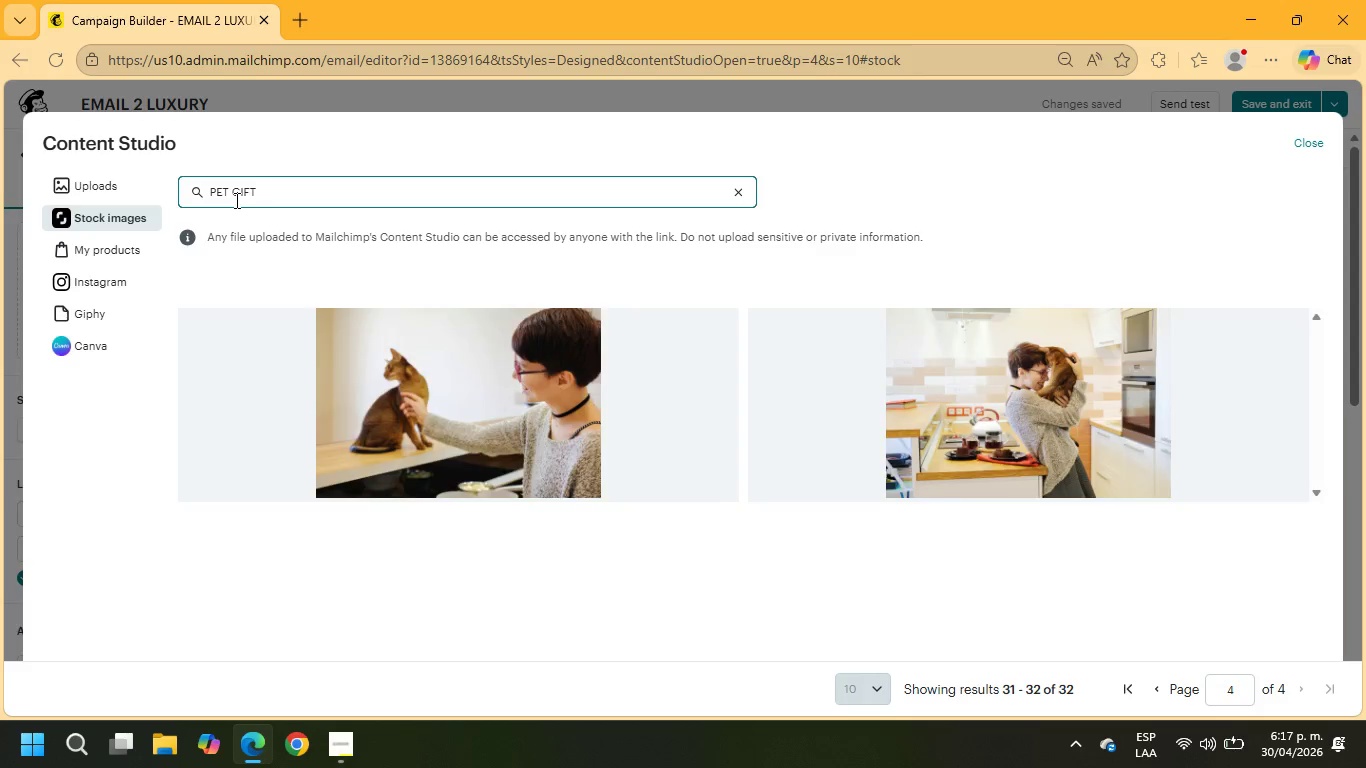 
key(Enter)
 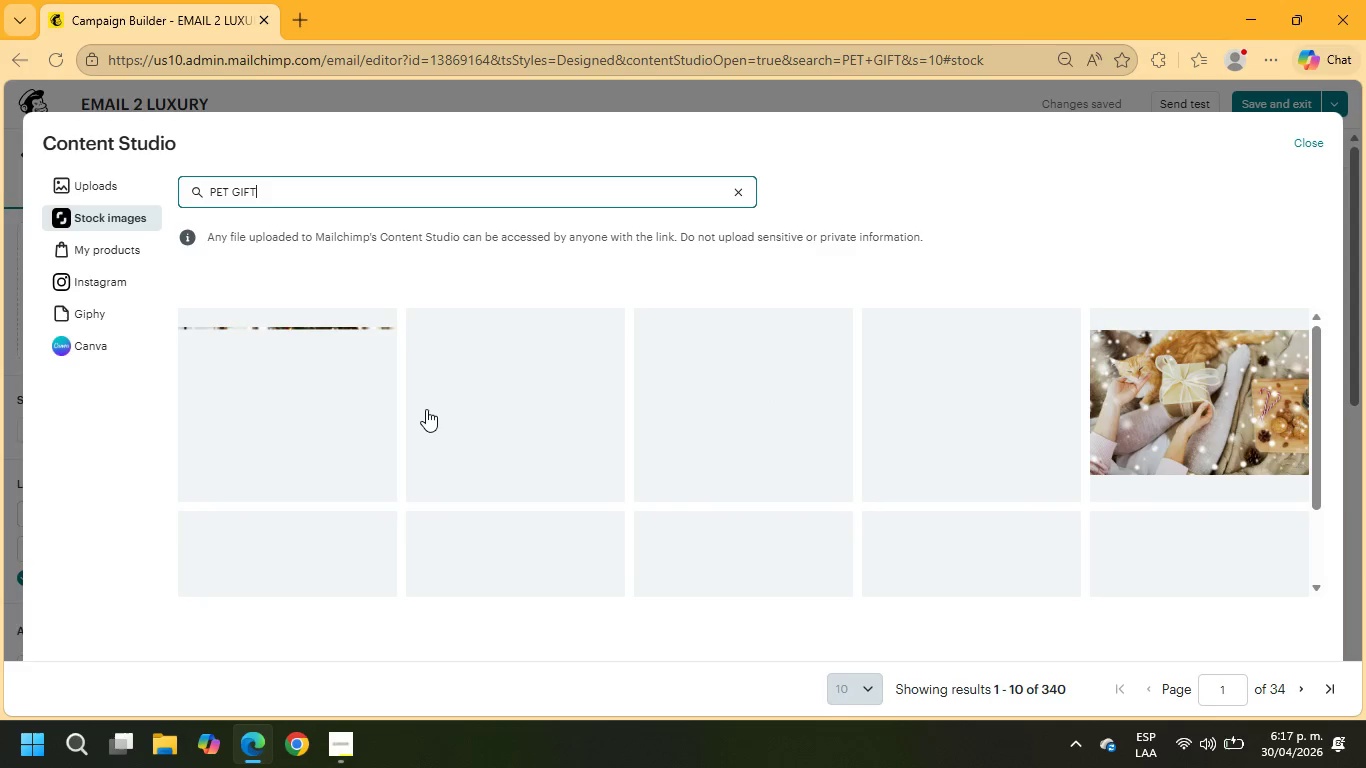 
wait(7.97)
 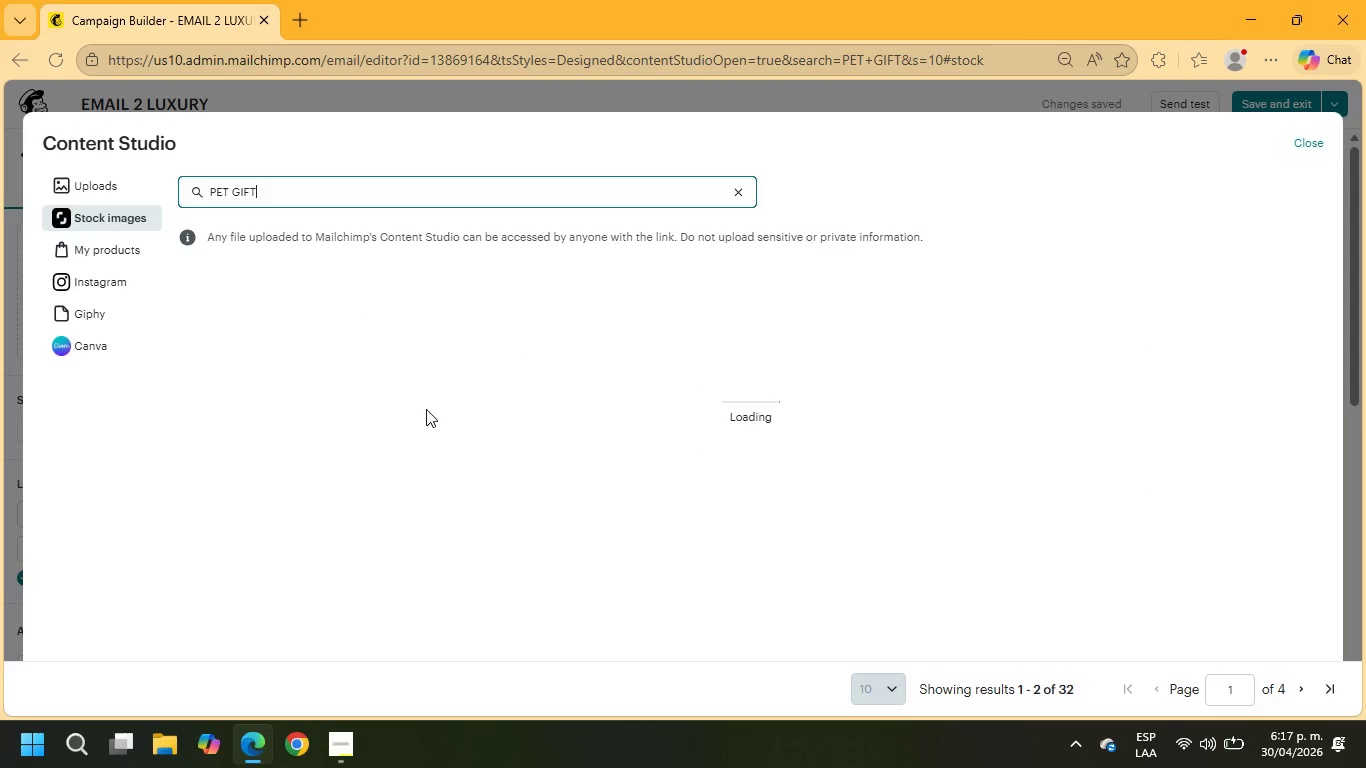 
scroll: coordinate [840, 488], scroll_direction: down, amount: 5.0
 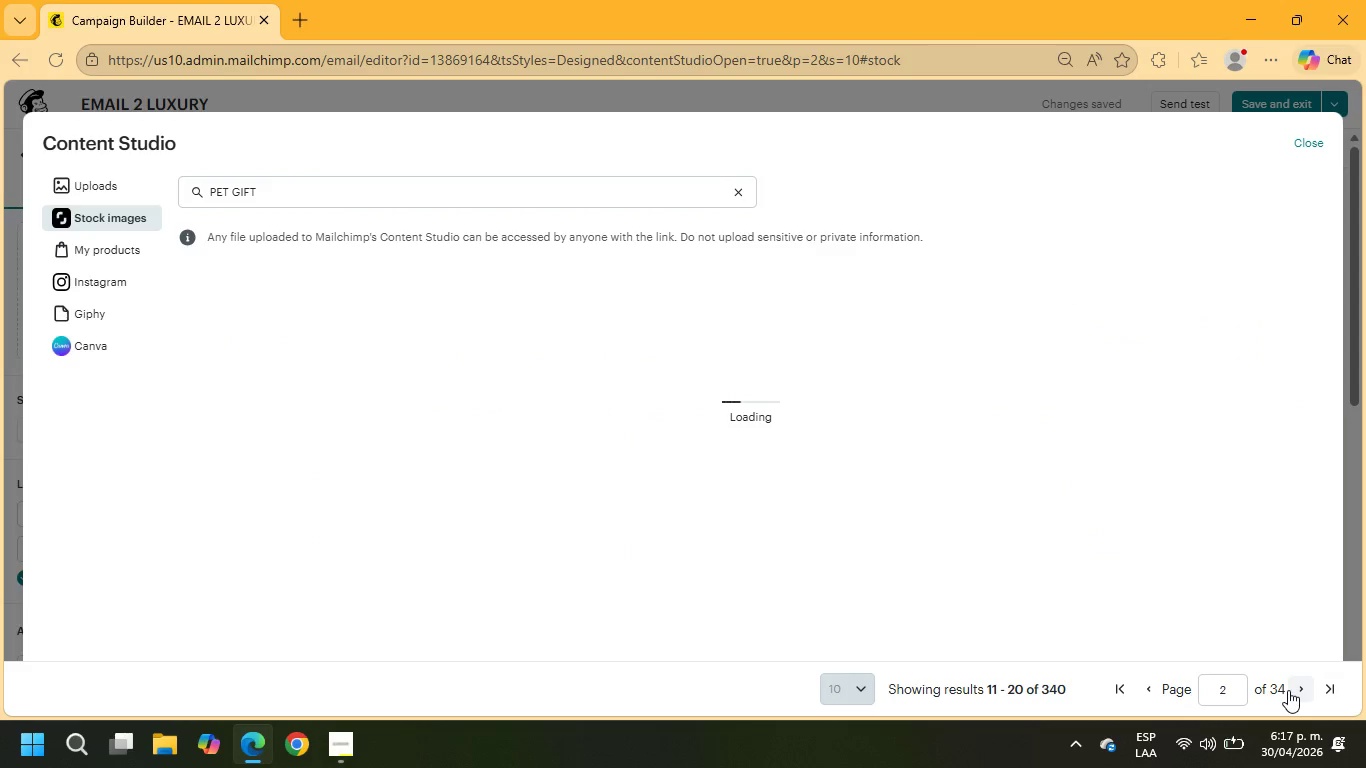 
wait(9.63)
 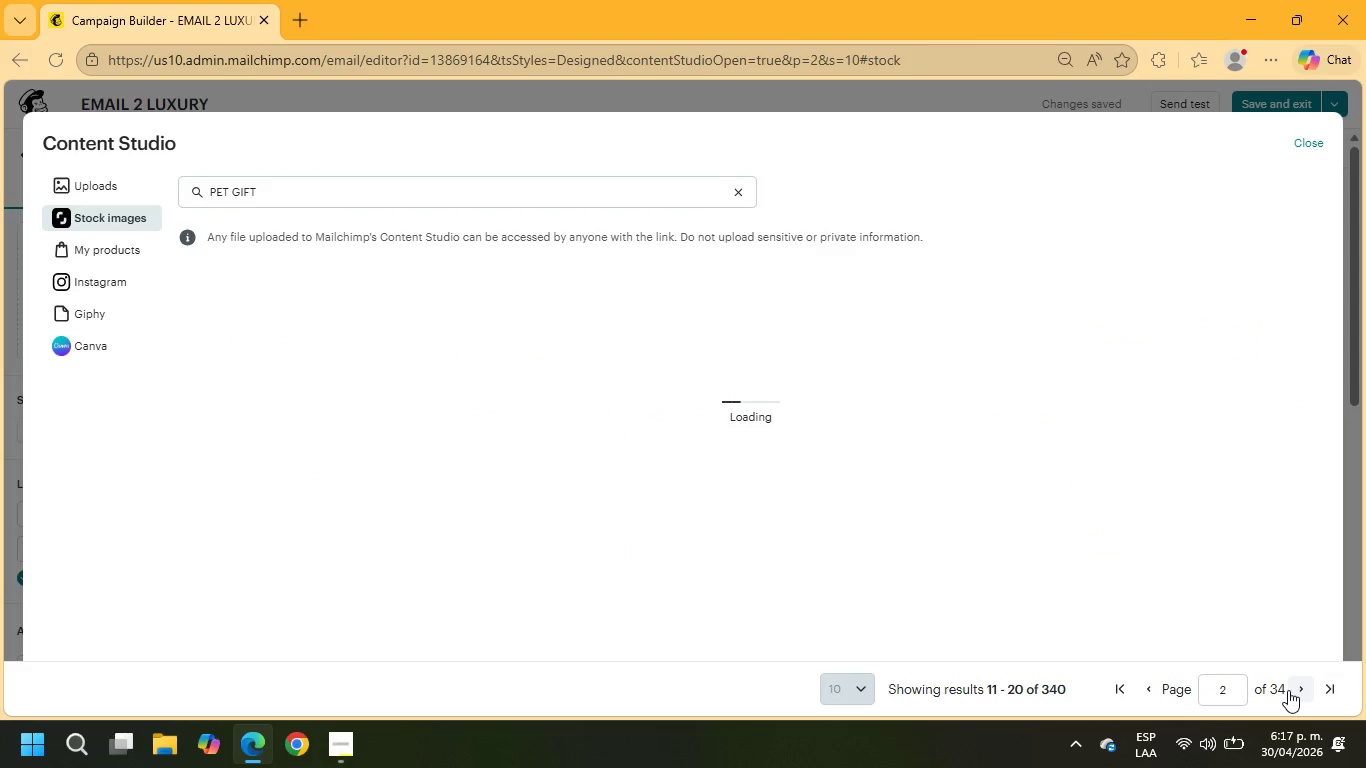 
scroll: coordinate [873, 424], scroll_direction: down, amount: 3.0
 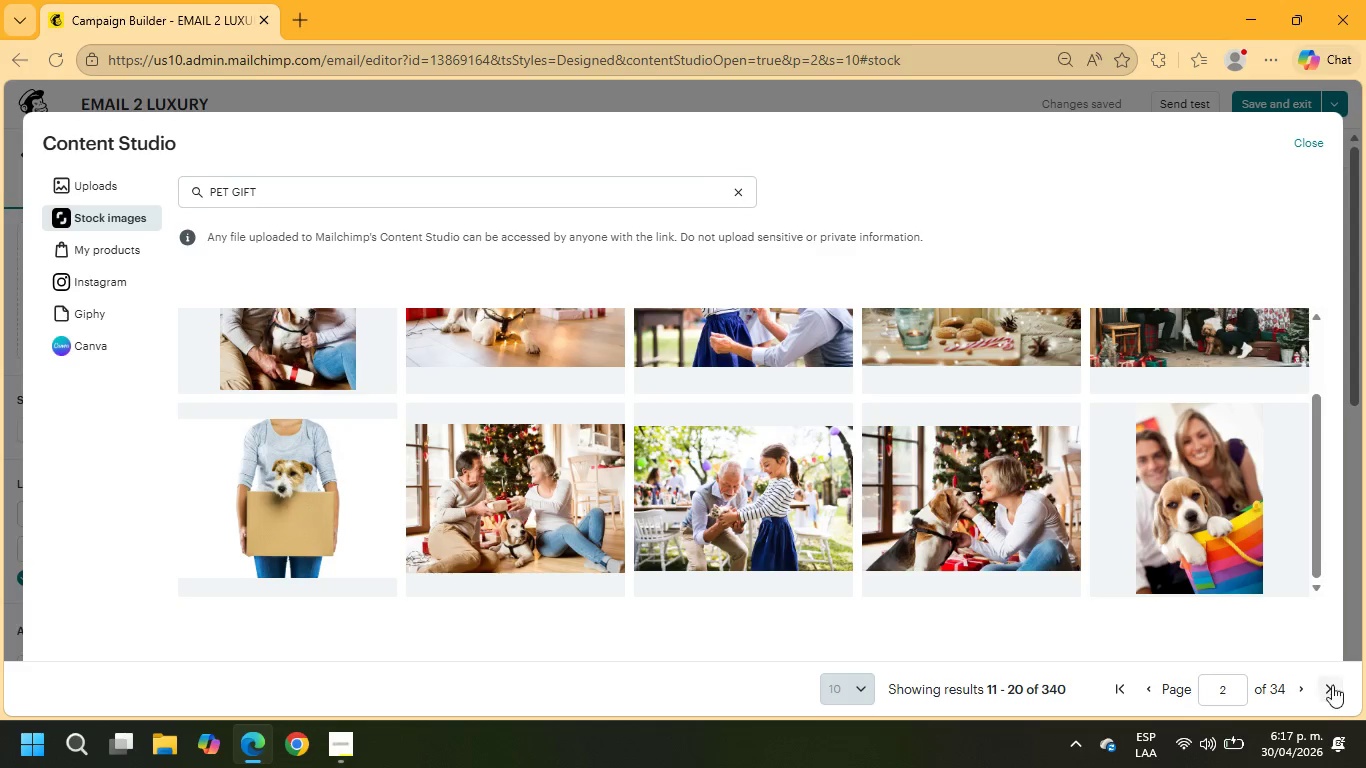 
left_click([1298, 687])
 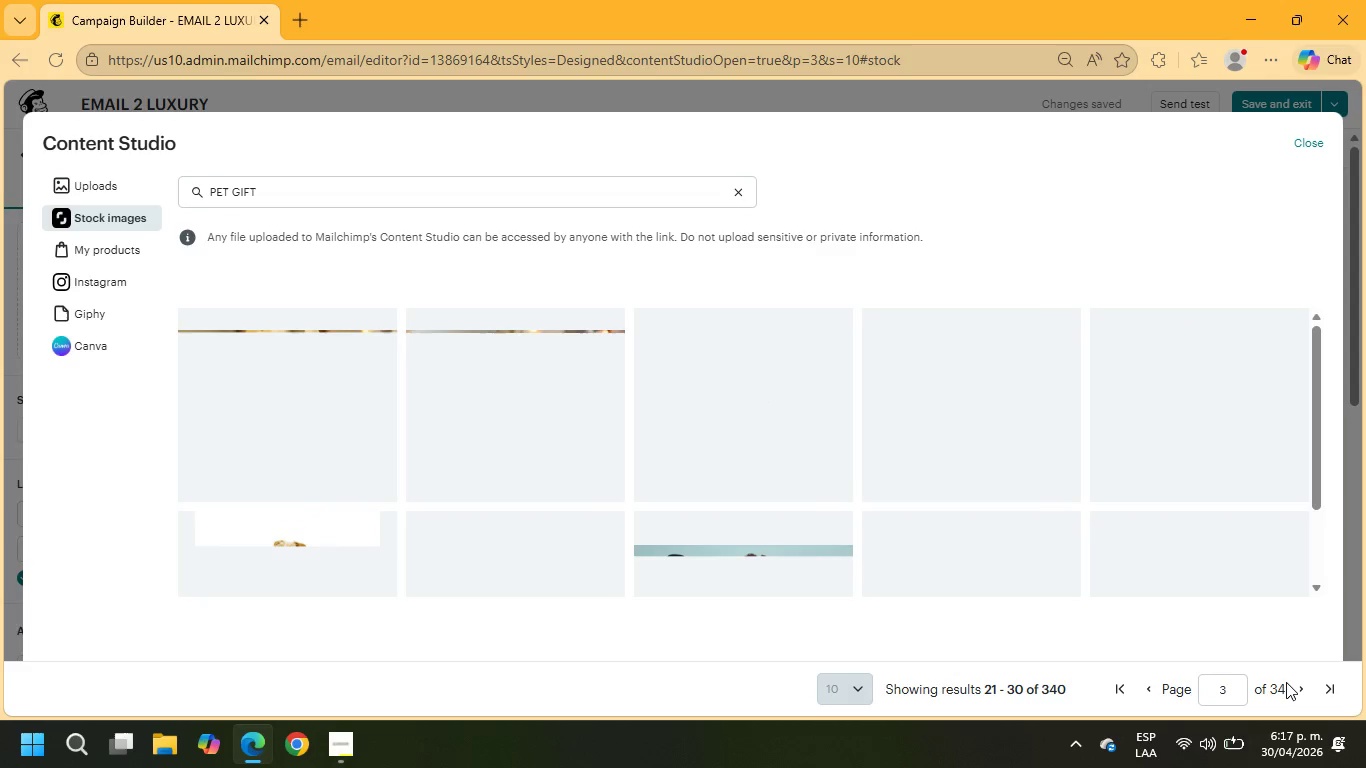 
wait(6.66)
 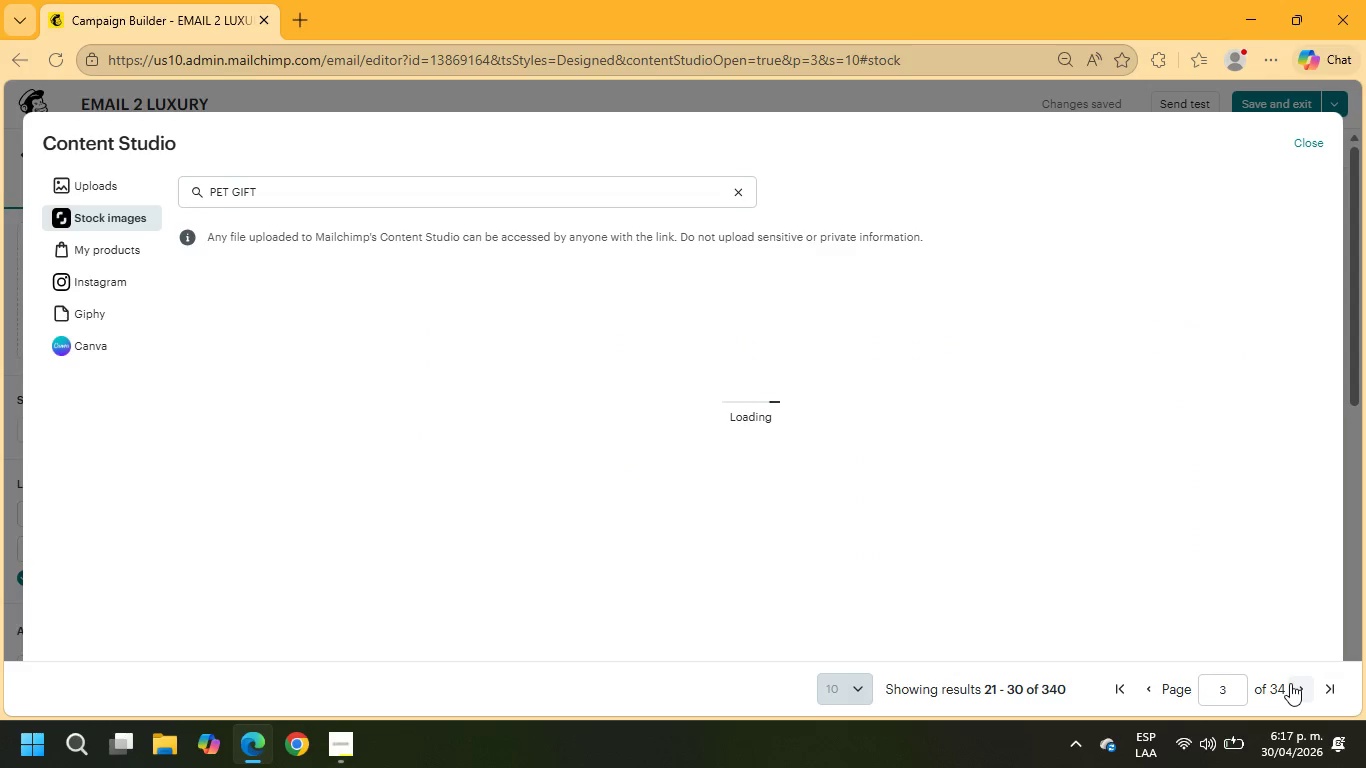 
scroll: coordinate [1035, 516], scroll_direction: down, amount: 4.0
 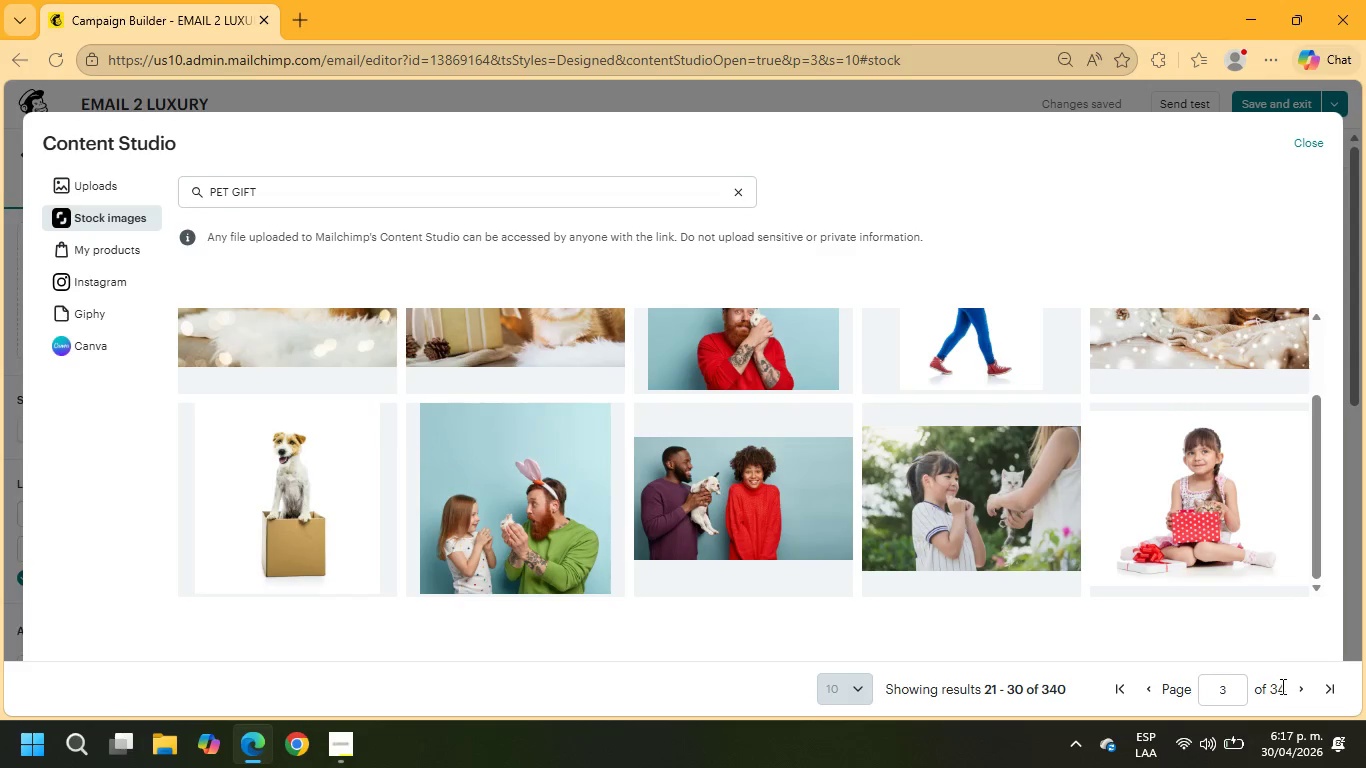 
left_click([1293, 692])
 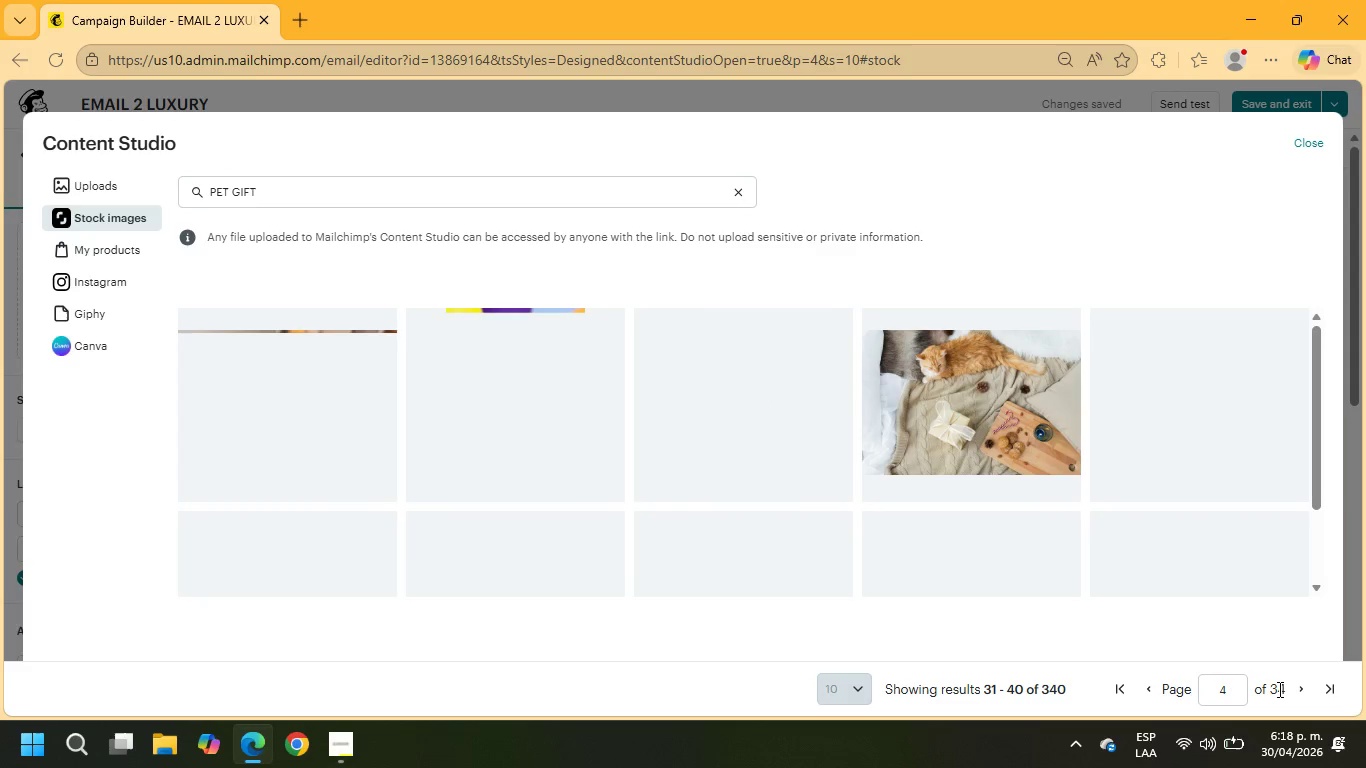 
wait(6.62)
 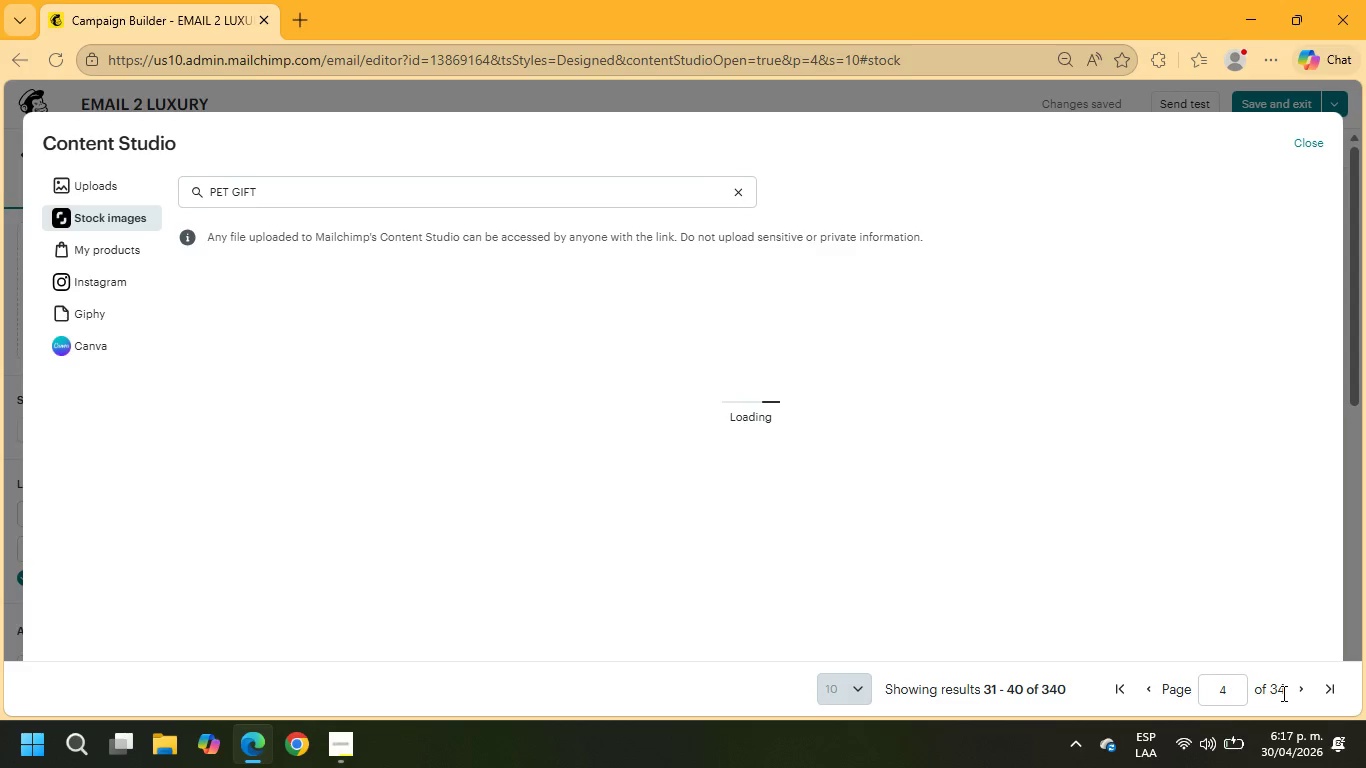 
scroll: coordinate [954, 444], scroll_direction: down, amount: 3.0
 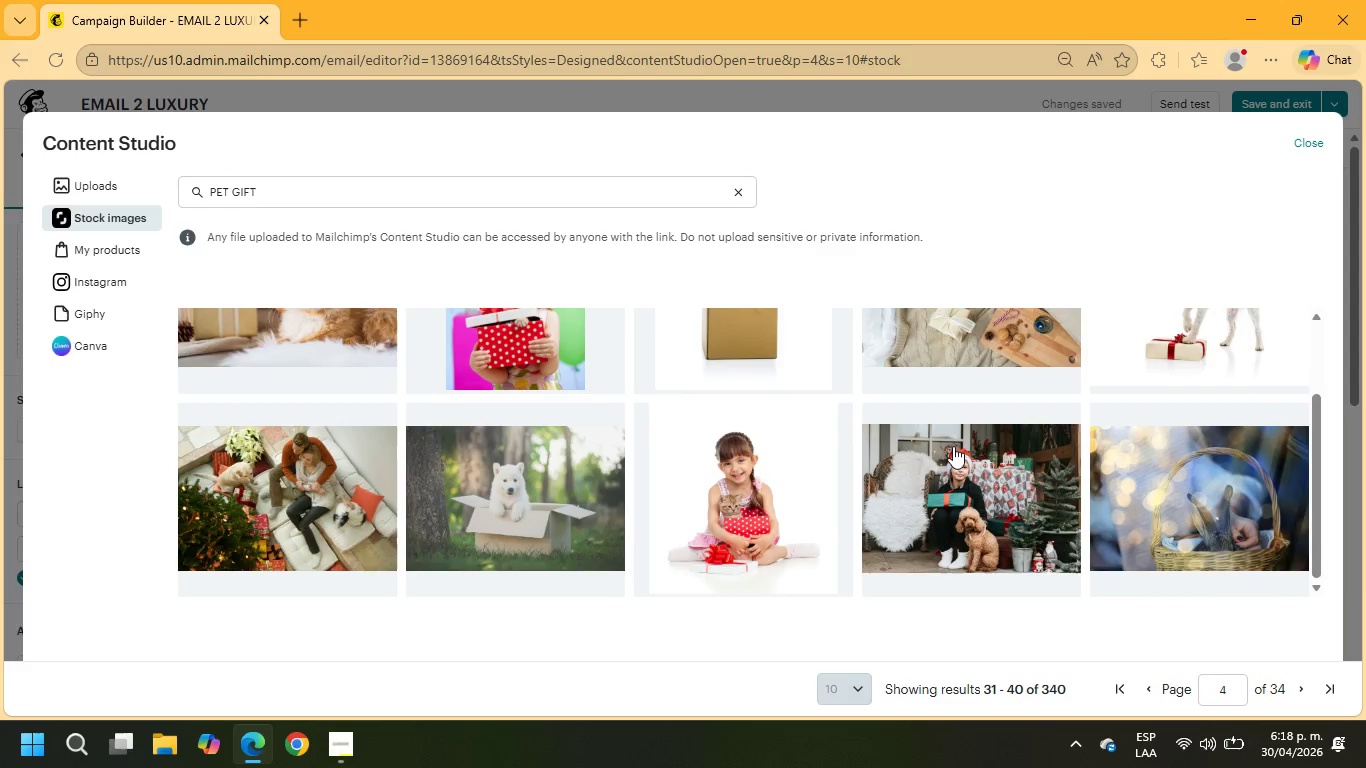 
scroll: coordinate [953, 446], scroll_direction: up, amount: 2.0
 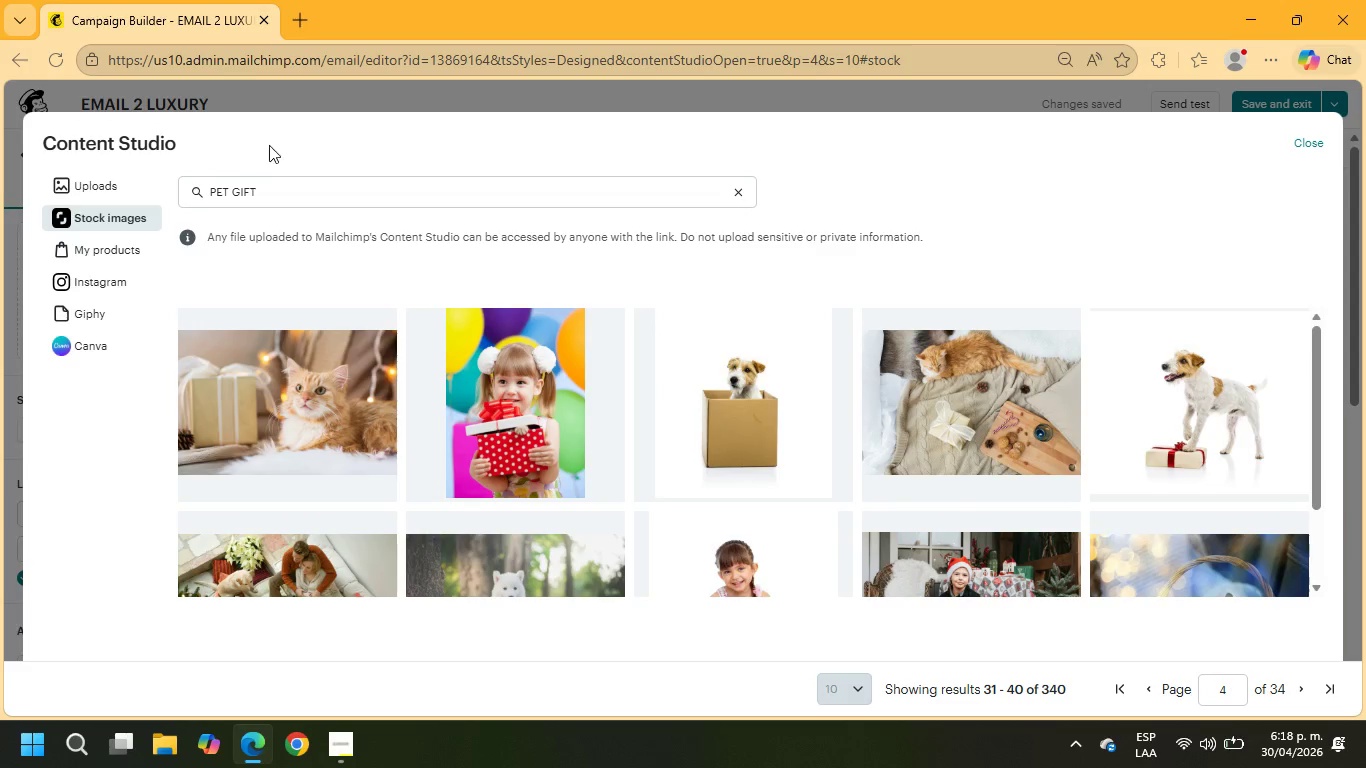 
left_click_drag(start_coordinate=[271, 195], to_coordinate=[236, 198])
 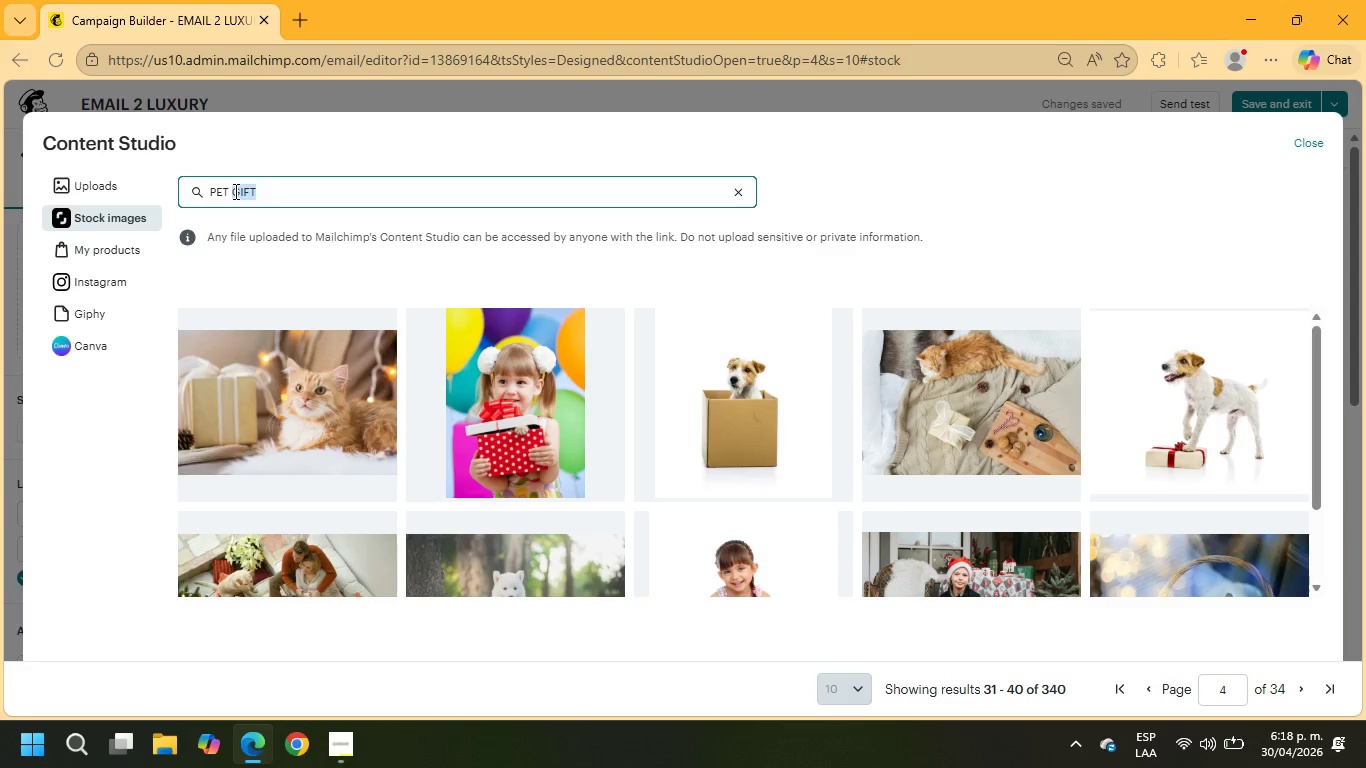 
type(cookie)
 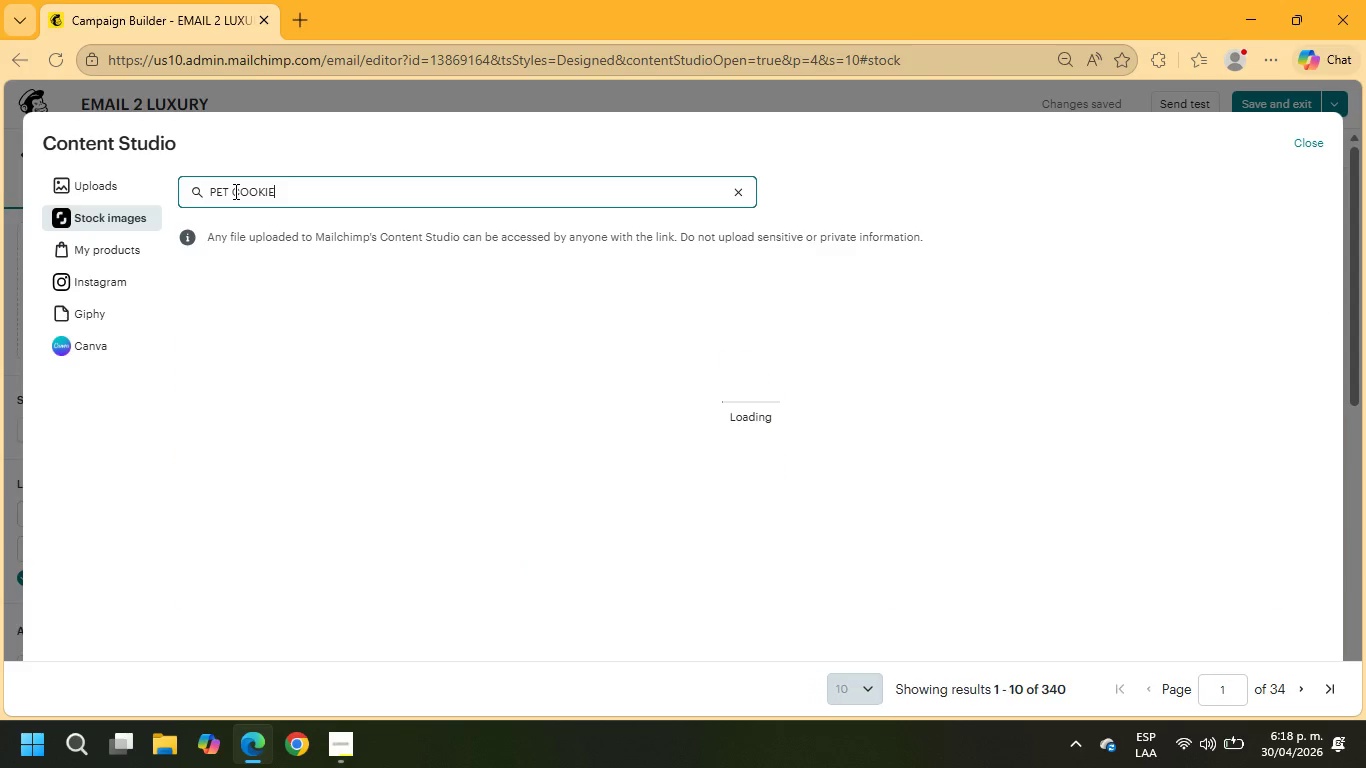 
key(Enter)
 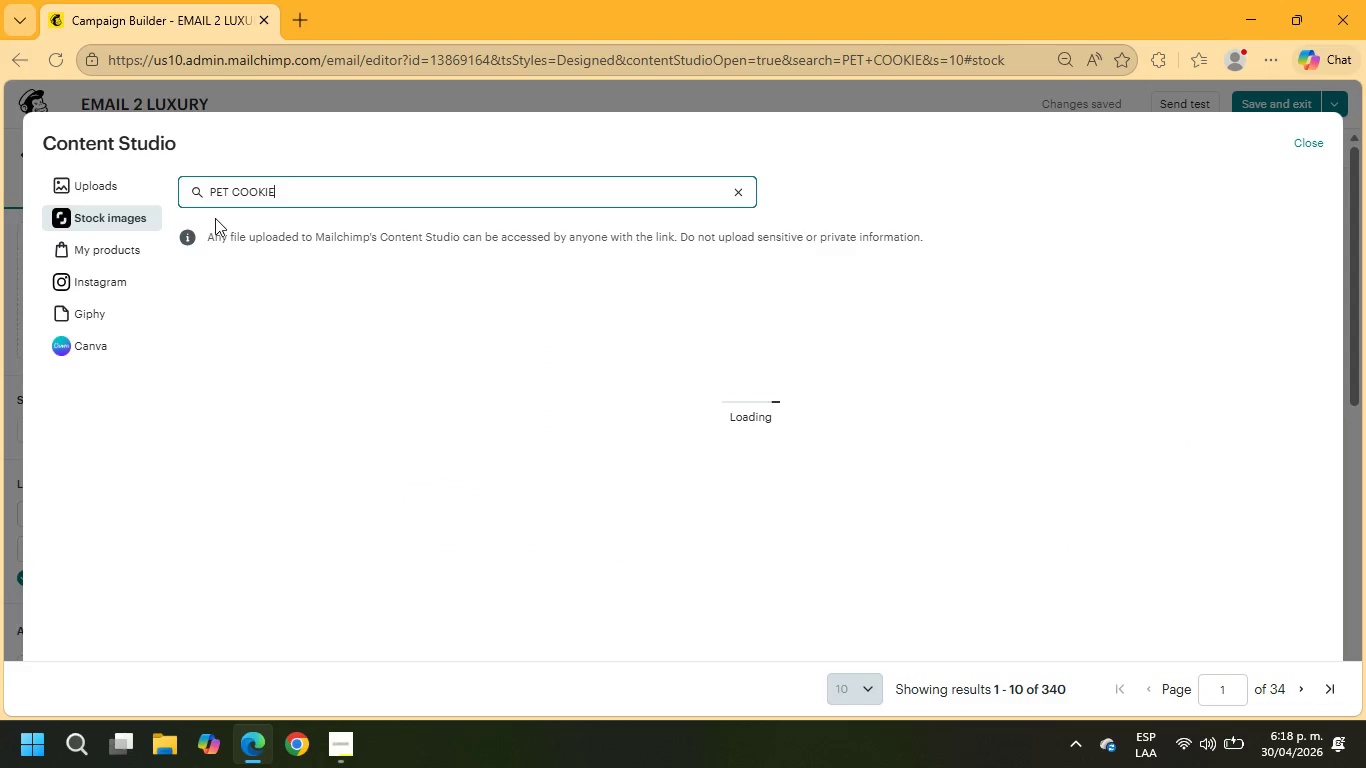 
mouse_move([217, 245])
 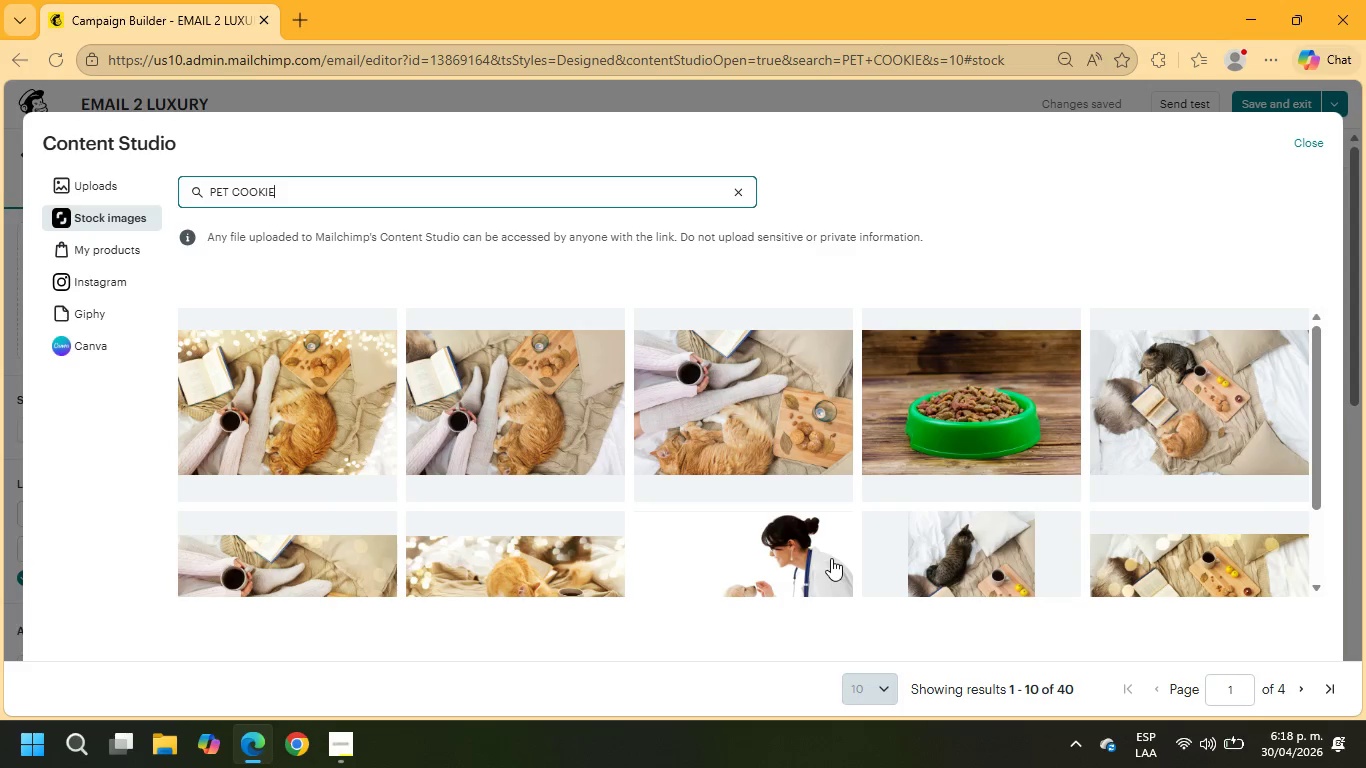 
scroll: coordinate [826, 563], scroll_direction: down, amount: 3.0
 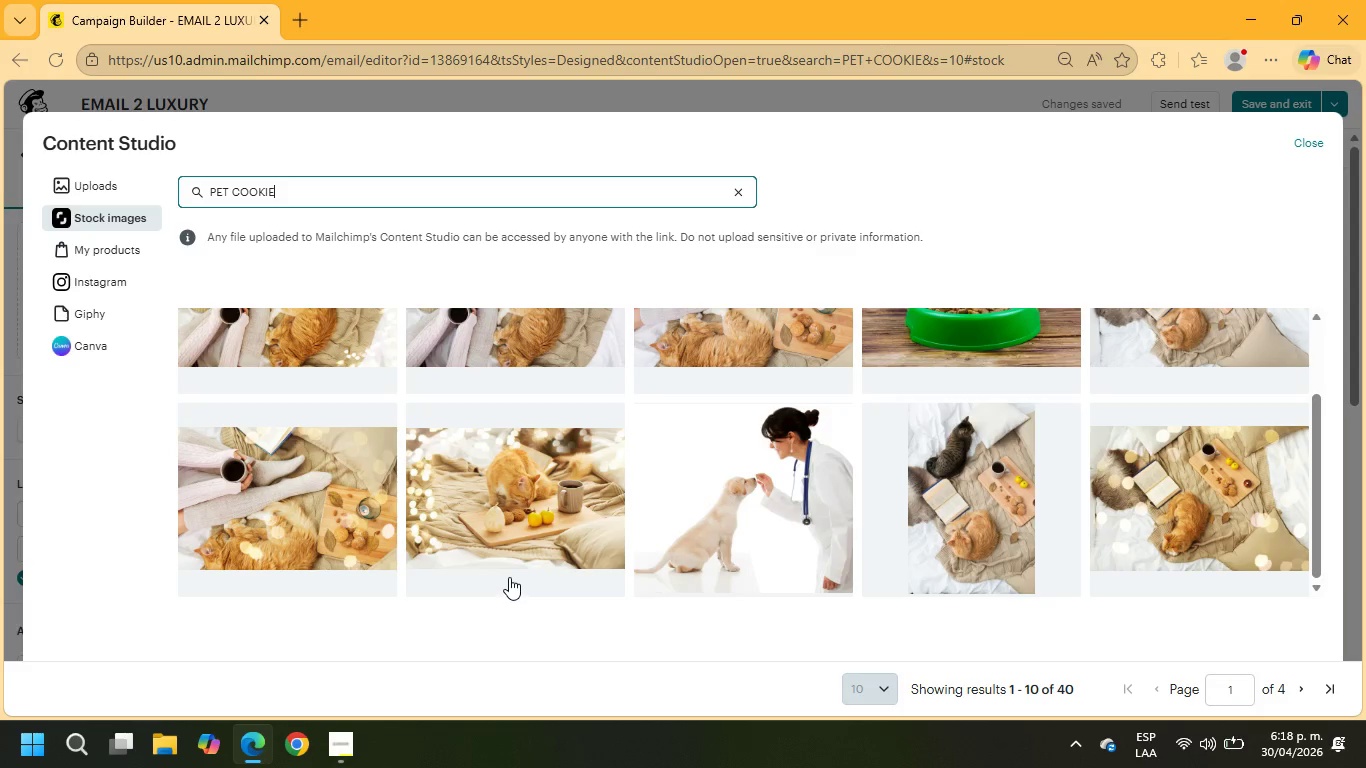 
left_click([317, 508])
 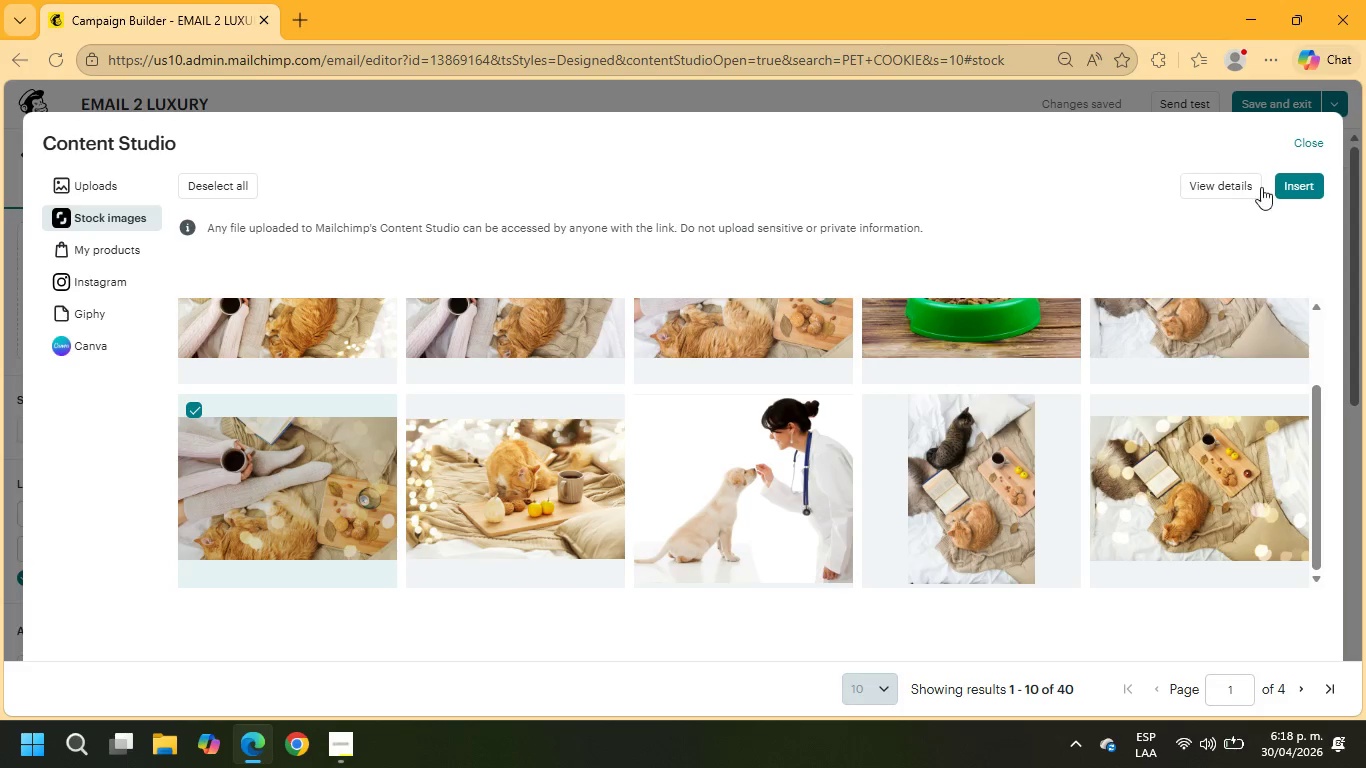 
left_click([1311, 185])
 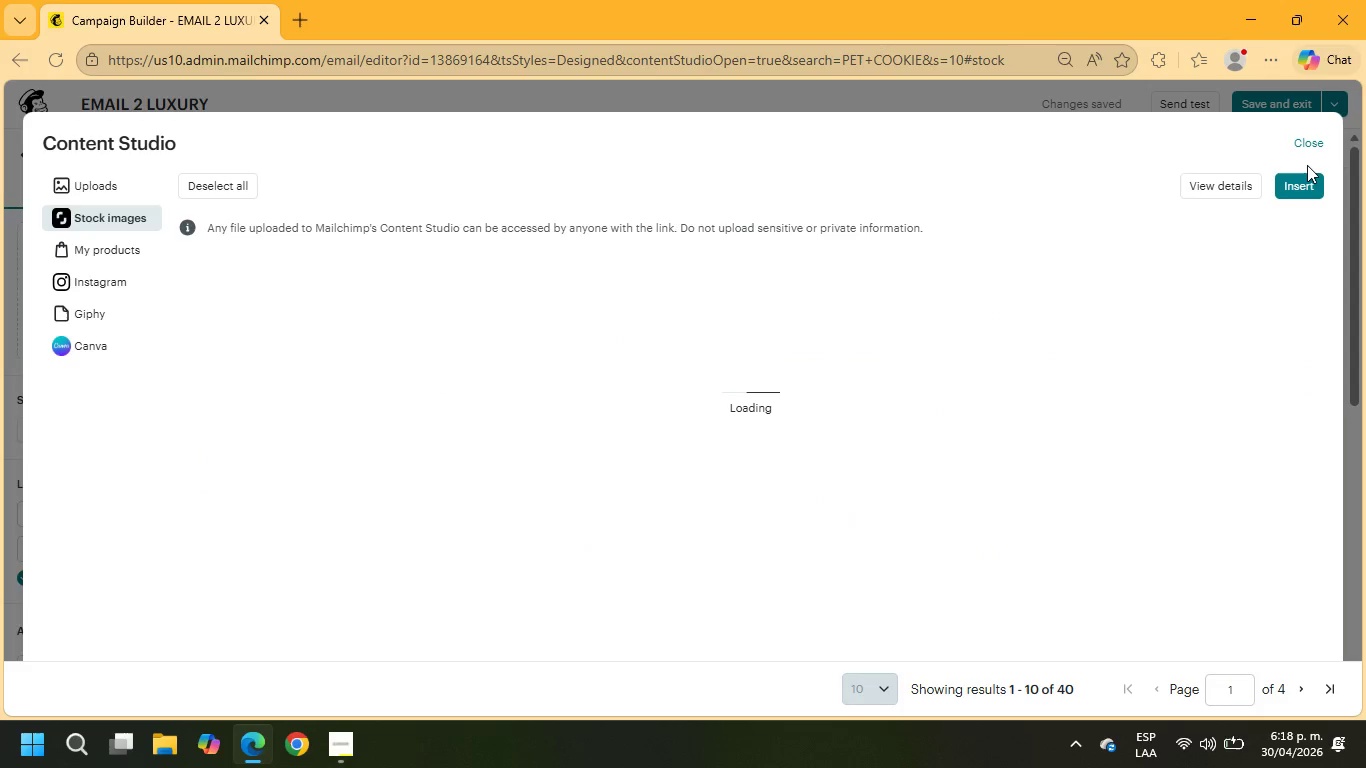 
wait(9.2)
 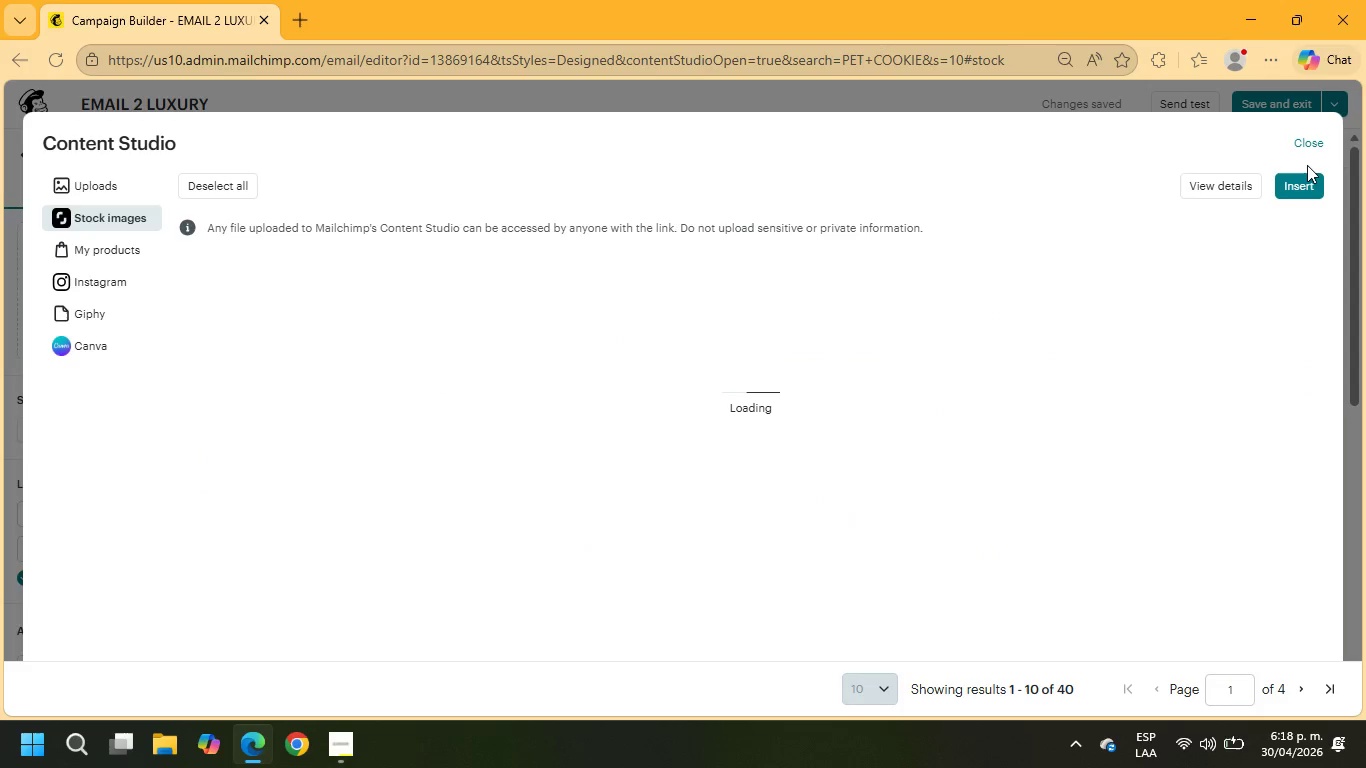 
scroll: coordinate [1077, 410], scroll_direction: down, amount: 1.0
 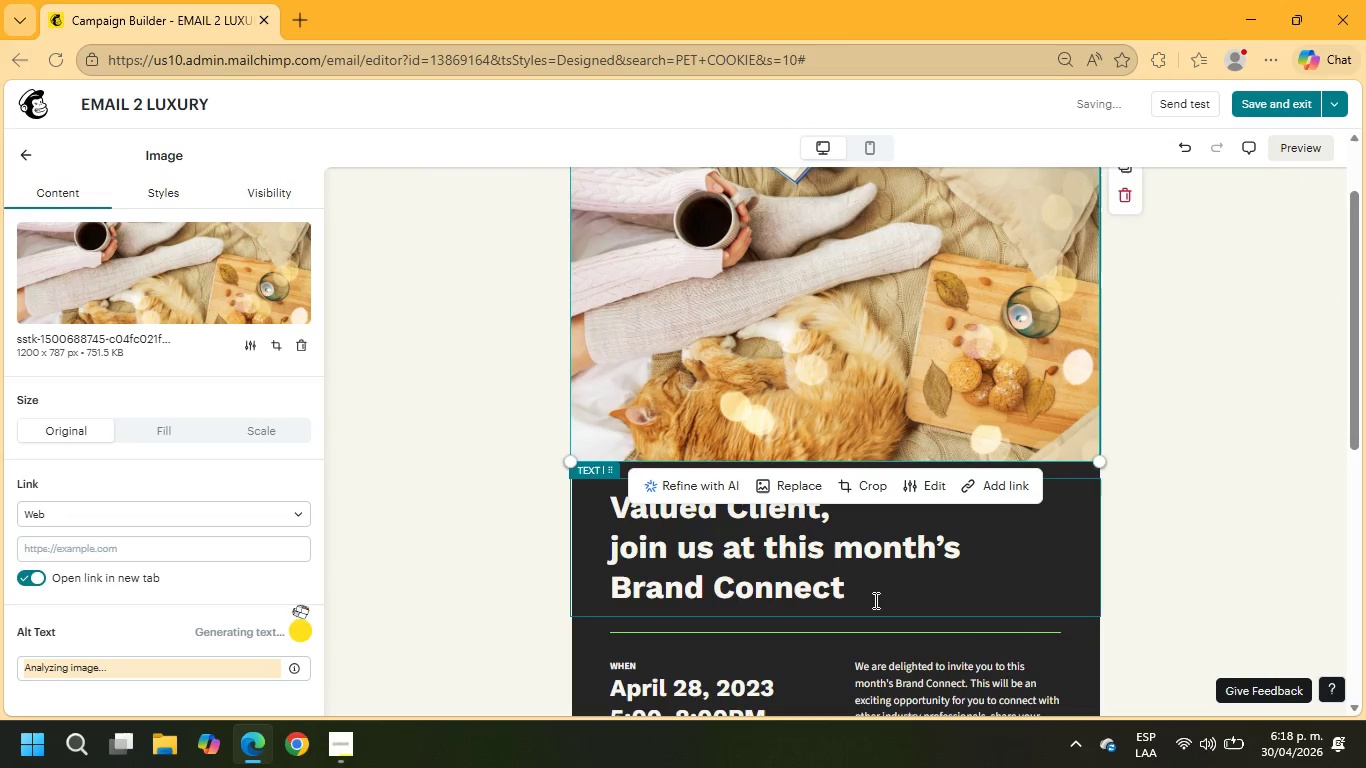 
left_click_drag(start_coordinate=[851, 593], to_coordinate=[599, 511])
 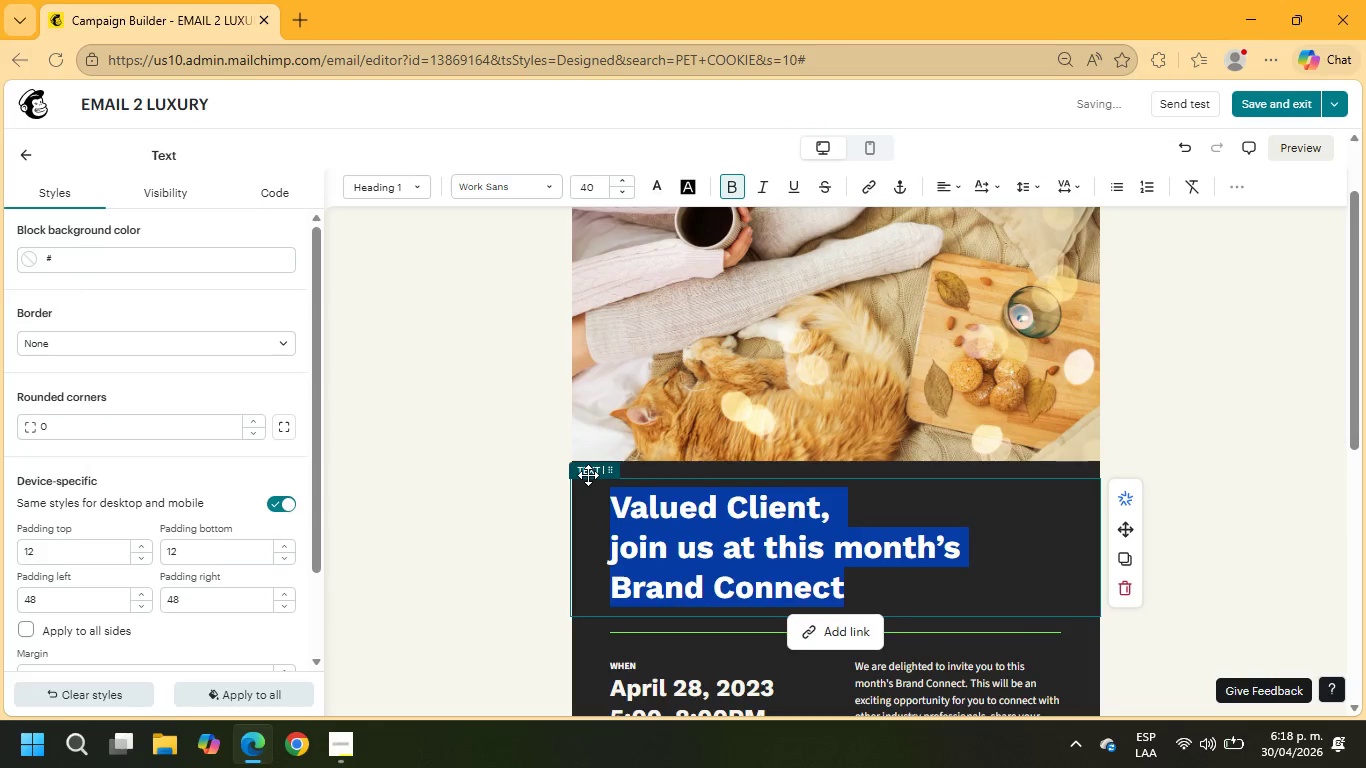 
type(Hi)
key(Backspace)
key(Backspace)
type(hI +\fname)
 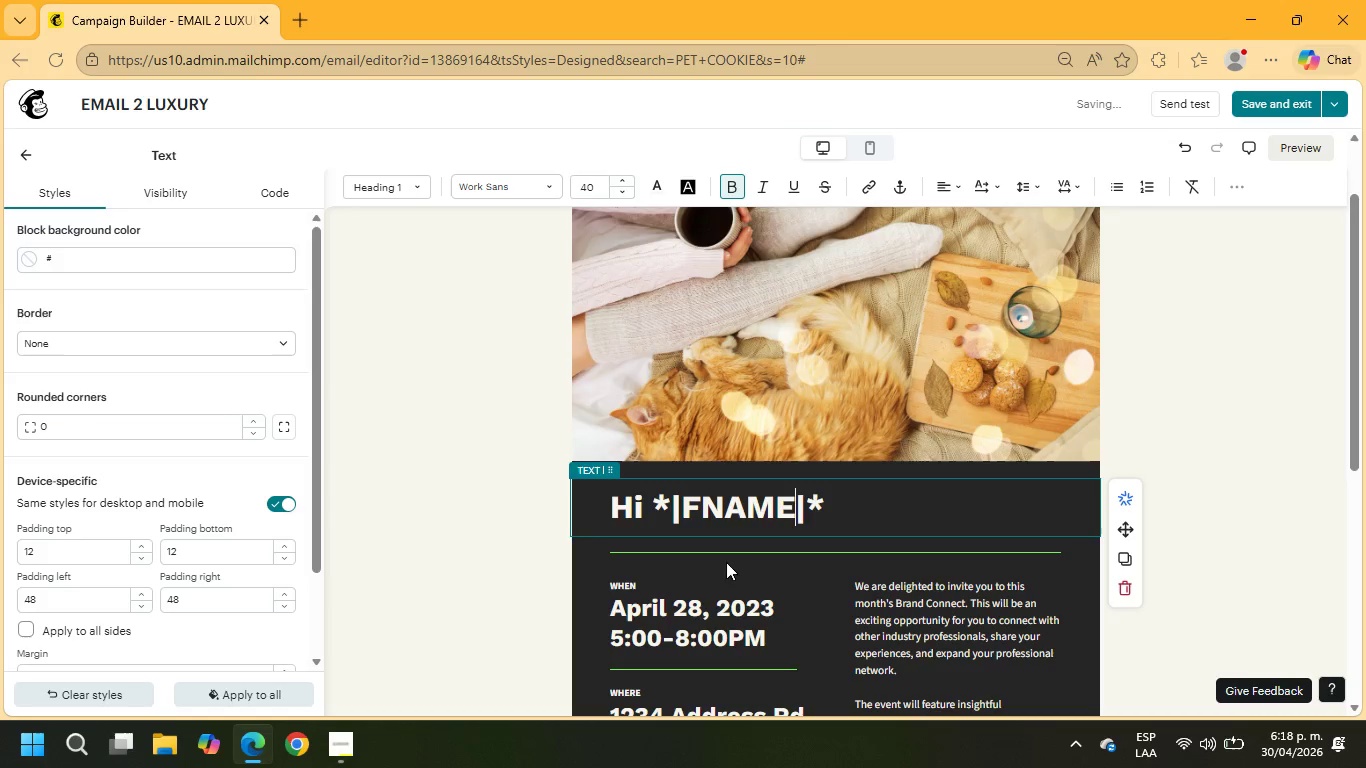 
wait(6.25)
 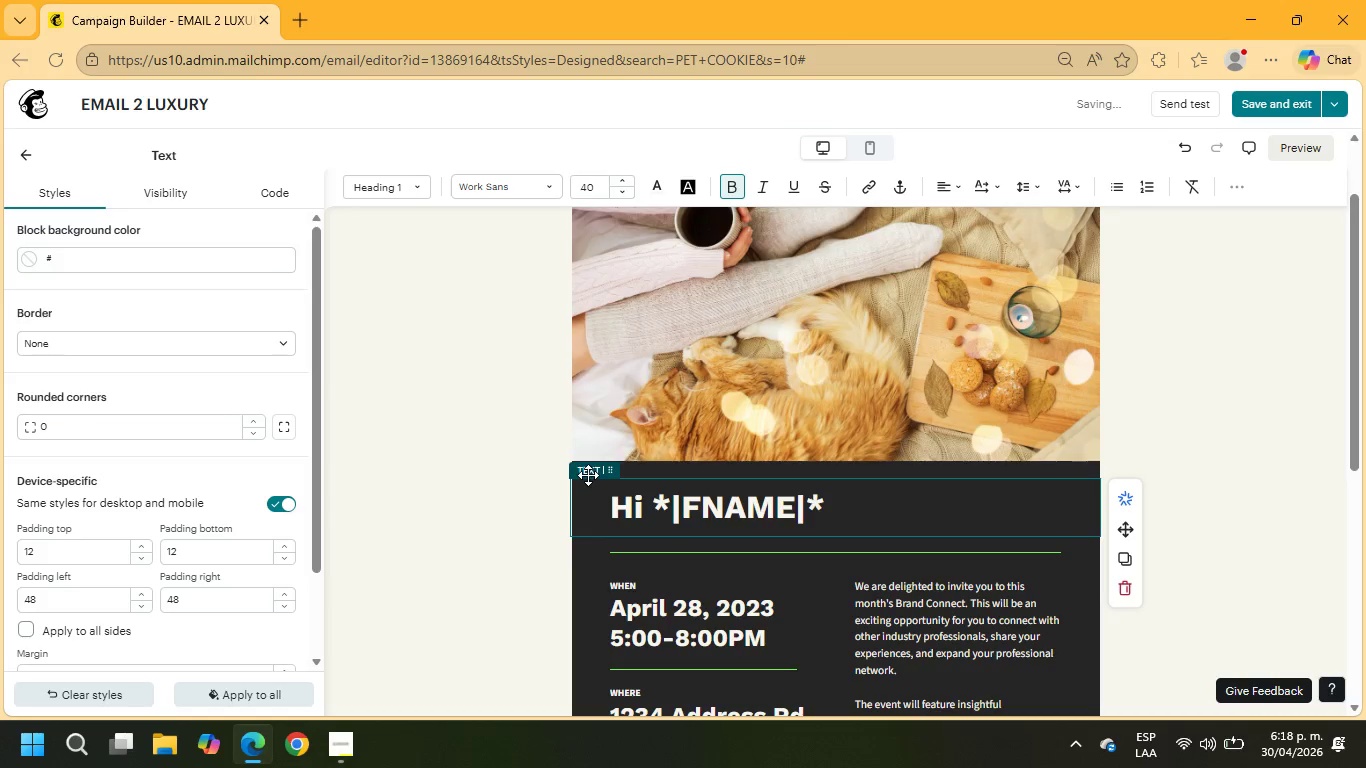 
left_click_drag(start_coordinate=[784, 644], to_coordinate=[602, 603])
 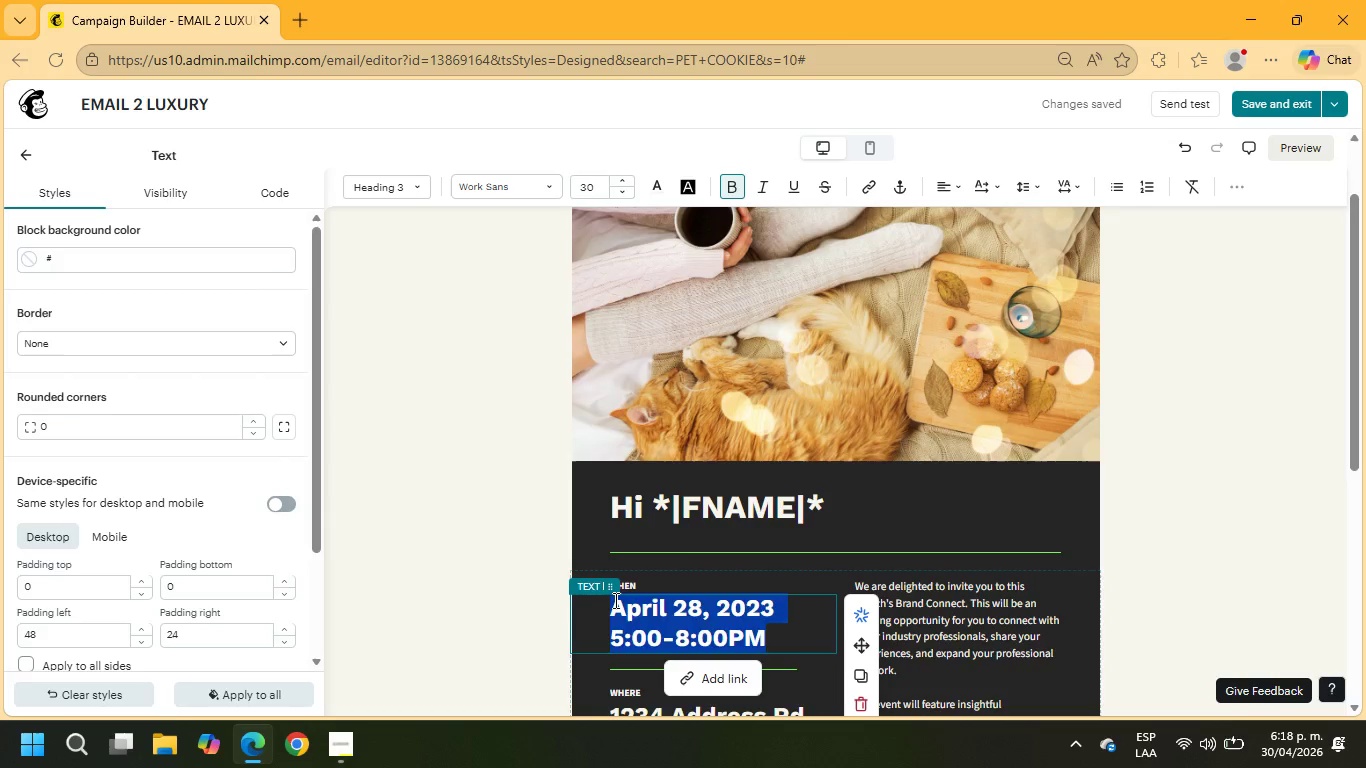 
type(Following y)
key(Backspace)
type(up on my note from a few dy)
key(Backspace)
type(ays ago.)
 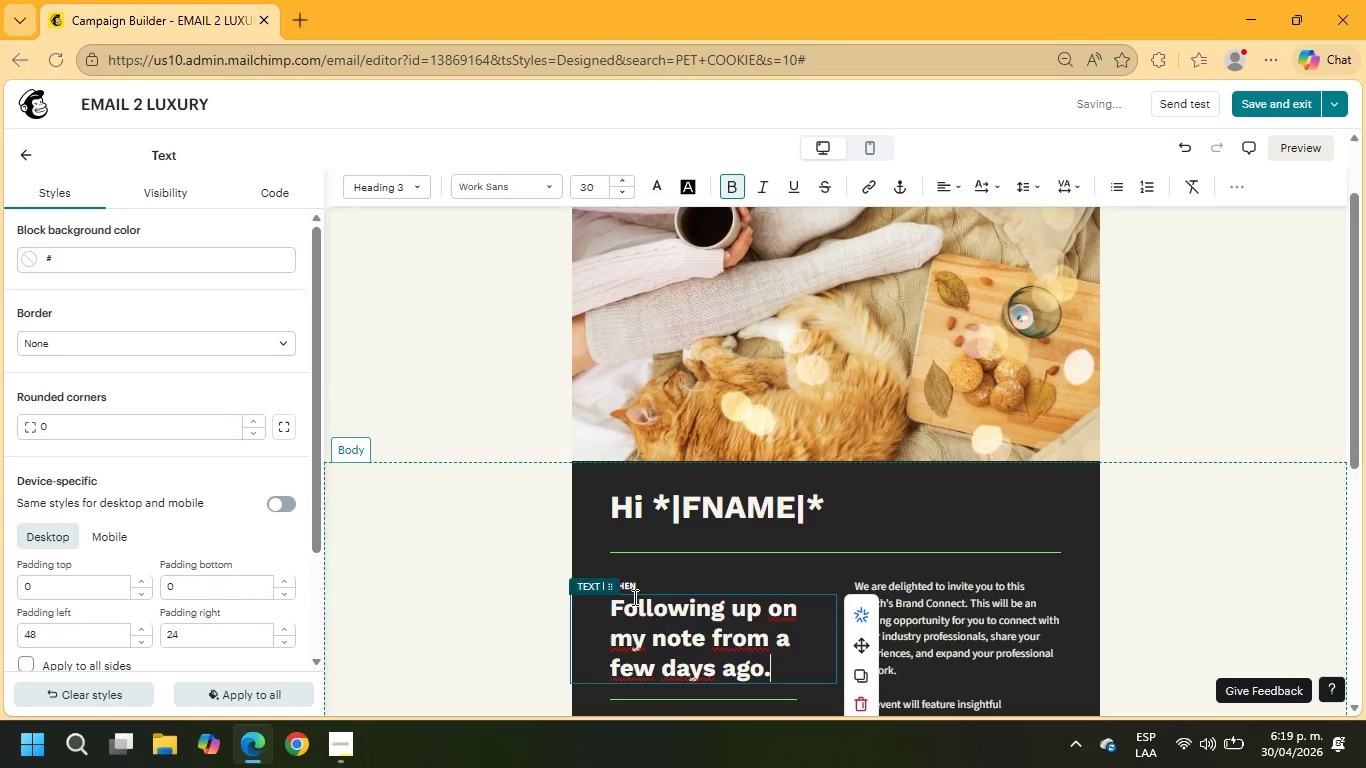 
left_click([634, 585])
 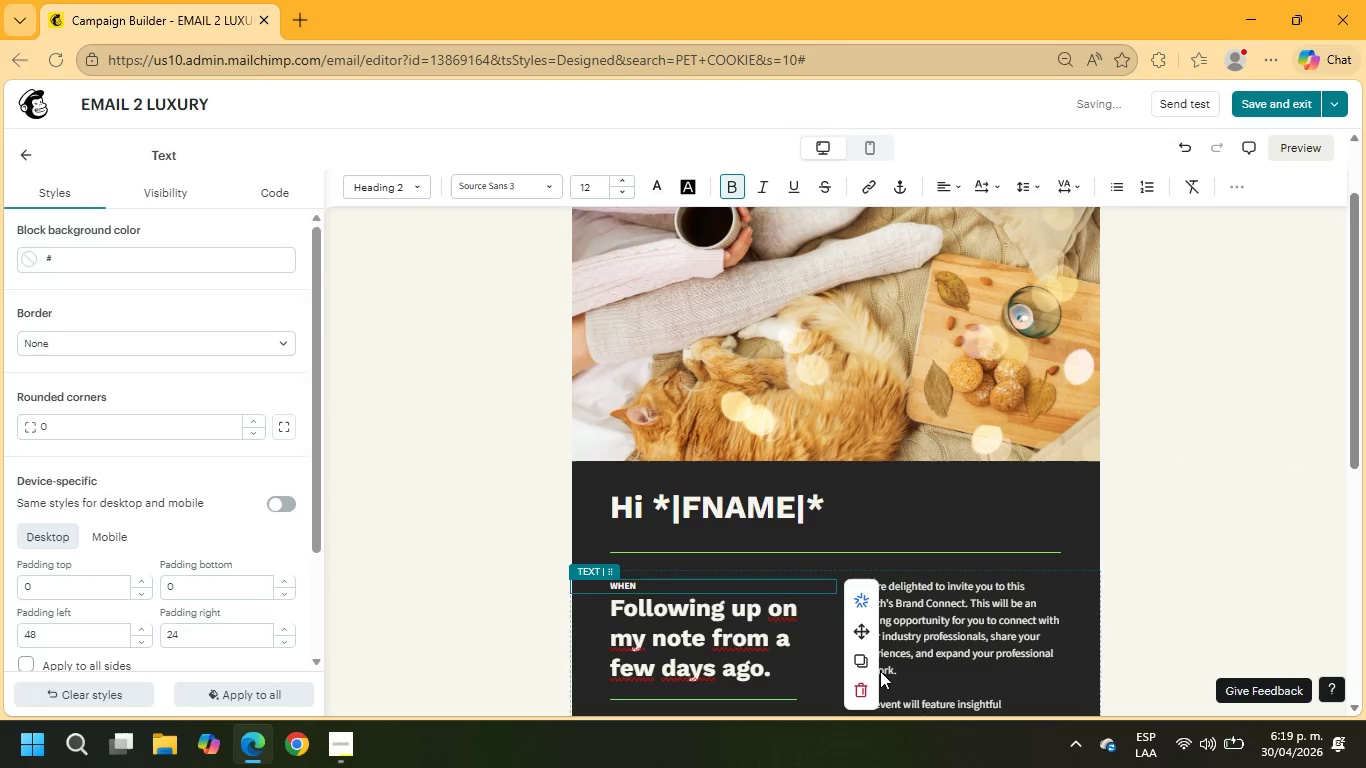 
left_click([859, 690])
 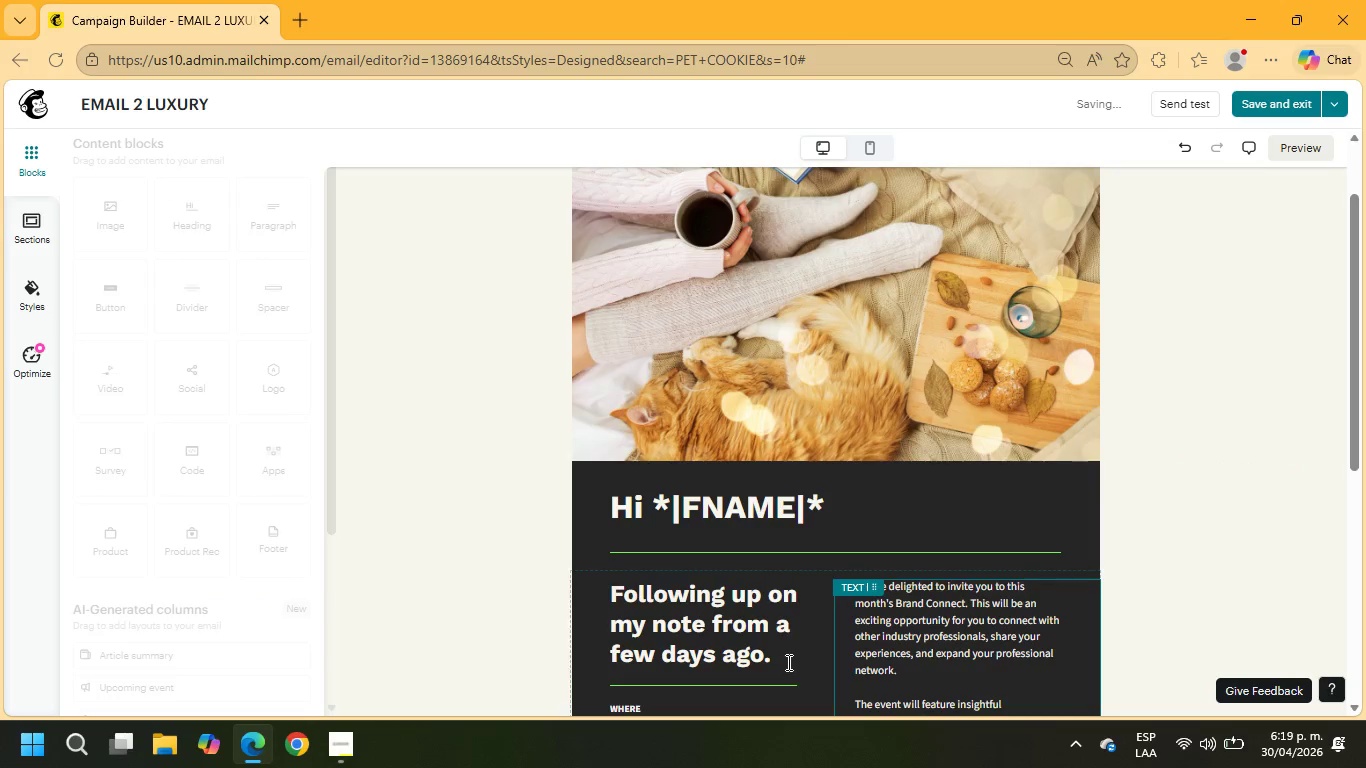 
left_click_drag(start_coordinate=[786, 662], to_coordinate=[609, 589])
 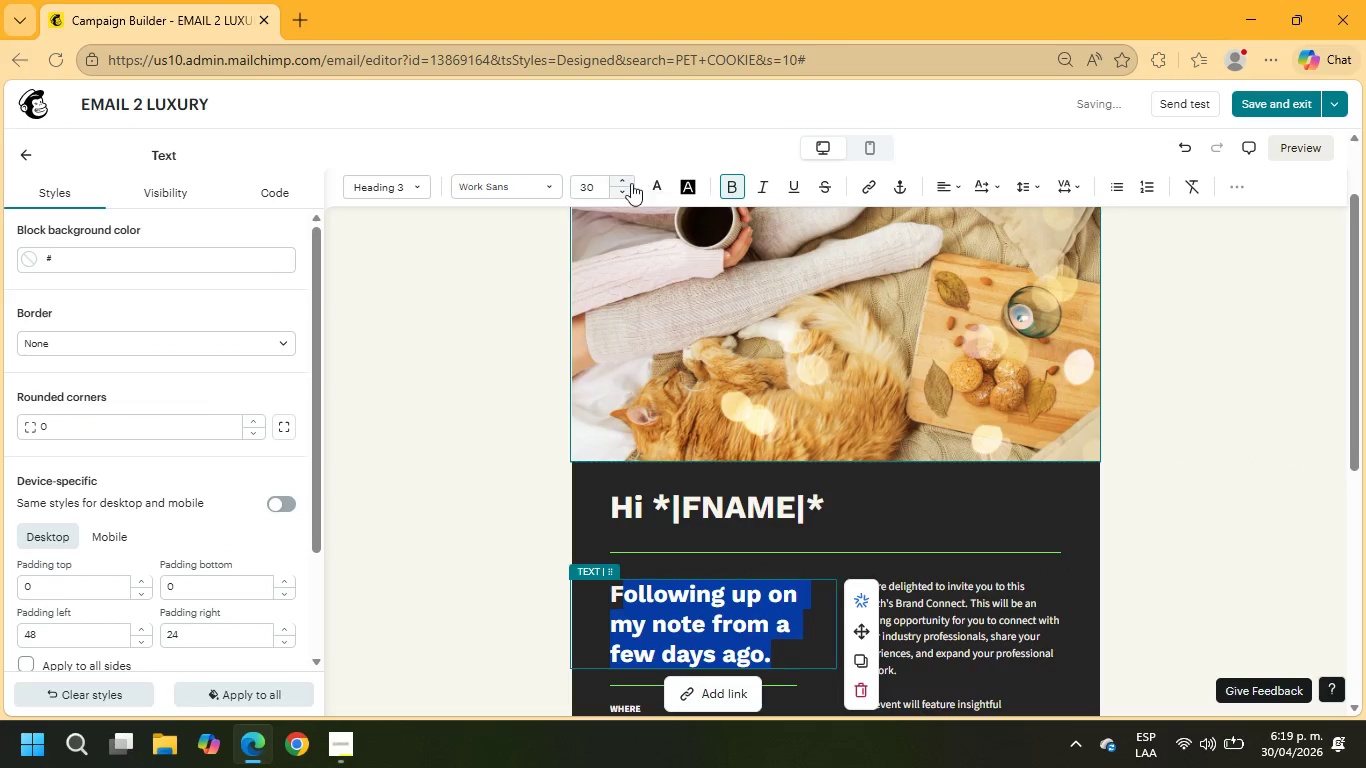 
left_click([627, 192])
 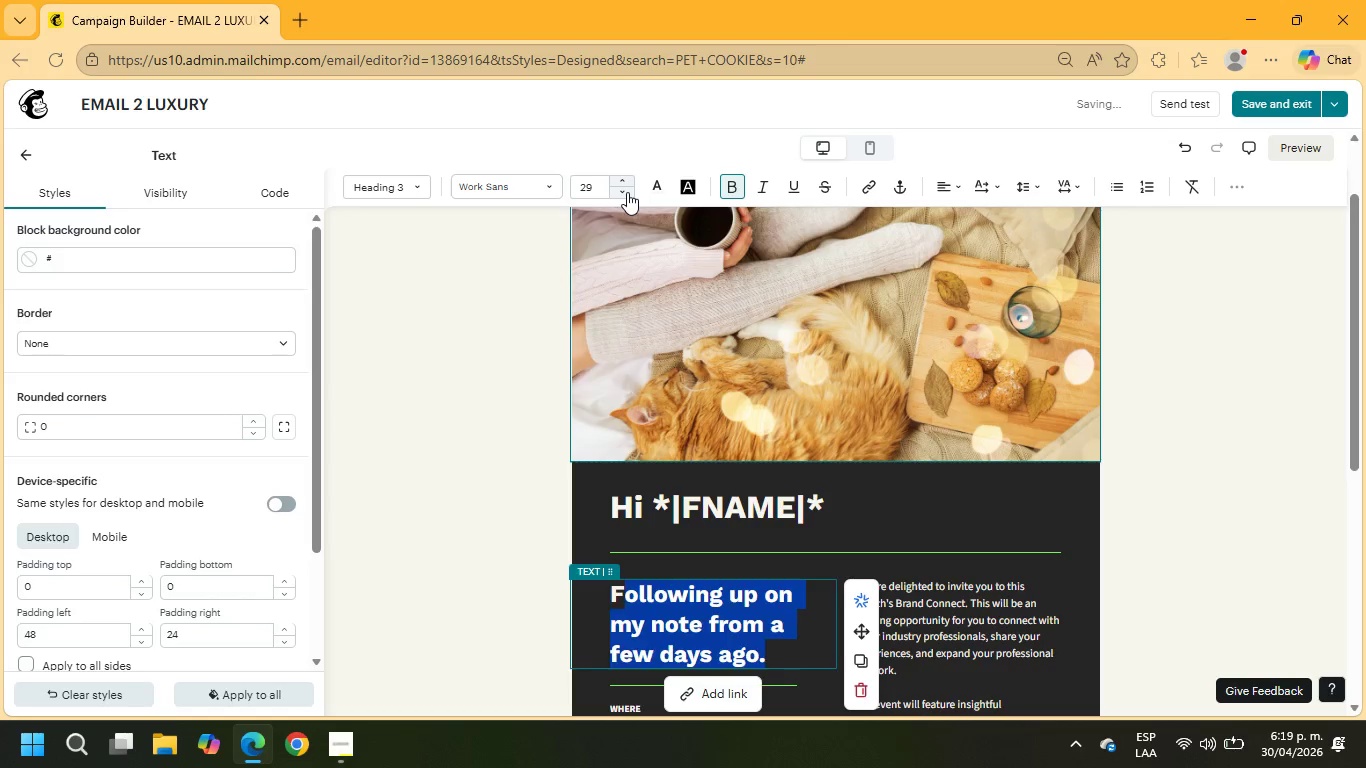 
double_click([627, 192])
 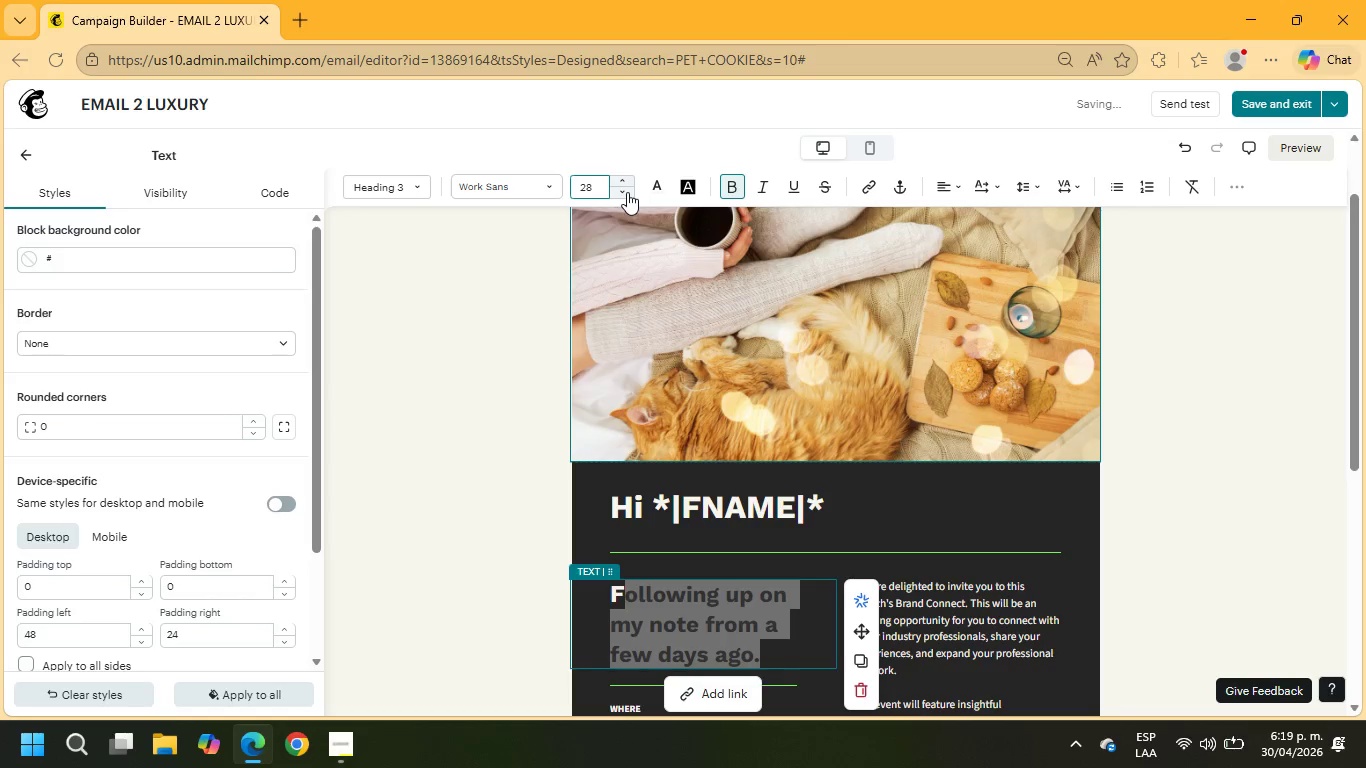 
triple_click([627, 192])
 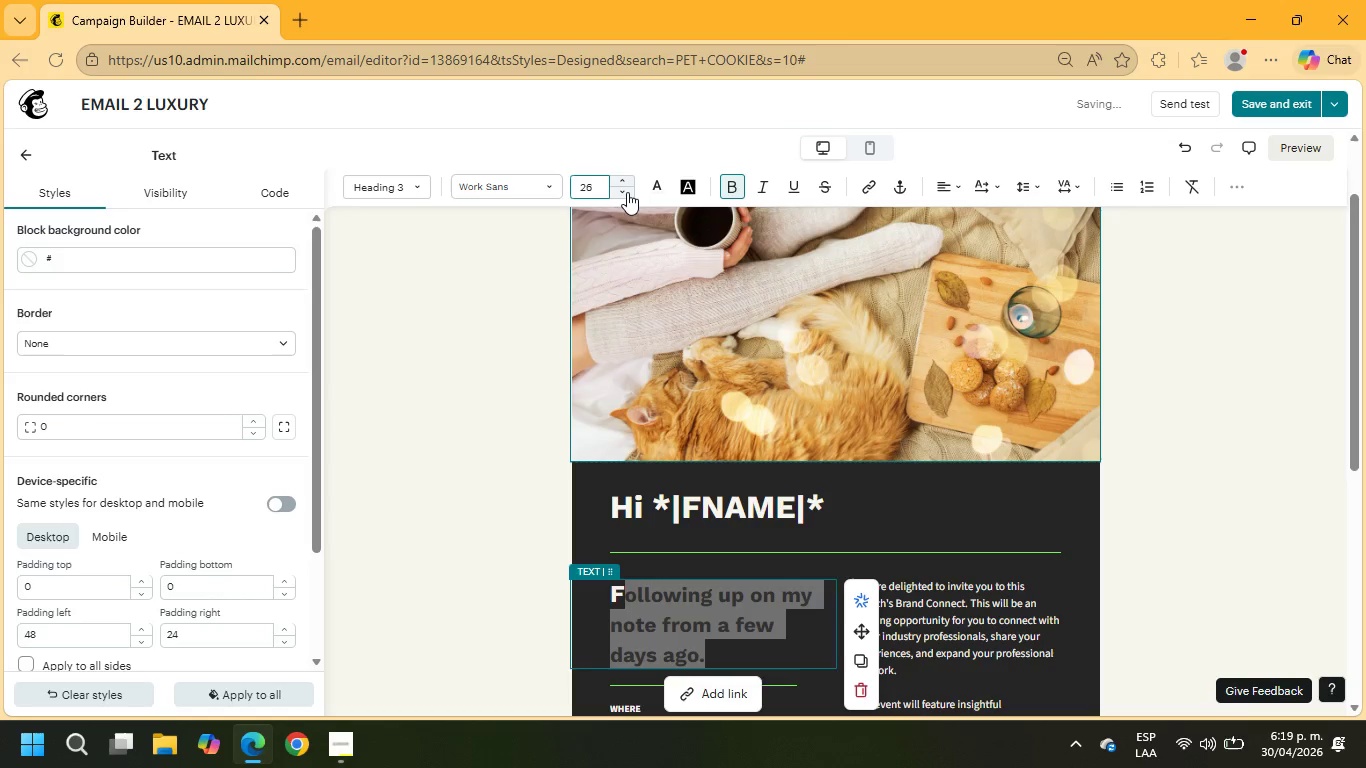 
triple_click([627, 192])
 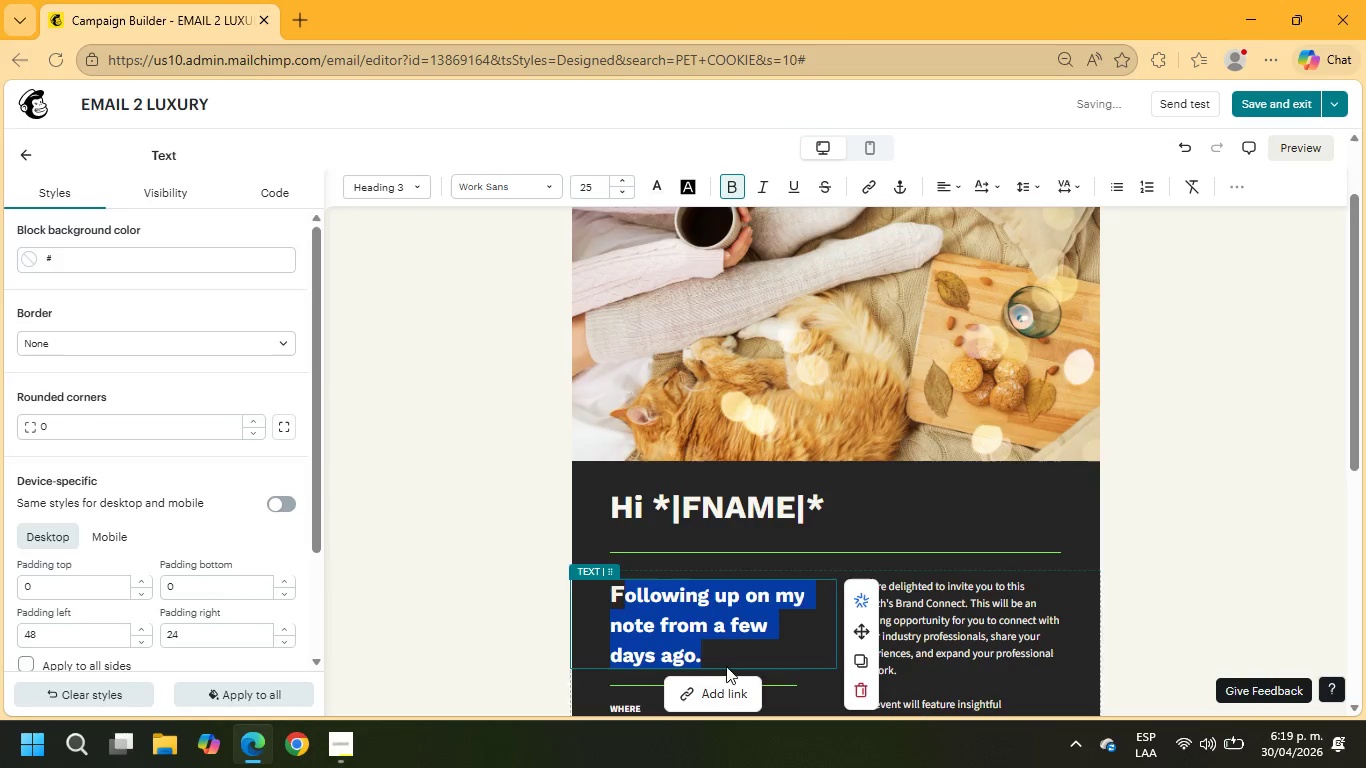 
left_click_drag(start_coordinate=[718, 654], to_coordinate=[655, 633])
 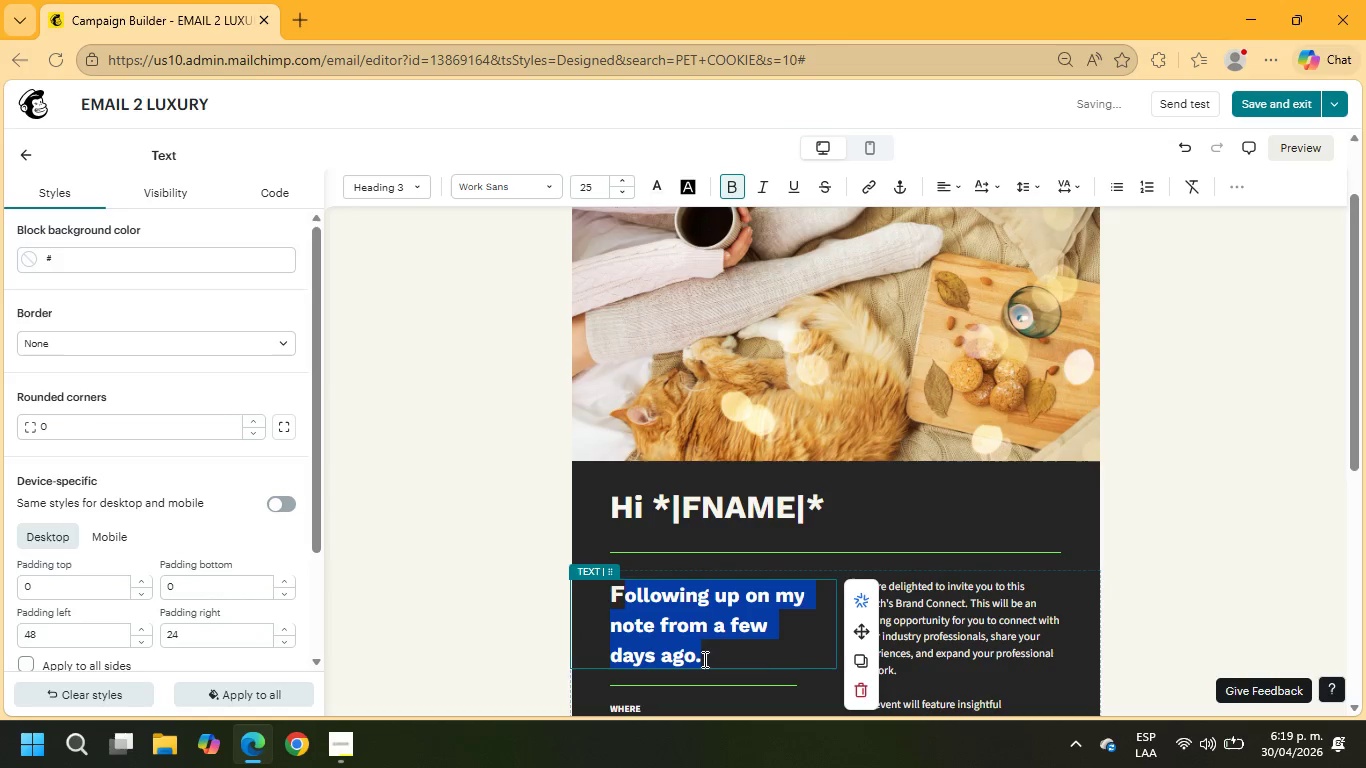 
left_click([703, 659])
 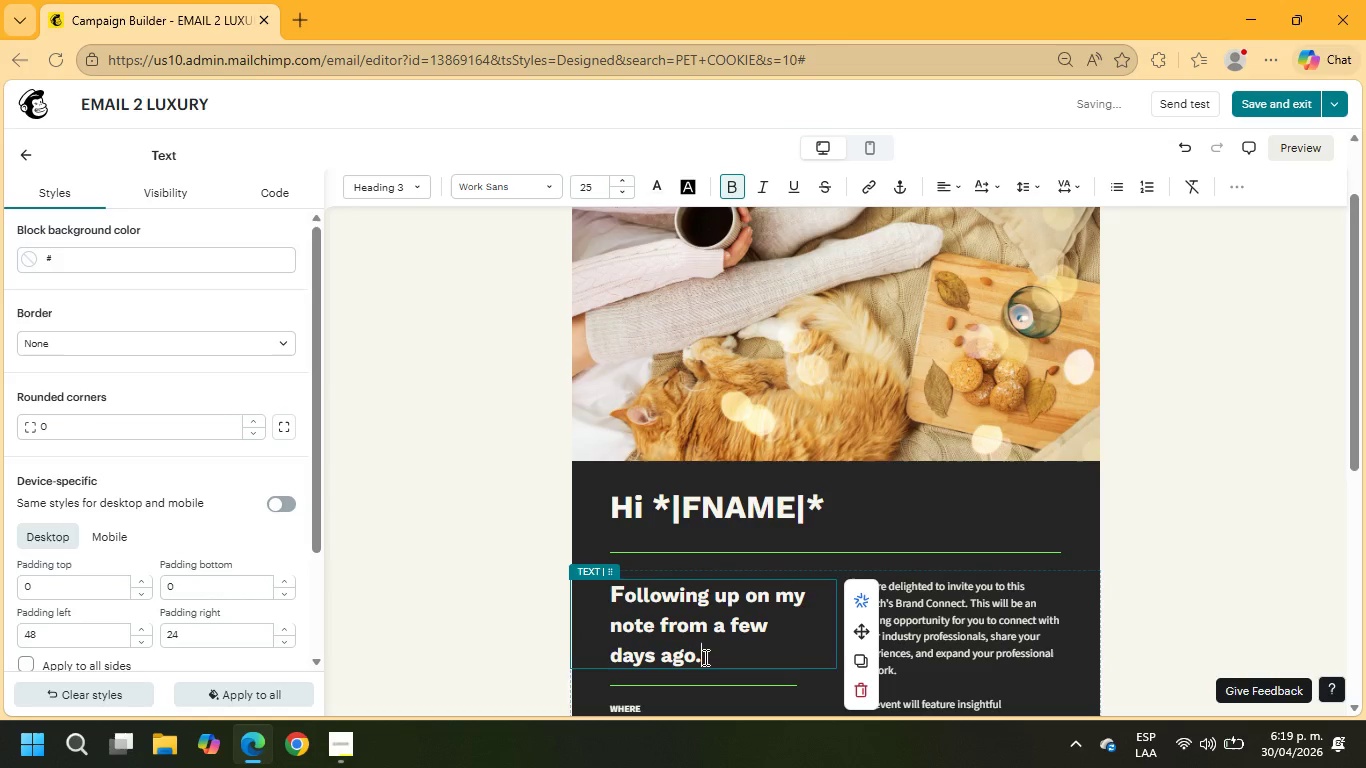 
left_click_drag(start_coordinate=[704, 657], to_coordinate=[598, 598])
 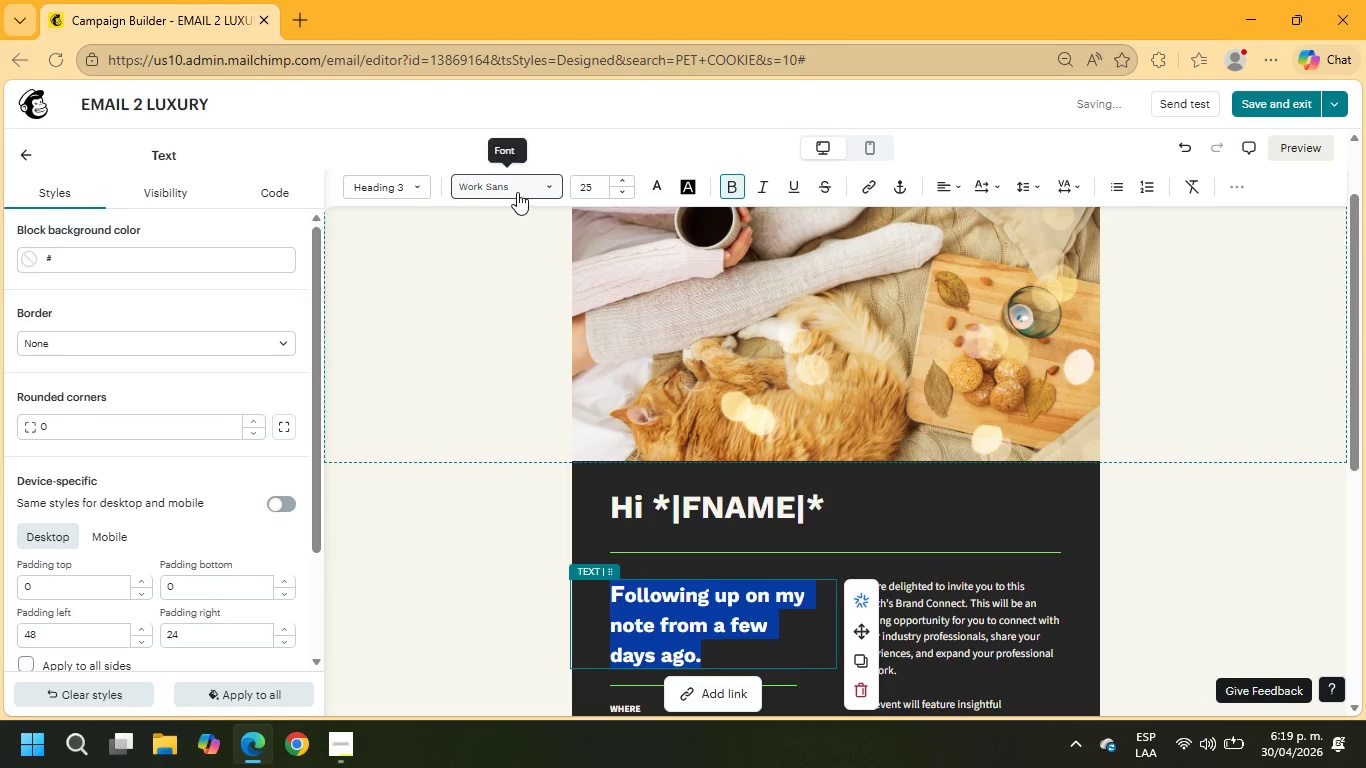 
left_click([519, 187])
 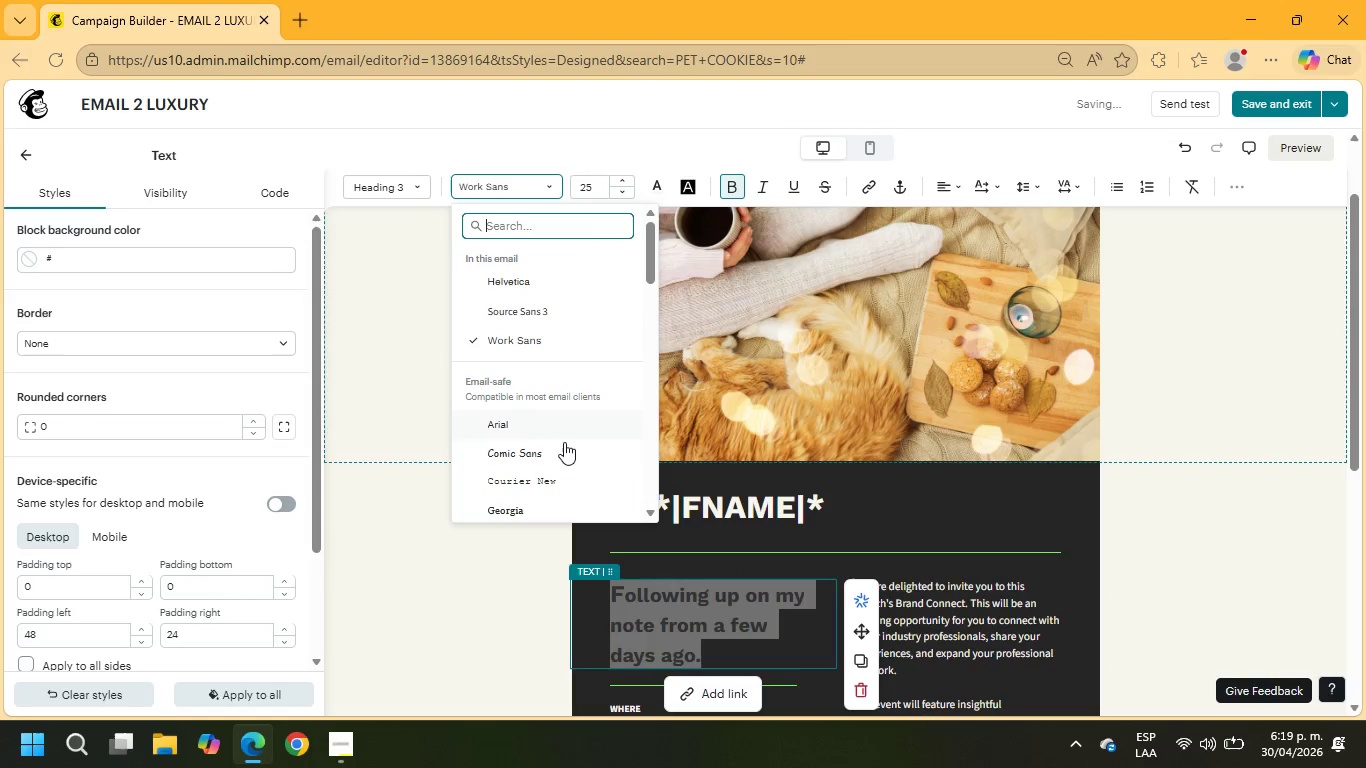 
scroll: coordinate [548, 399], scroll_direction: down, amount: 3.0
 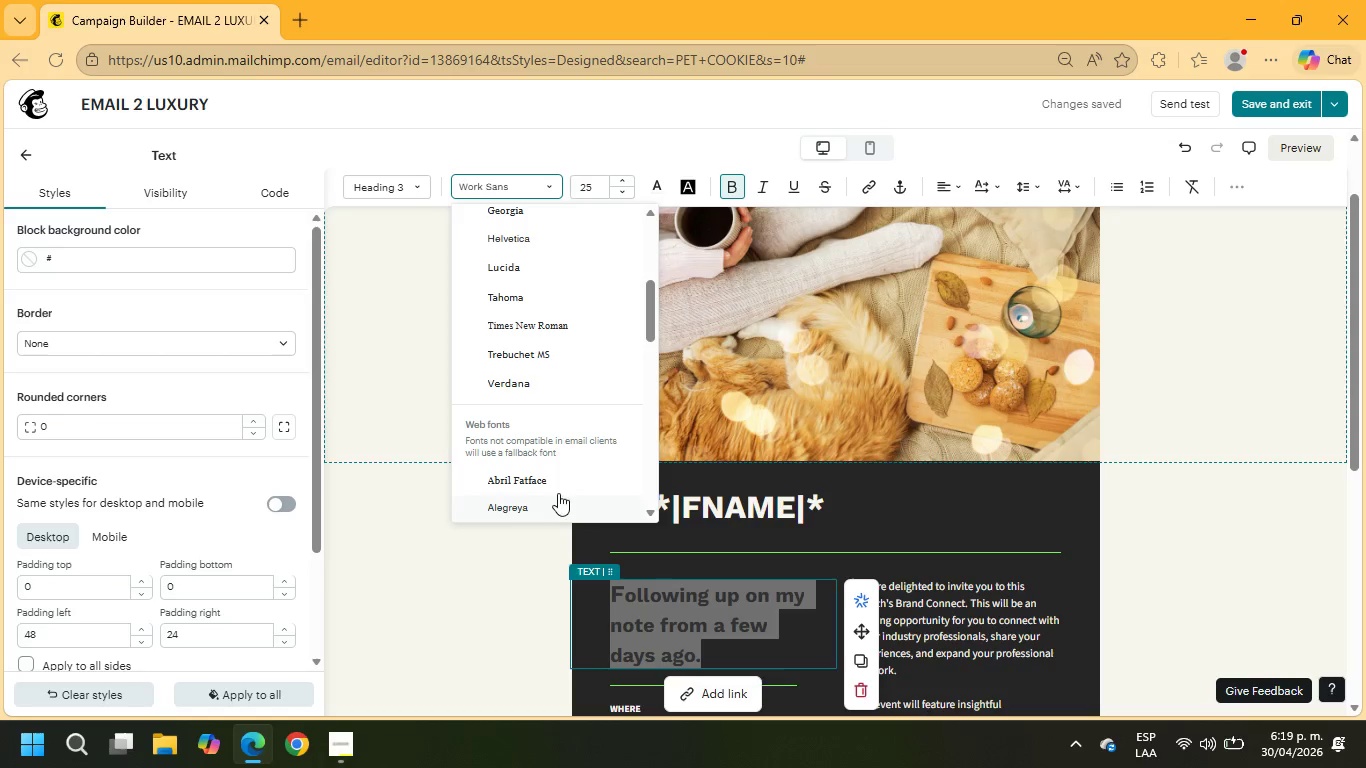 
left_click([554, 485])
 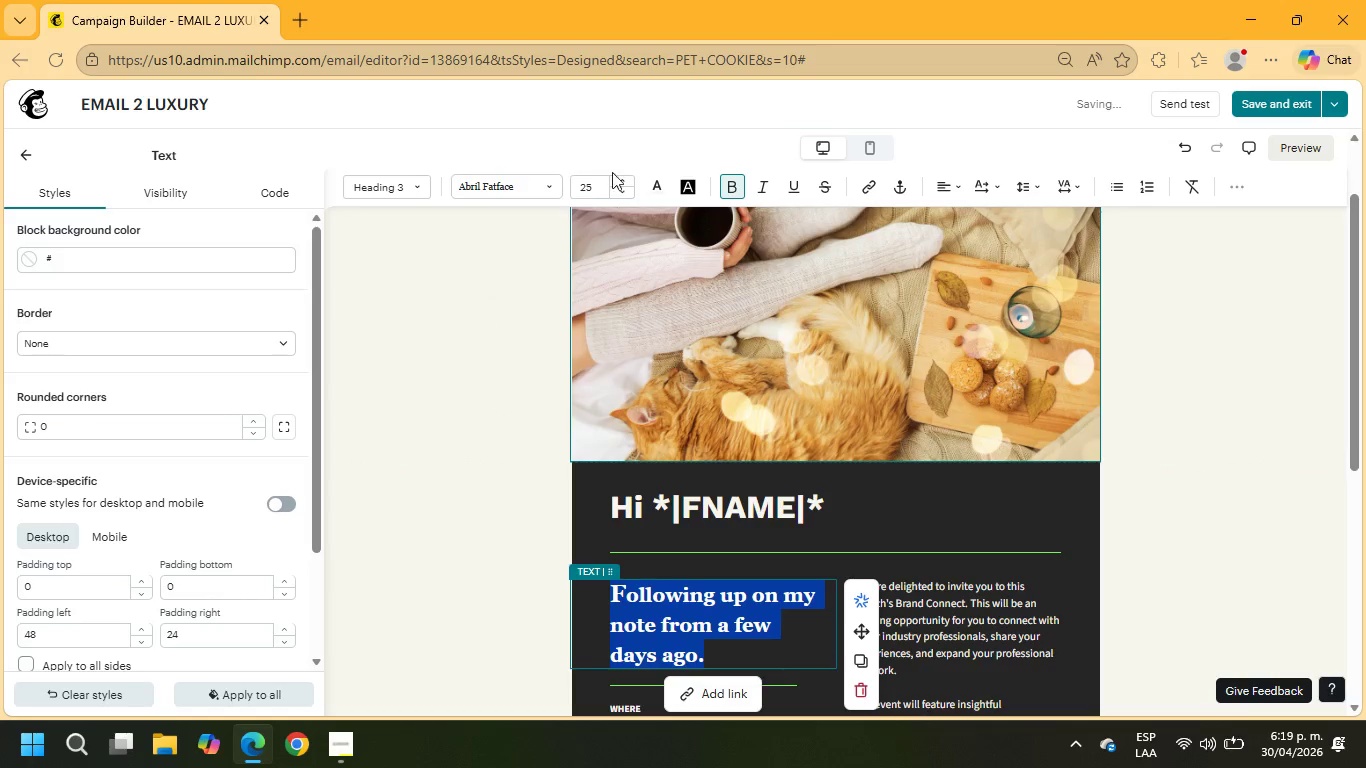 
double_click([624, 190])
 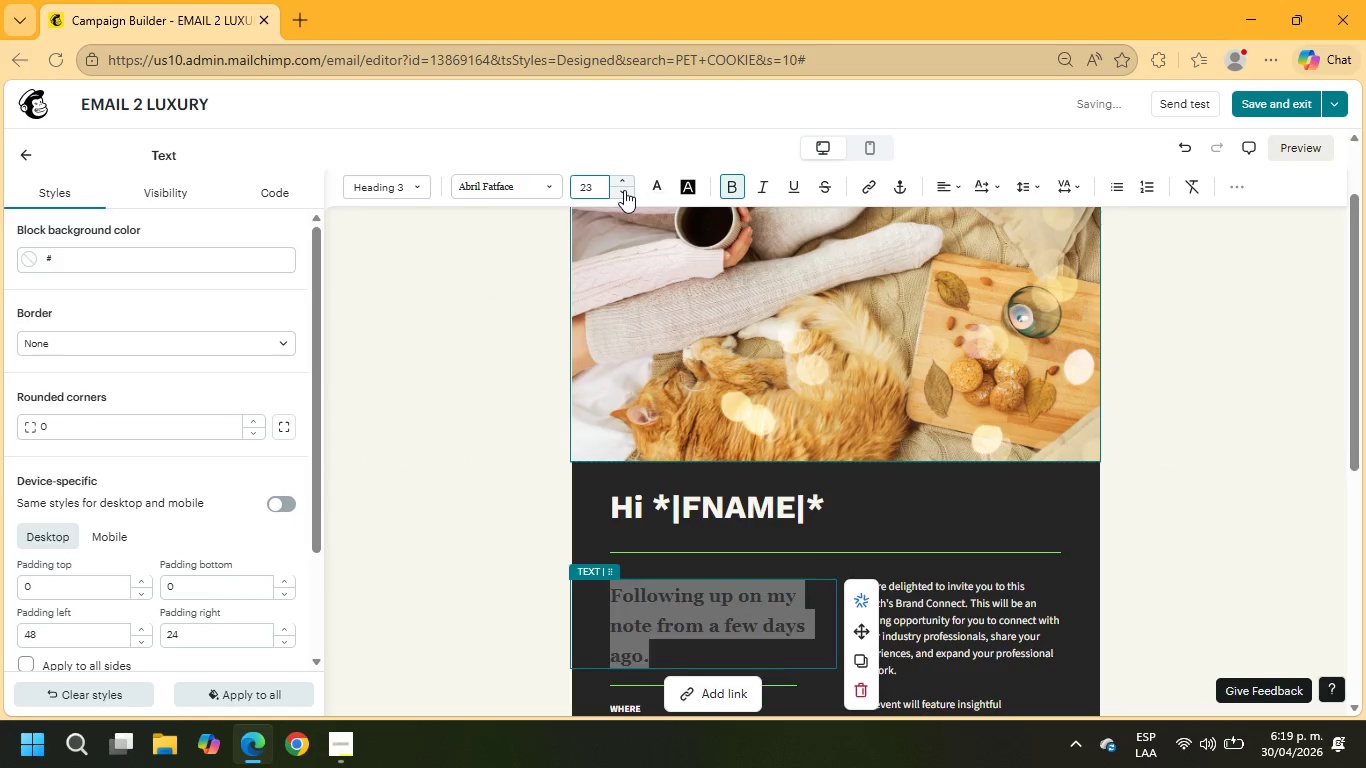 
triple_click([624, 190])
 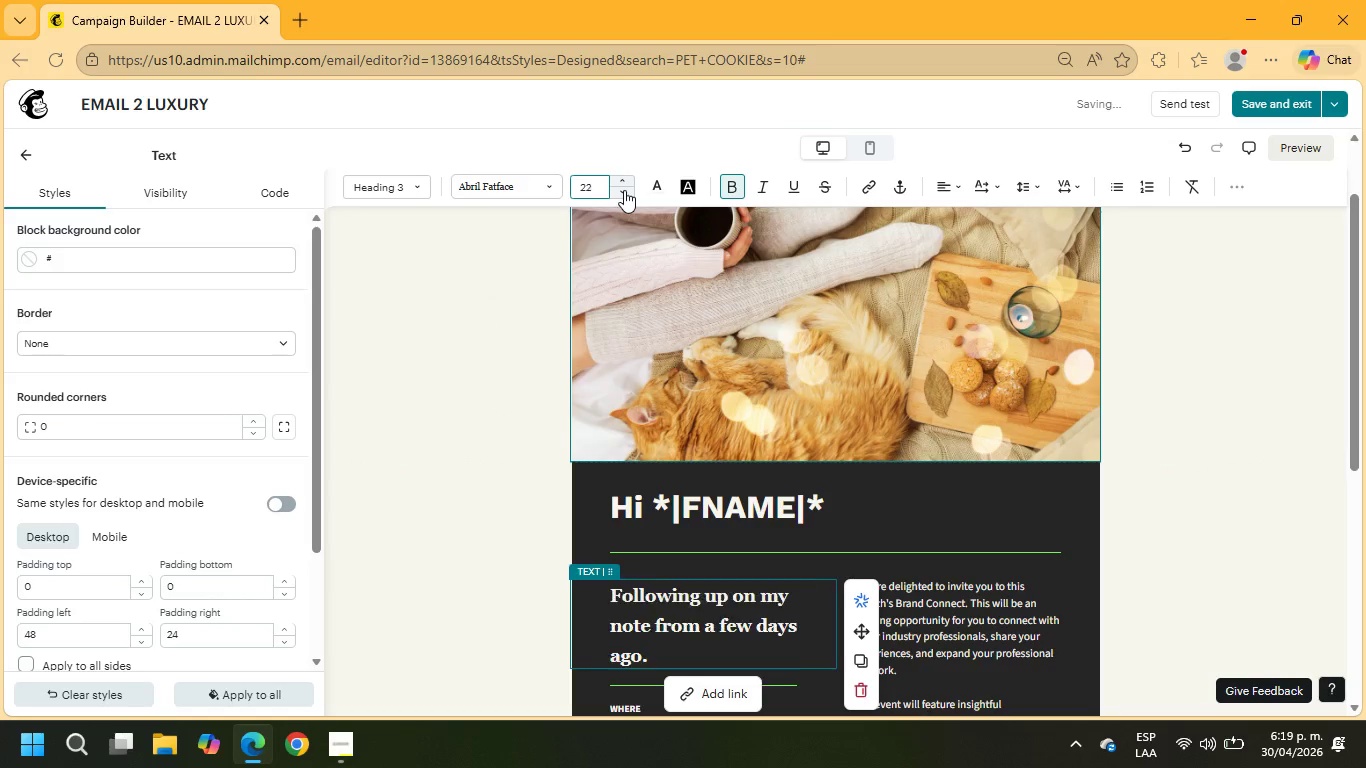 
triple_click([624, 190])
 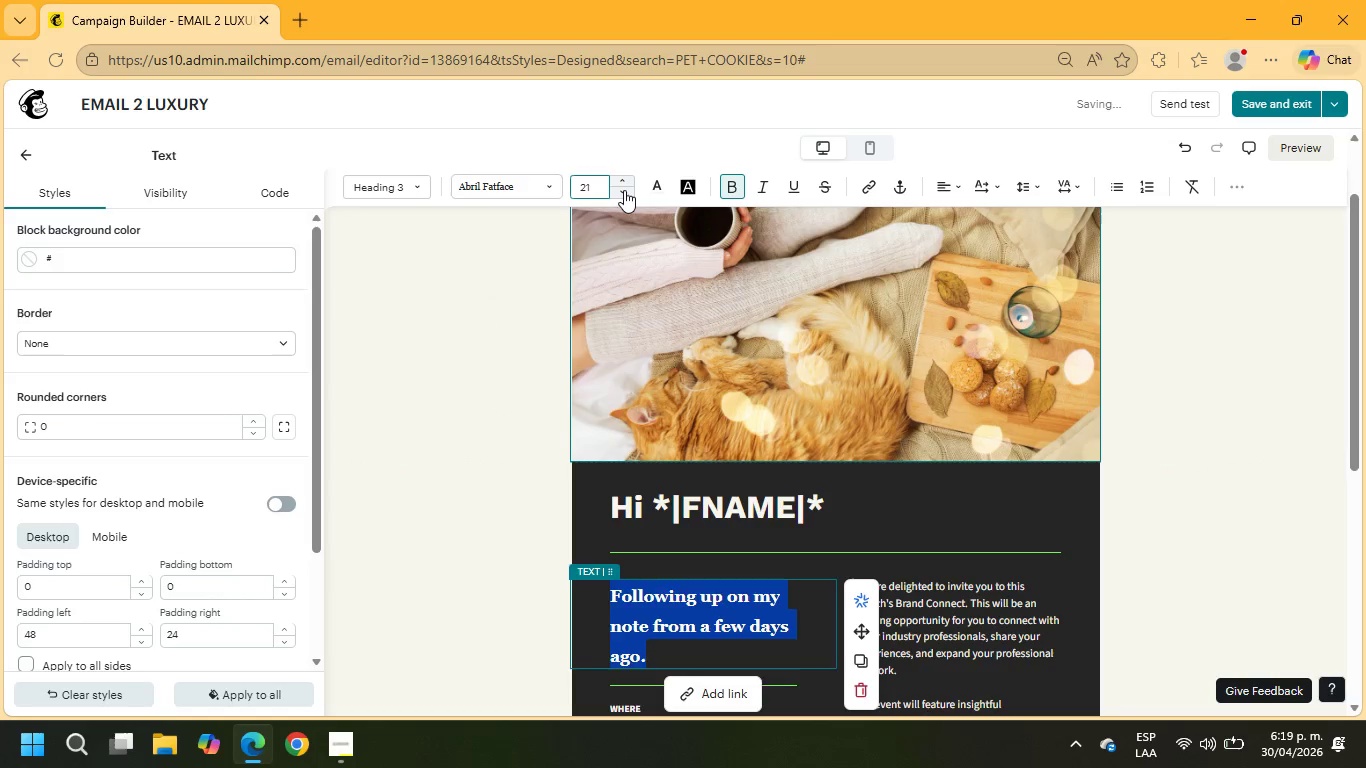 
left_click([624, 190])
 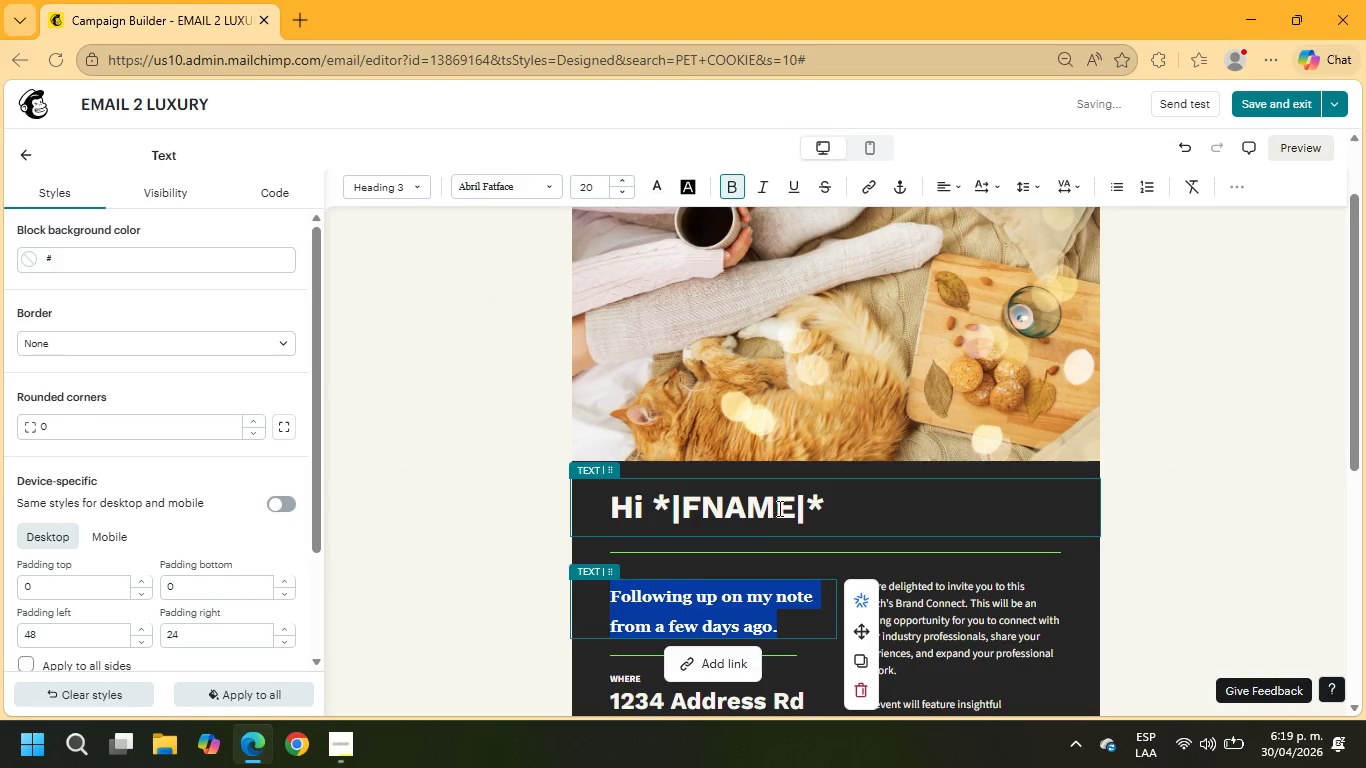 
left_click_drag(start_coordinate=[833, 516], to_coordinate=[553, 495])
 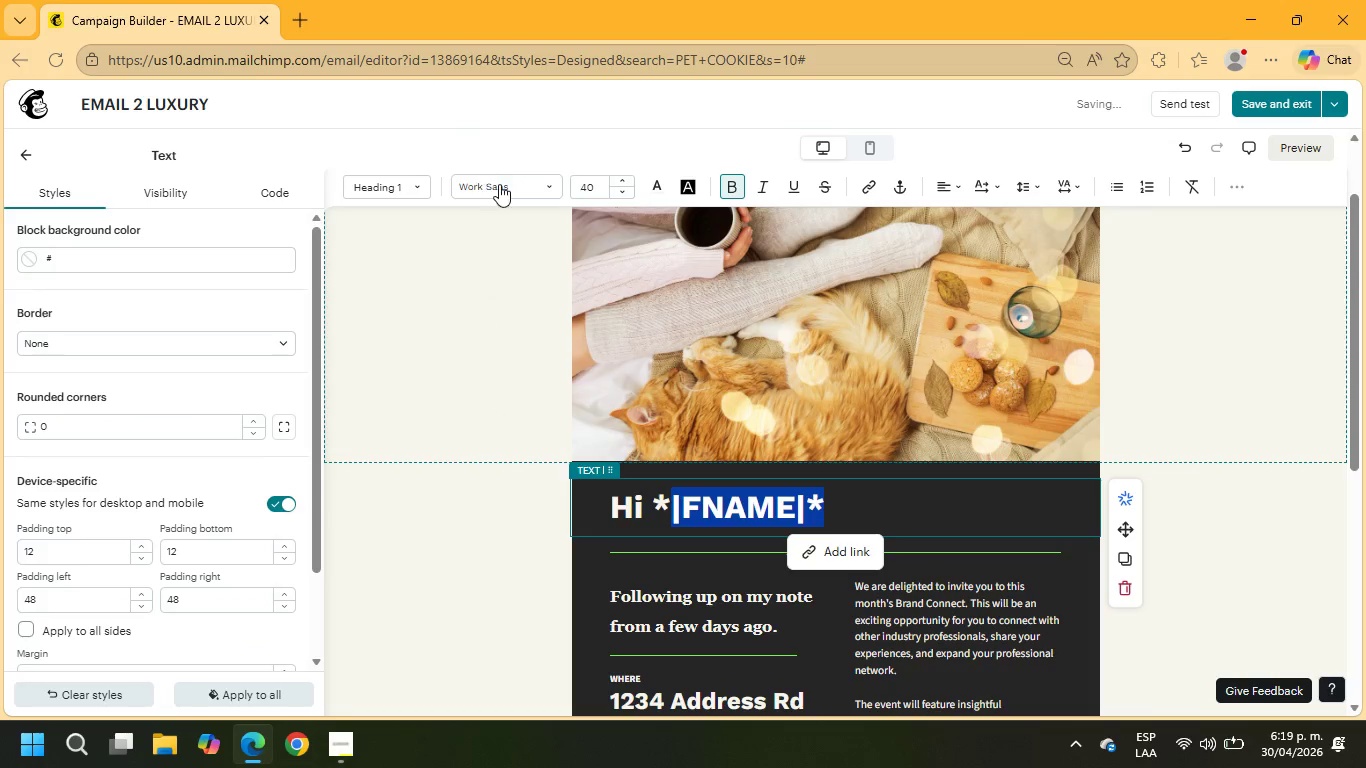 
left_click([499, 184])
 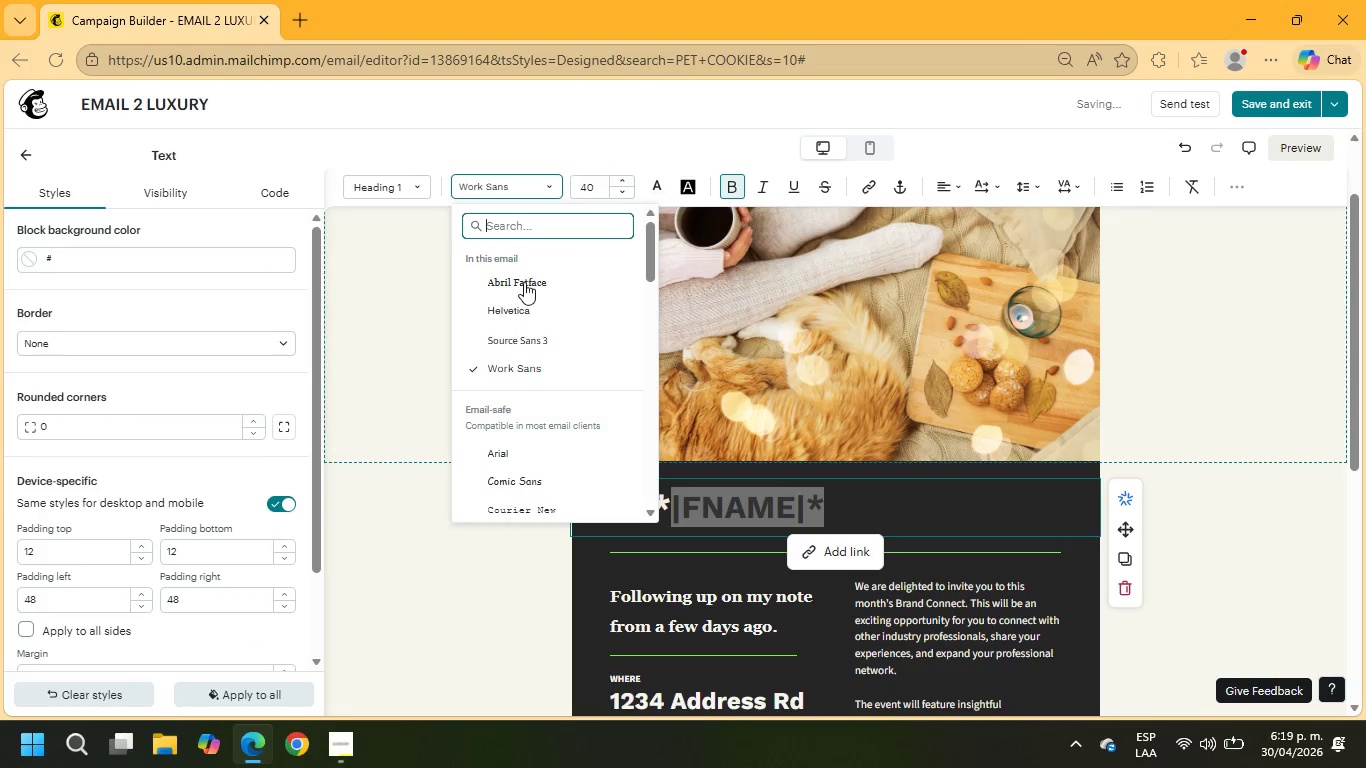 
left_click([526, 288])
 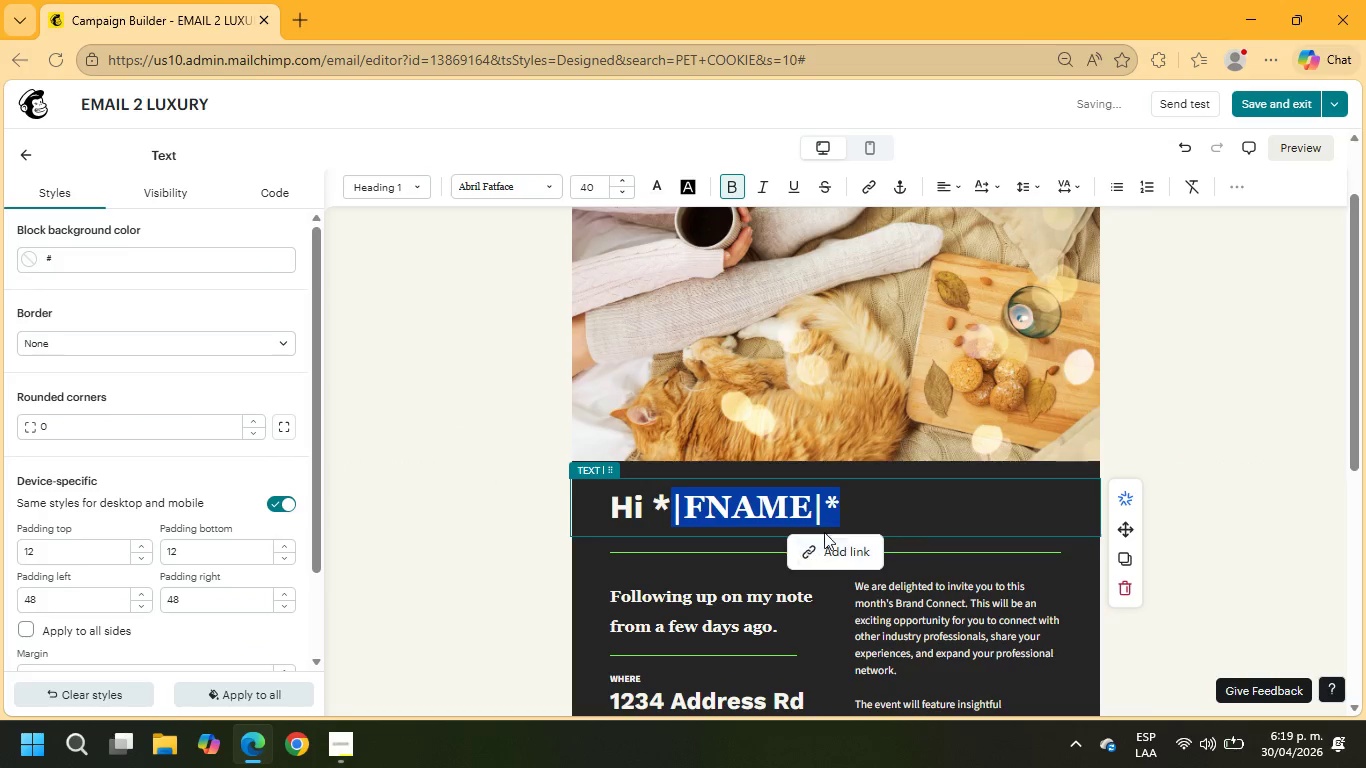 
left_click([866, 511])
 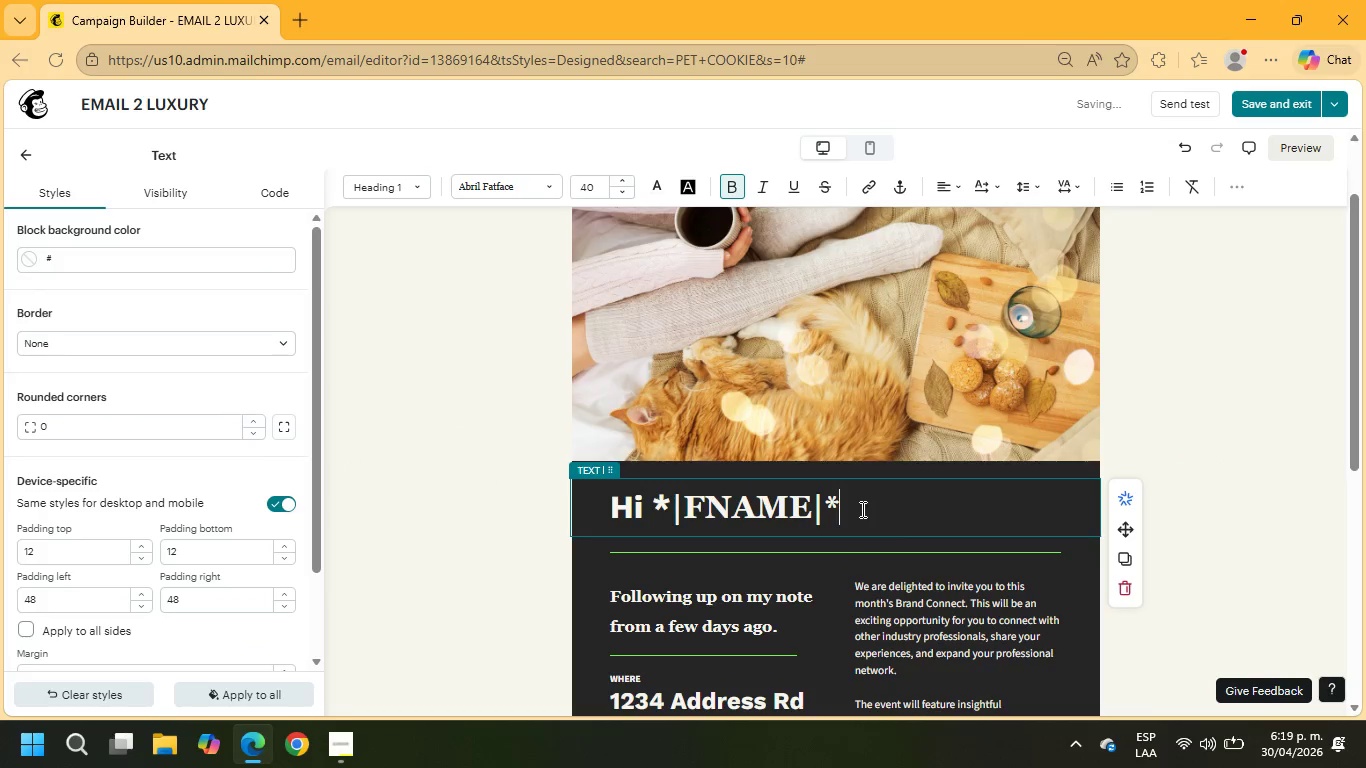 
left_click_drag(start_coordinate=[863, 509], to_coordinate=[612, 490])
 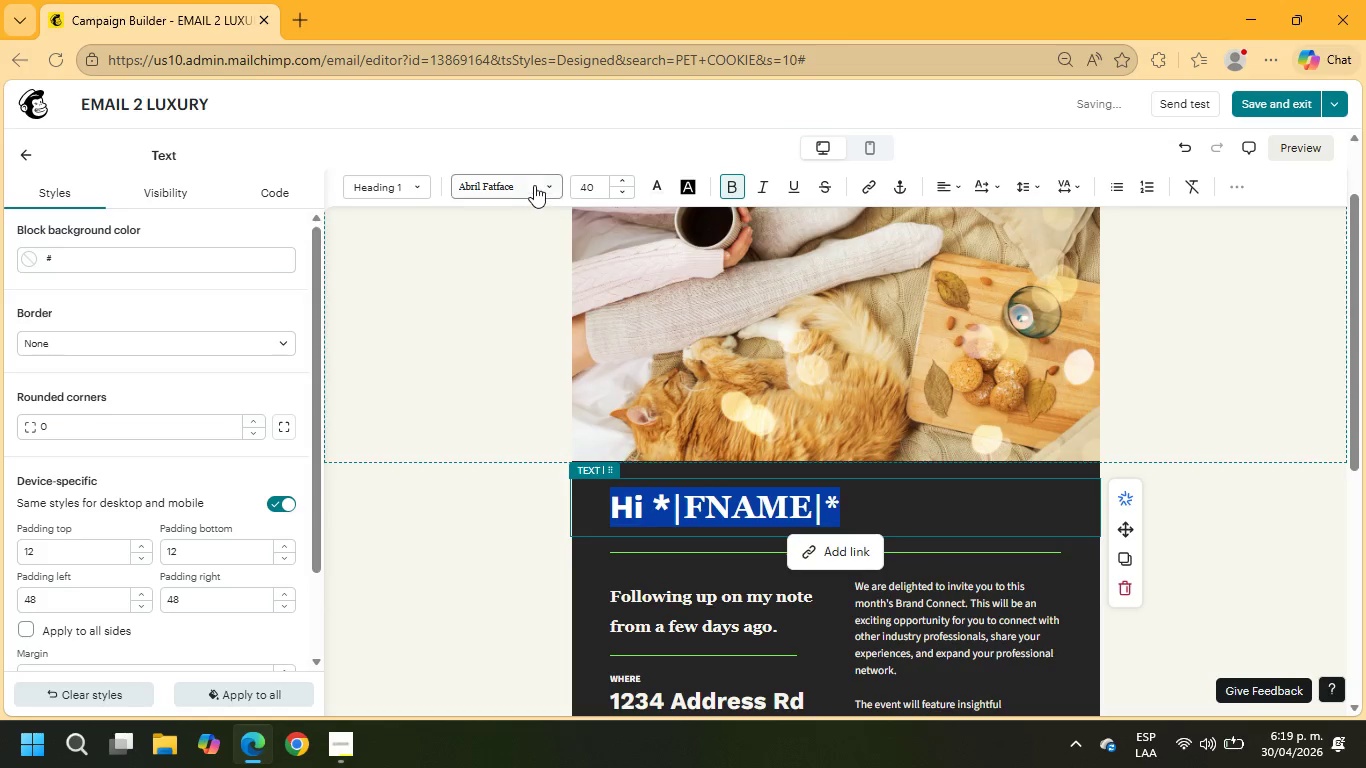 
left_click([533, 185])
 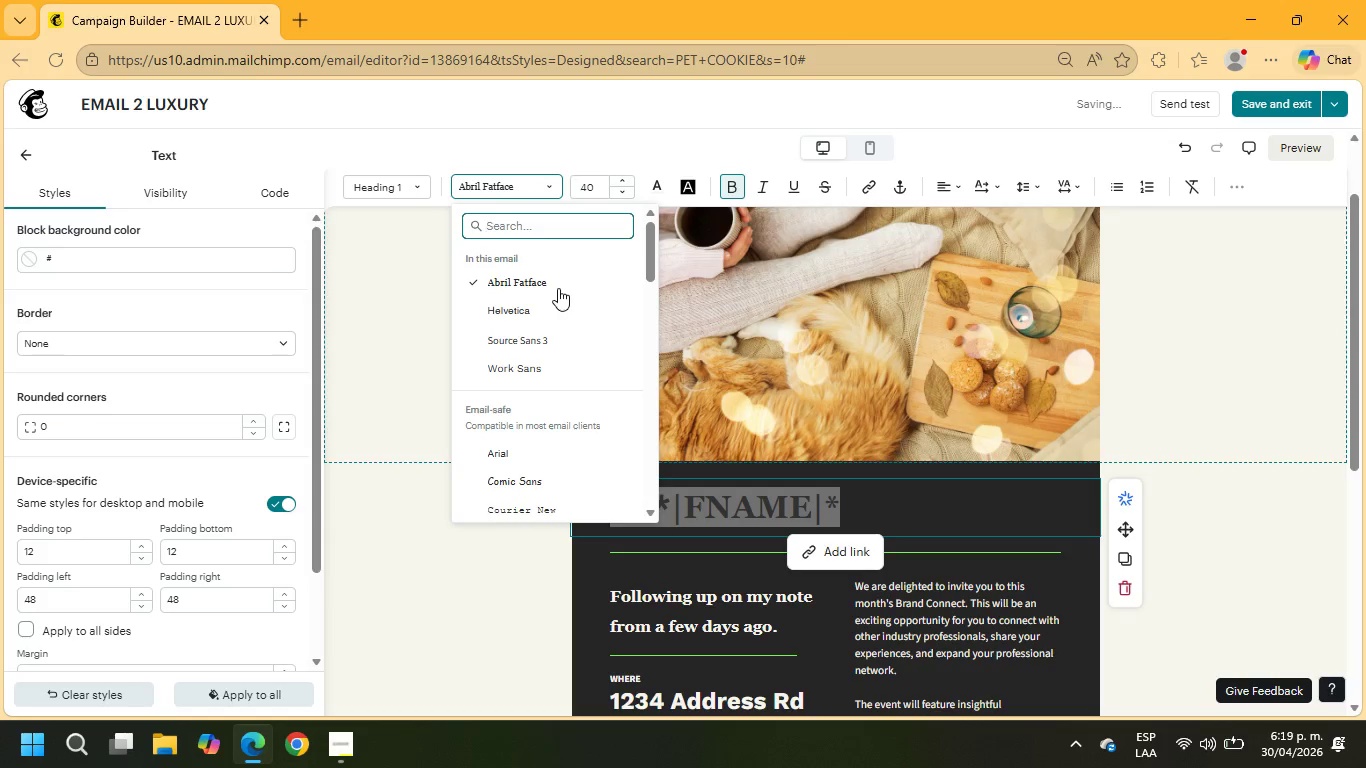 
left_click([558, 288])
 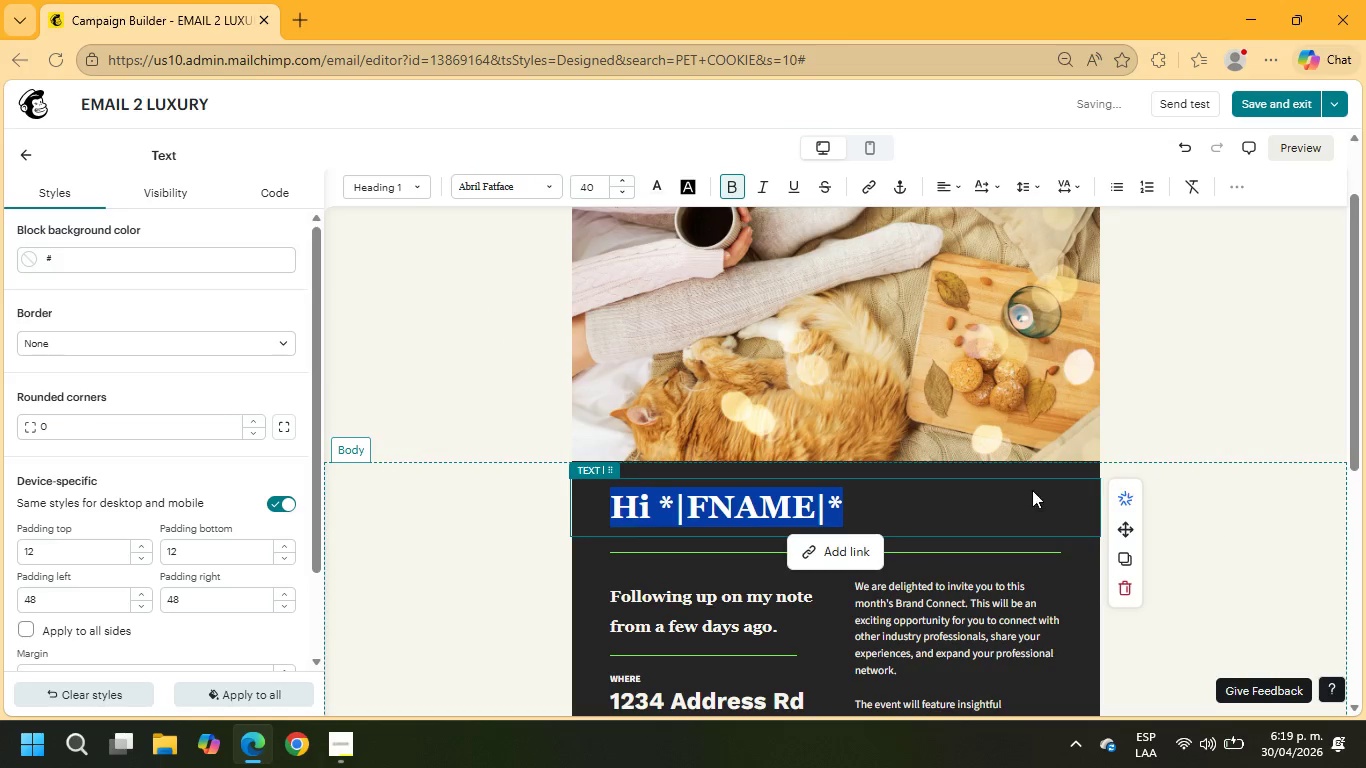 
wait(5.27)
 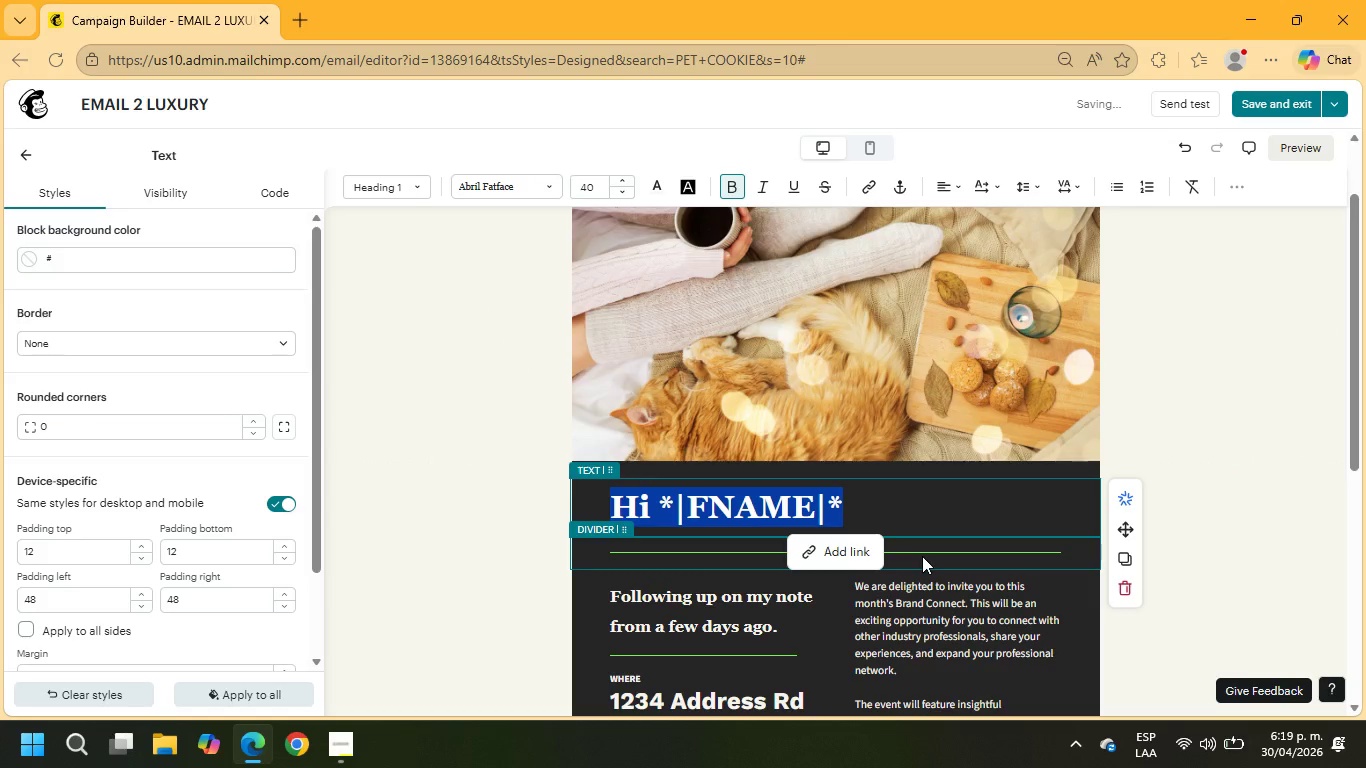 
scroll: coordinate [1039, 497], scroll_direction: down, amount: 1.0
 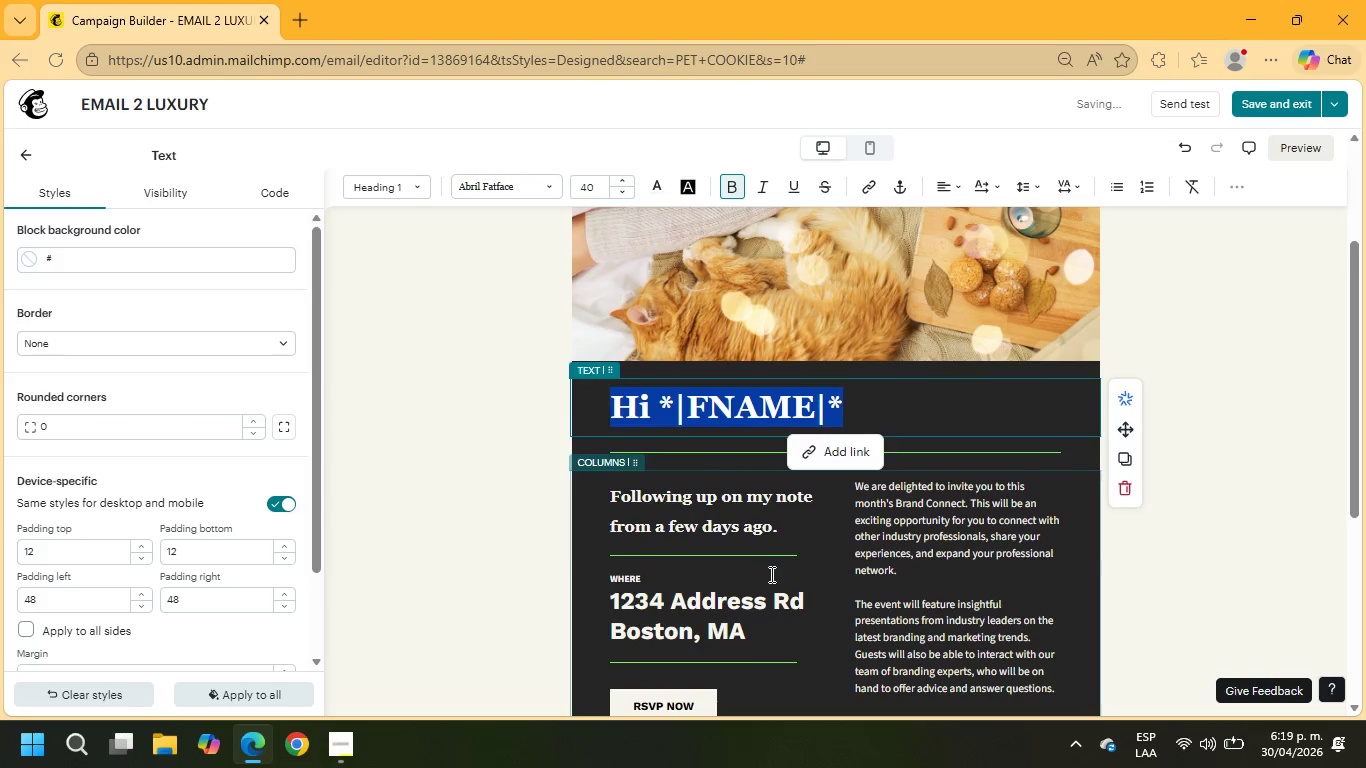 
left_click([758, 584])
 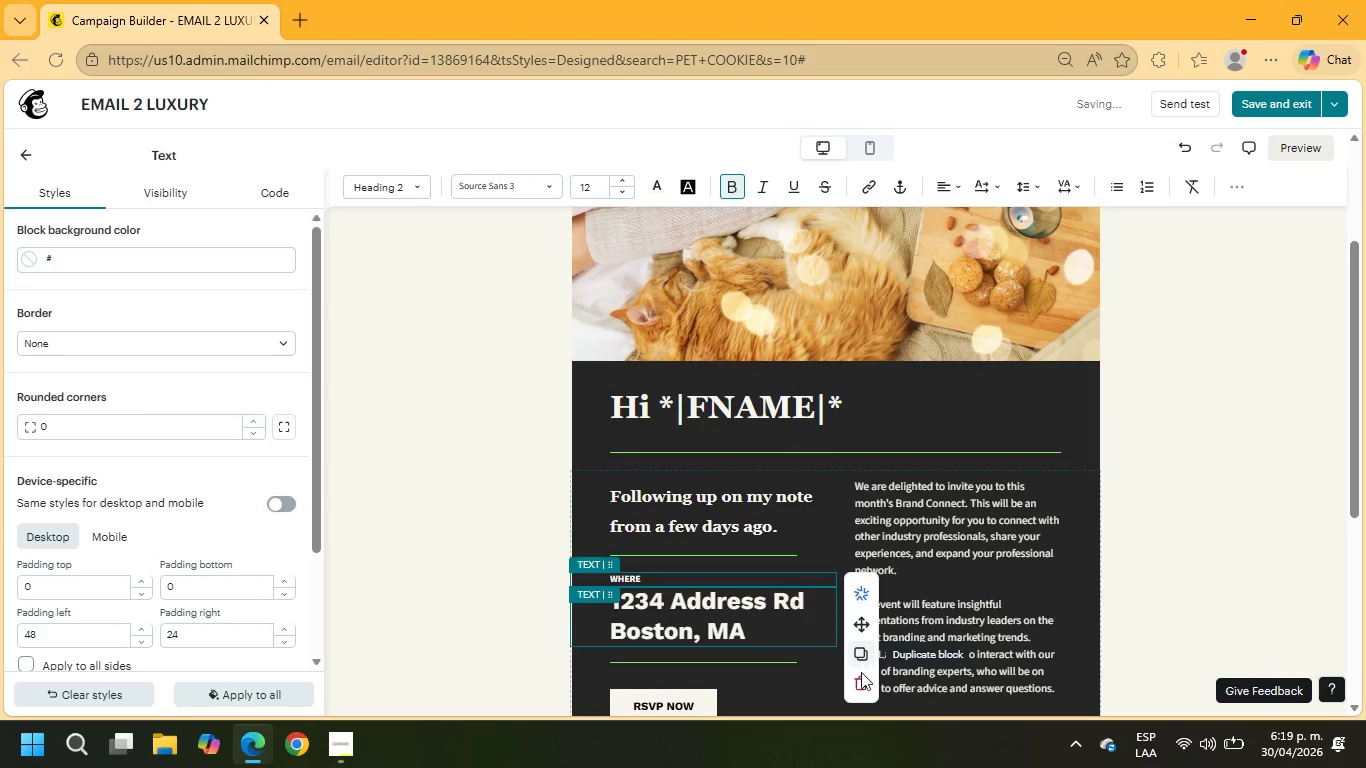 
left_click([862, 680])
 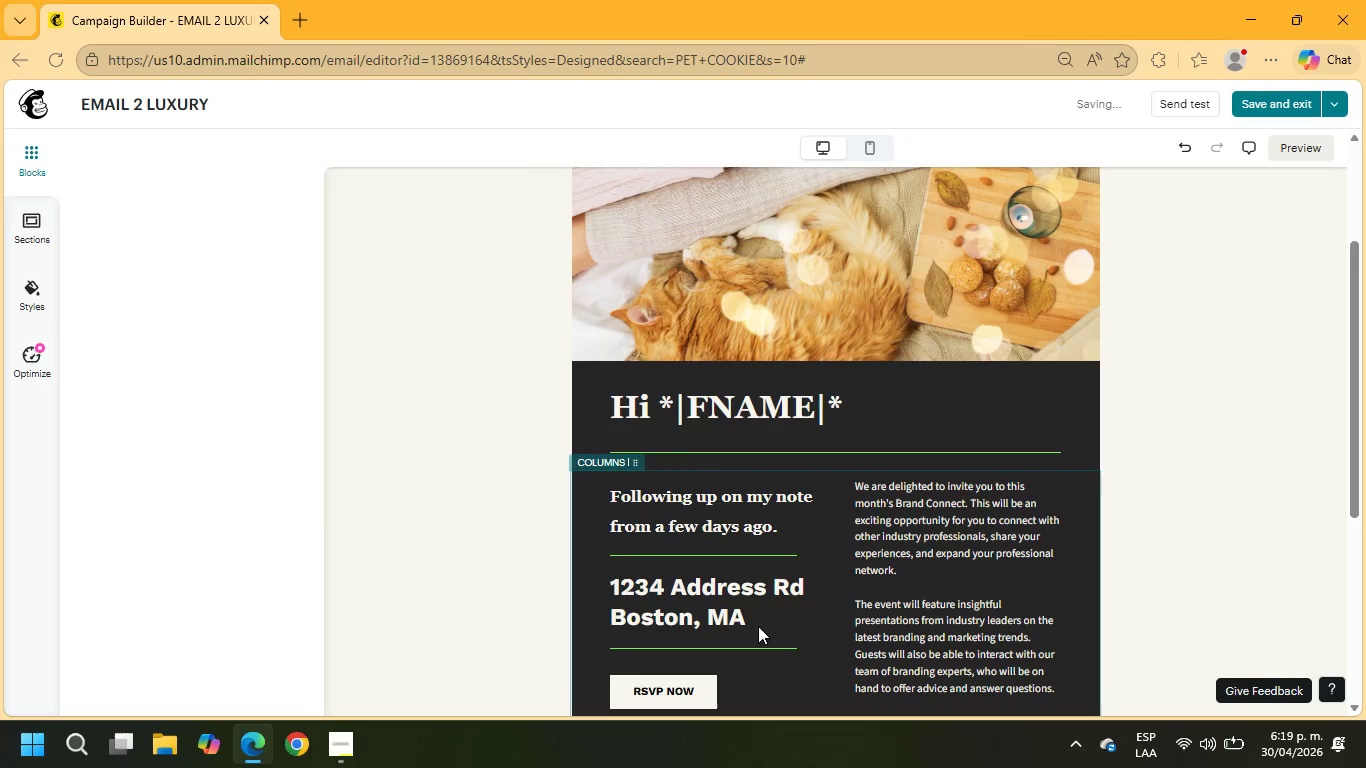 
left_click([751, 607])
 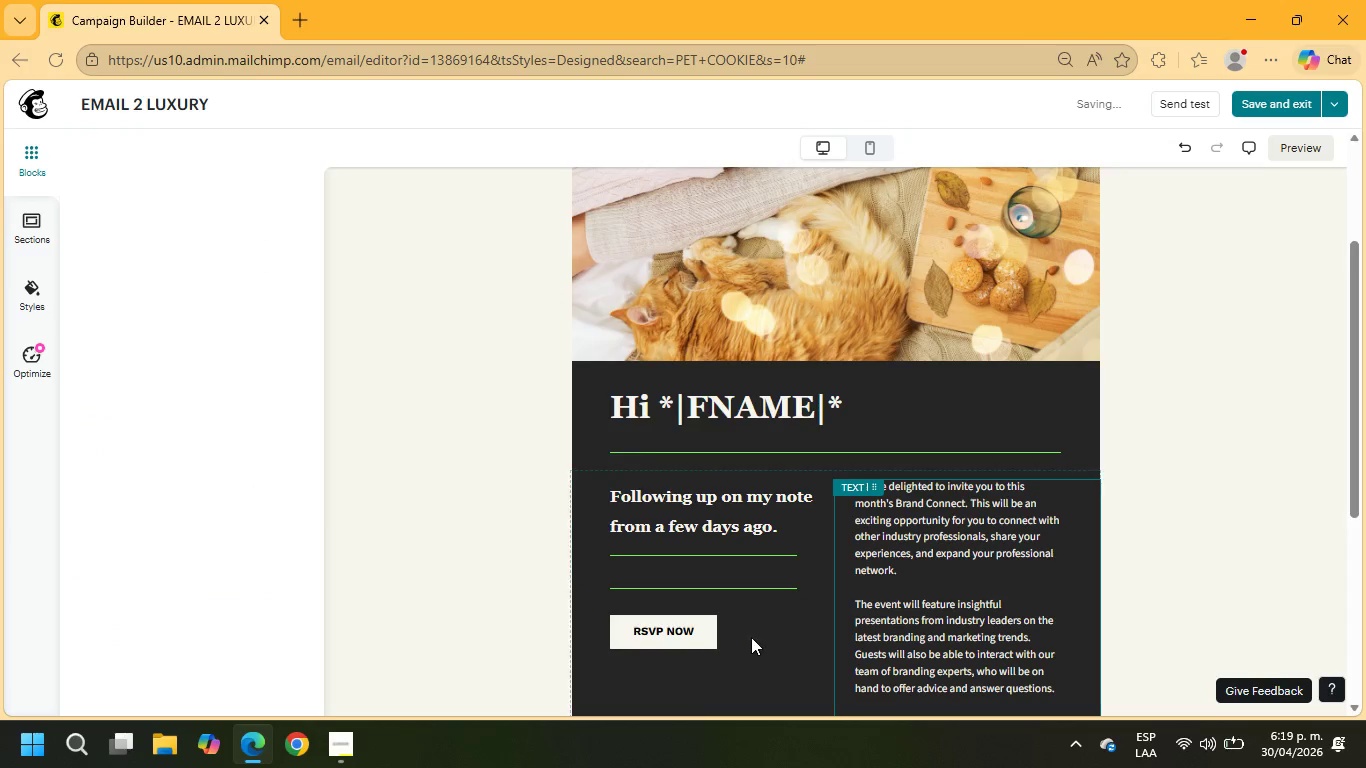 
left_click([737, 584])
 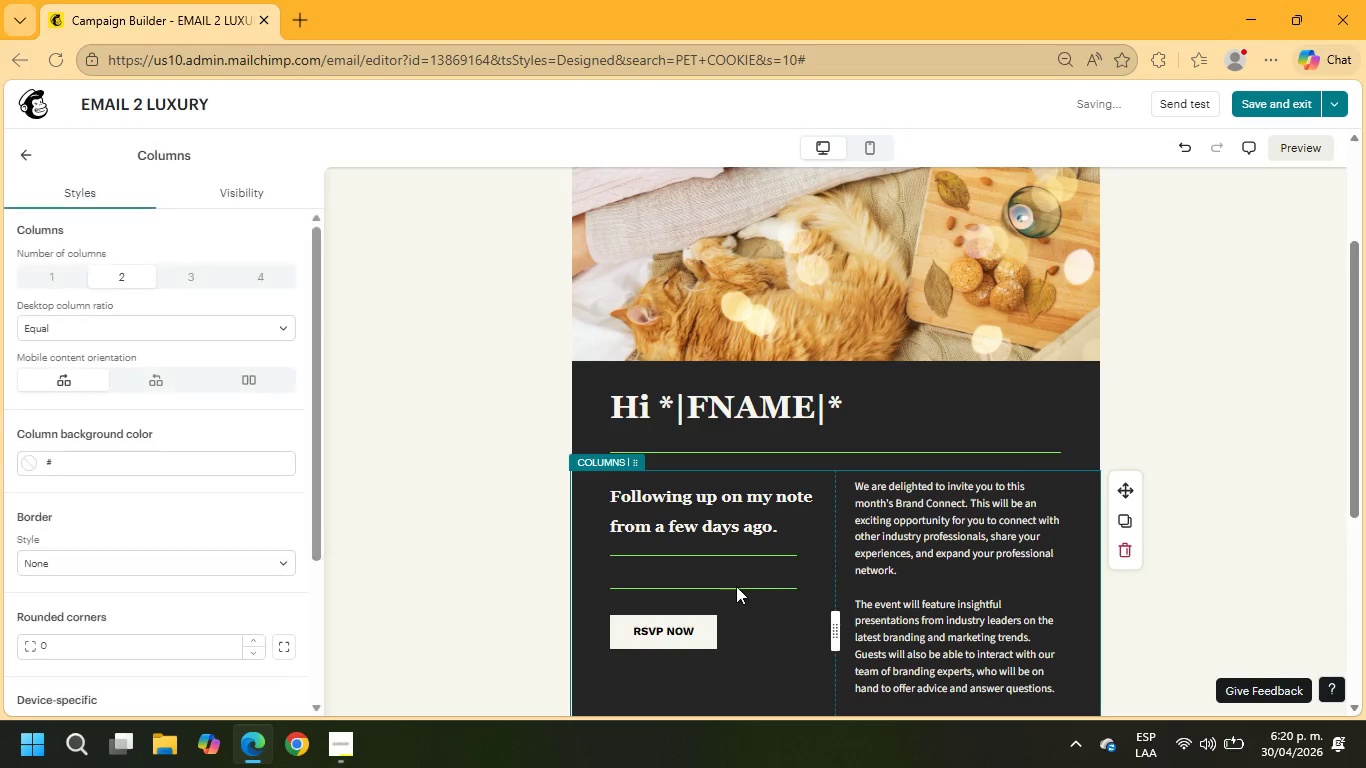 
left_click([736, 588])
 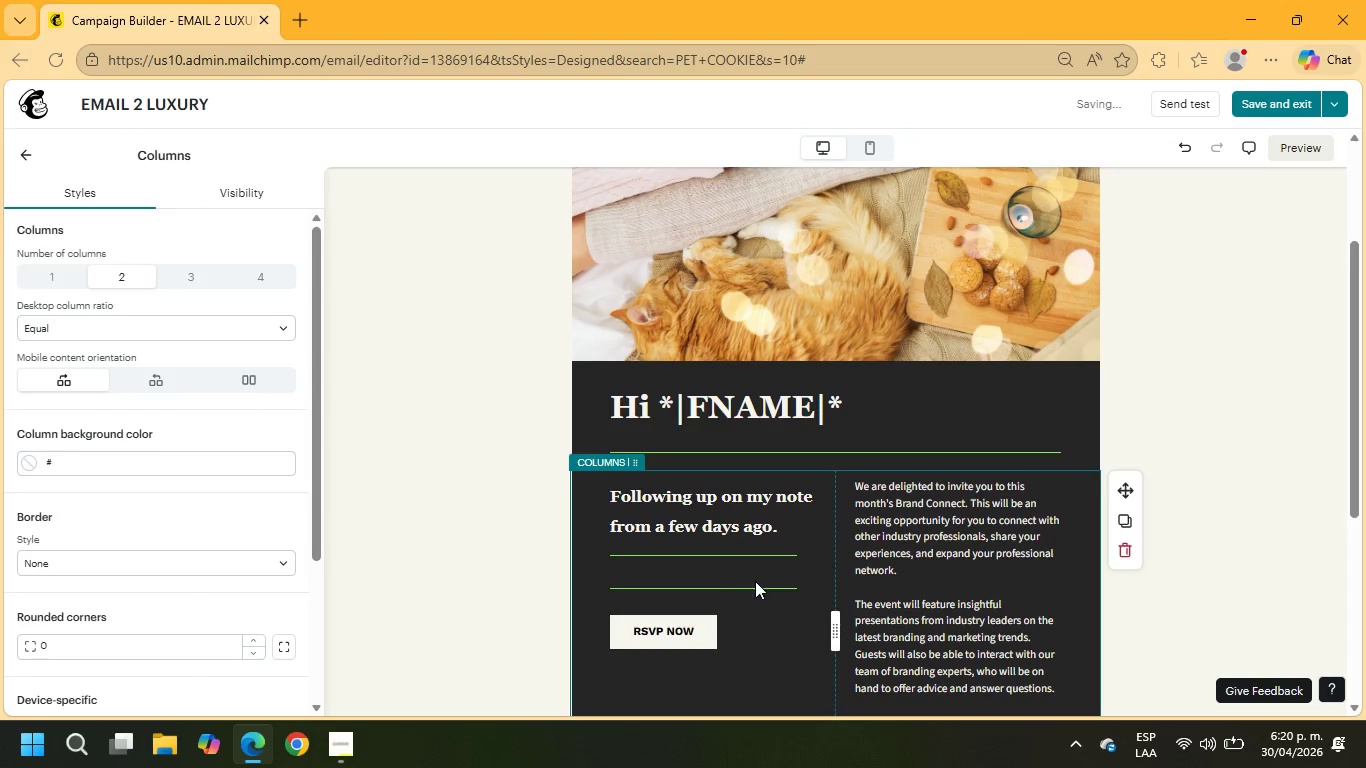 
left_click([755, 581])
 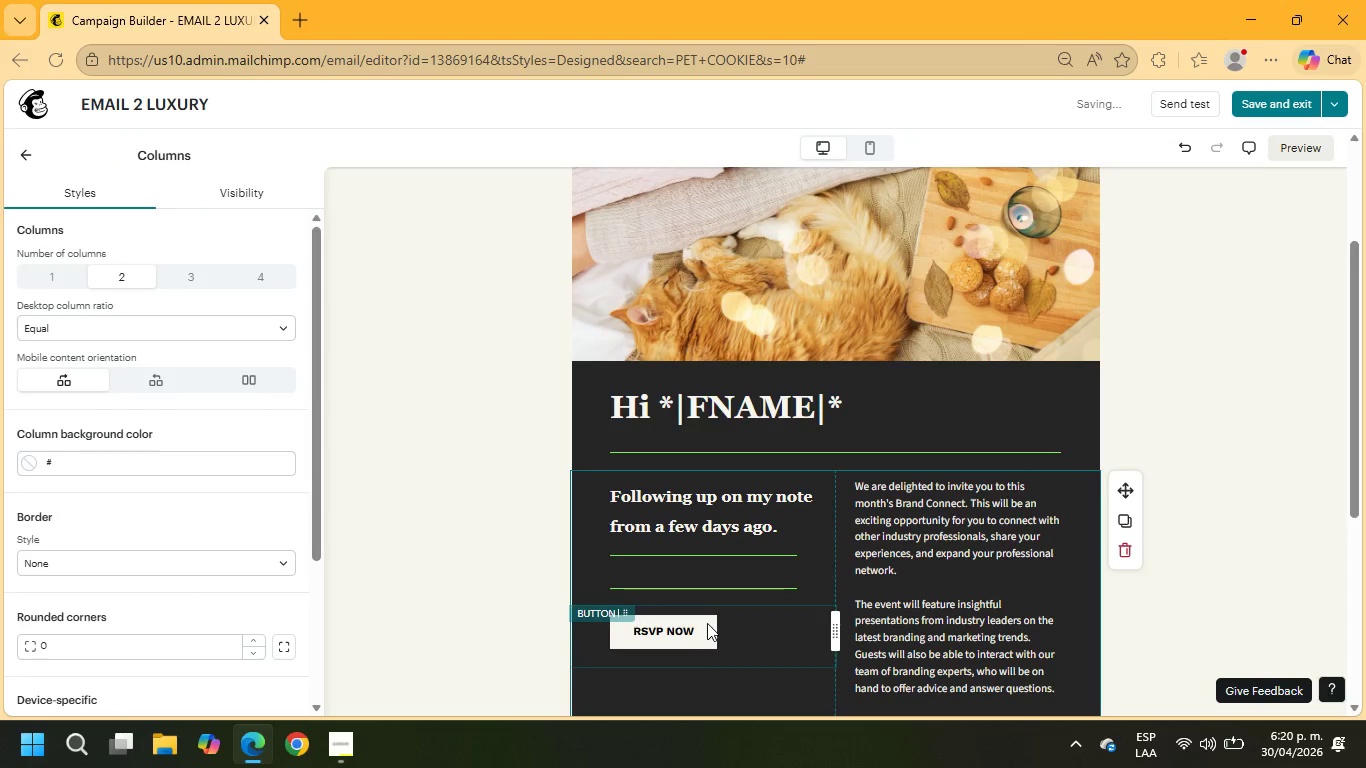 
double_click([707, 623])
 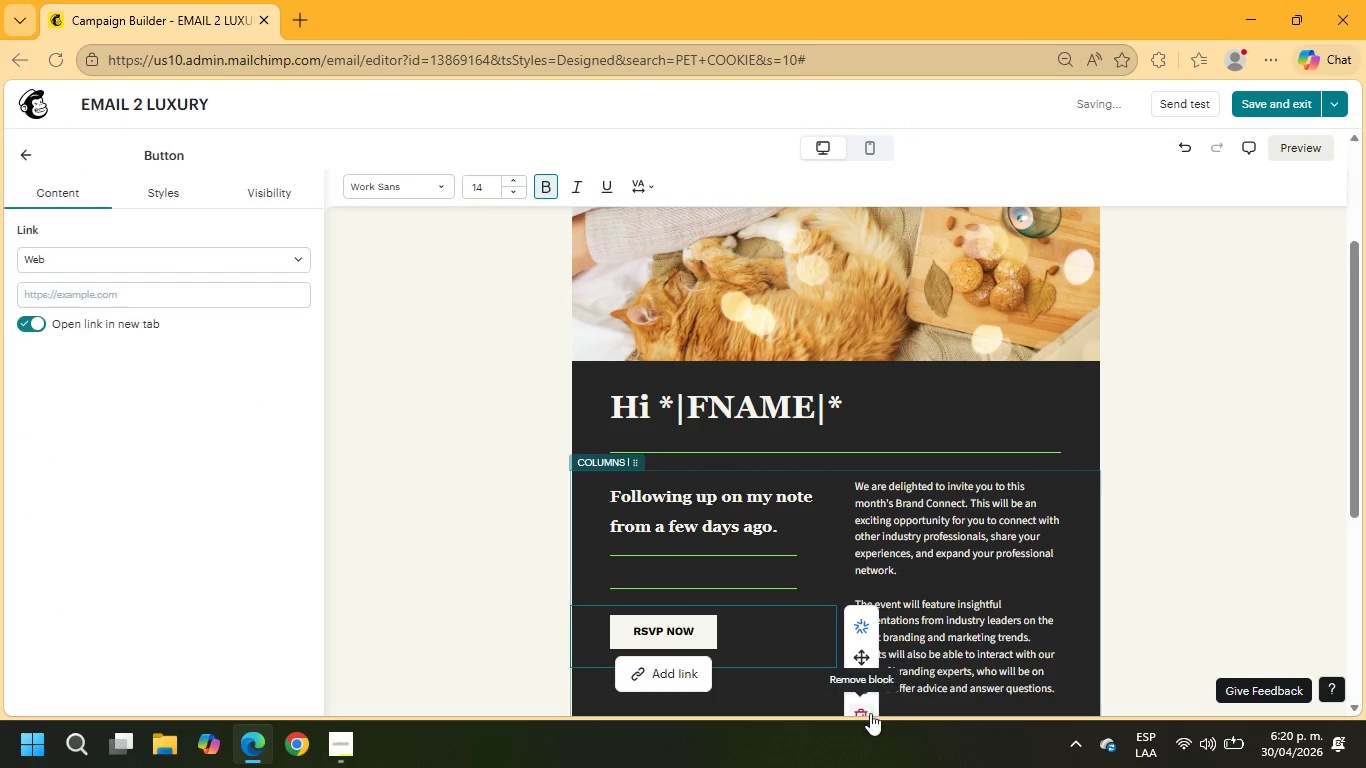 
left_click([863, 713])
 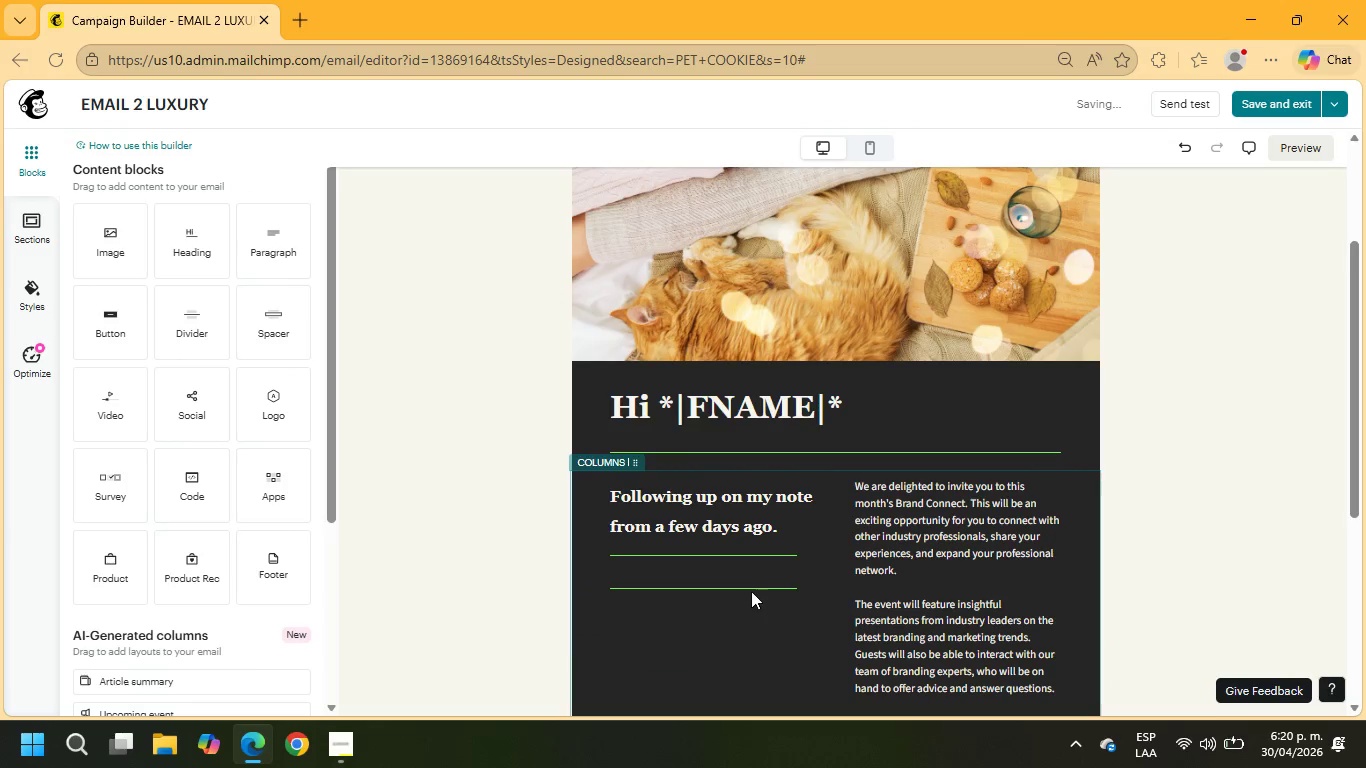 
left_click([750, 585])
 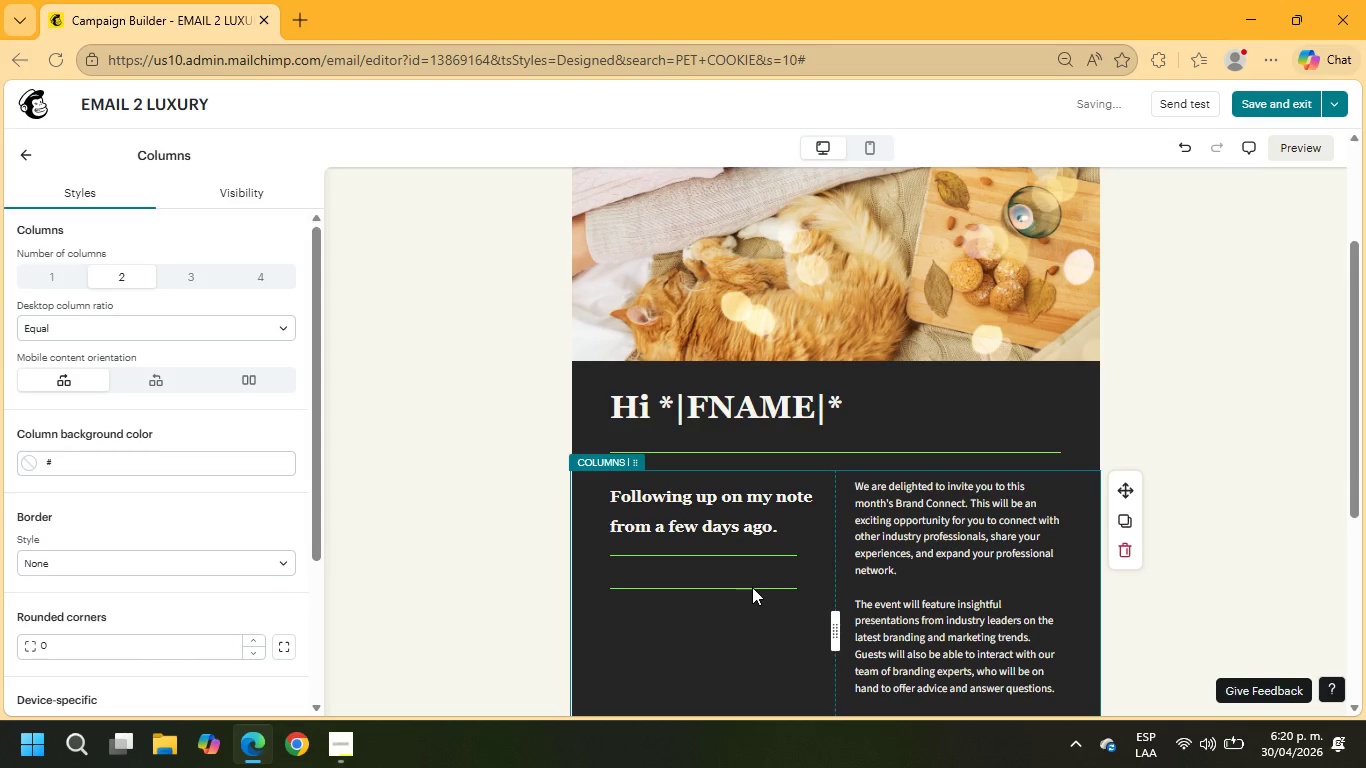 
wait(5.11)
 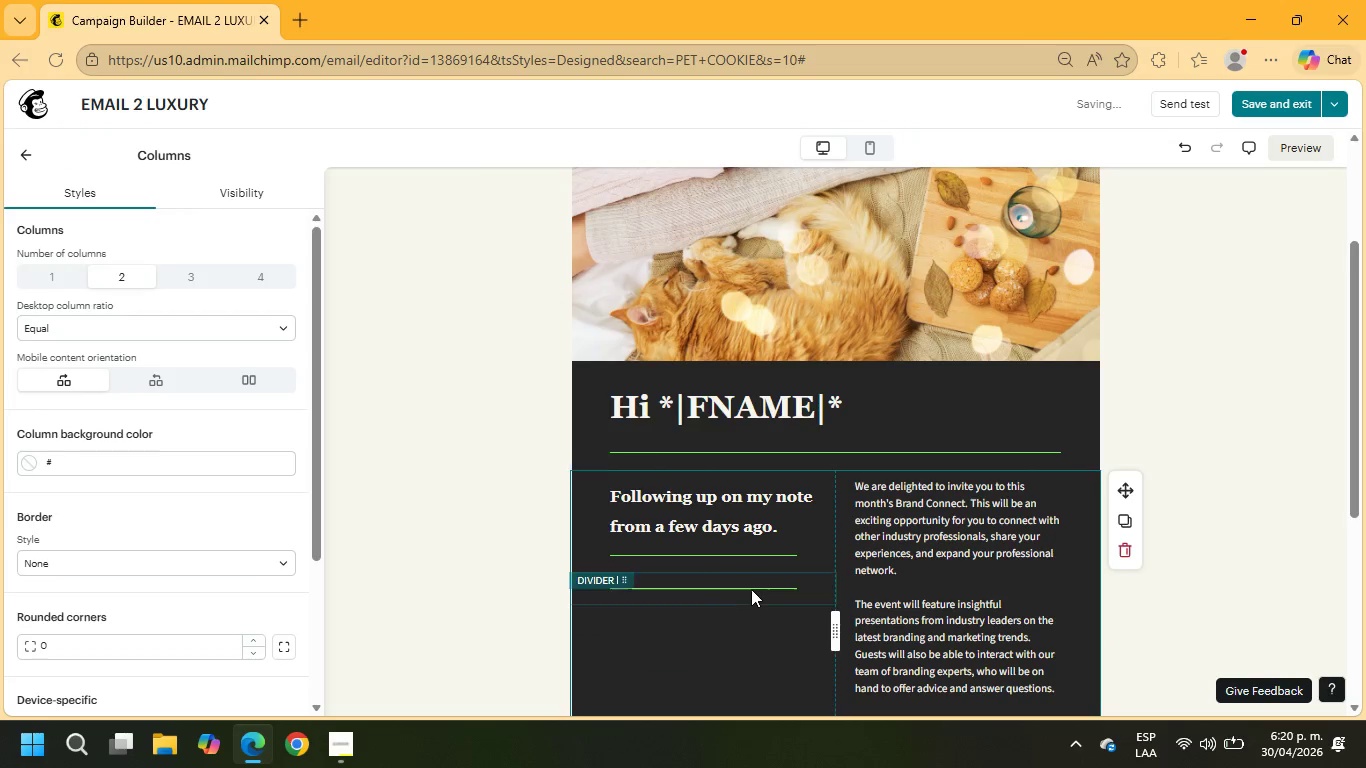 
left_click([752, 591])
 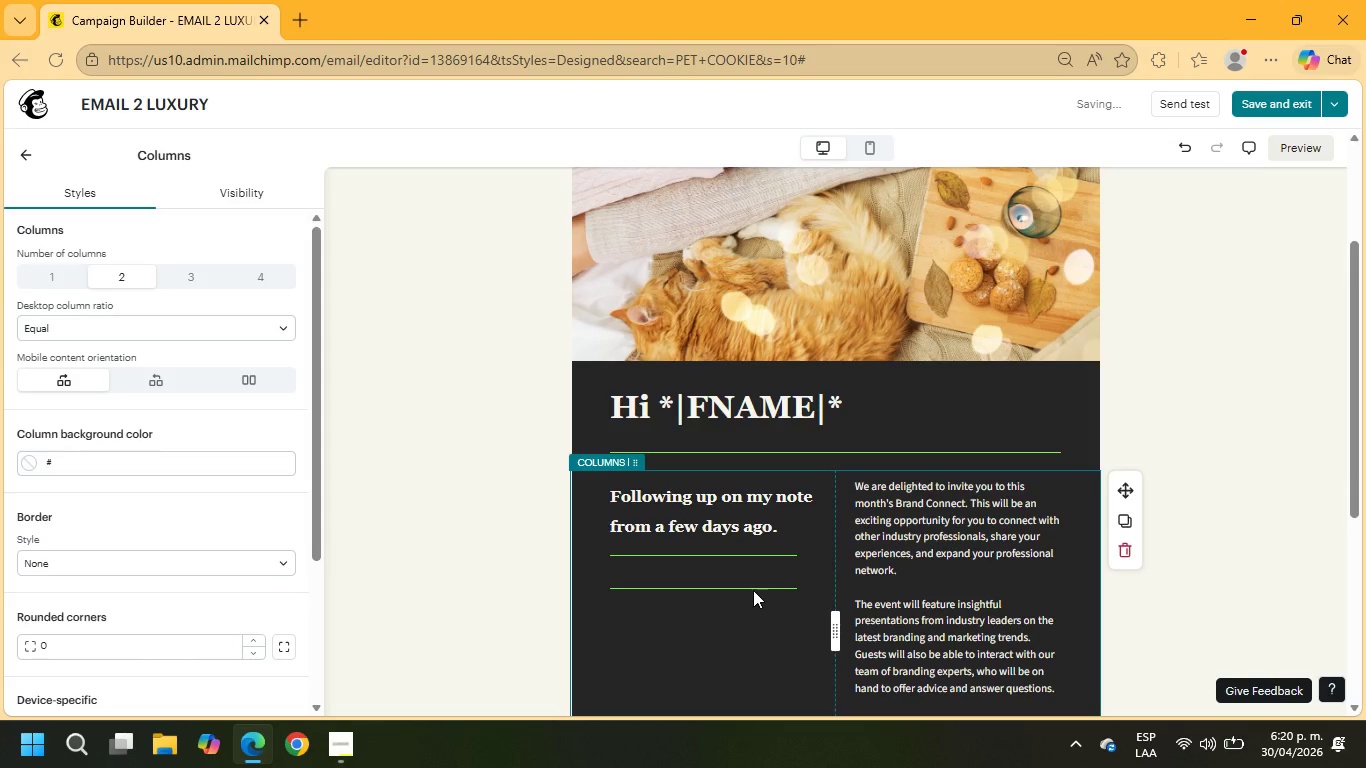 
left_click([753, 590])
 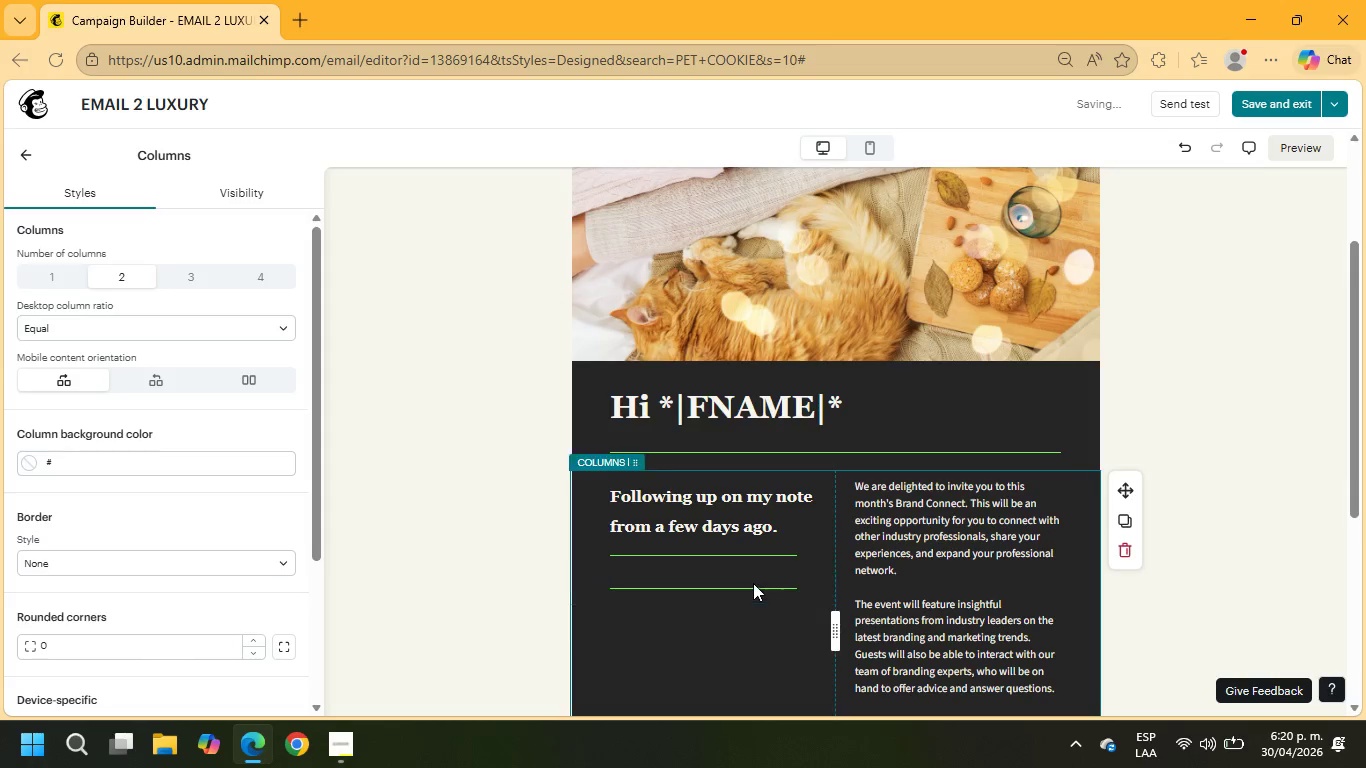 
left_click([753, 583])
 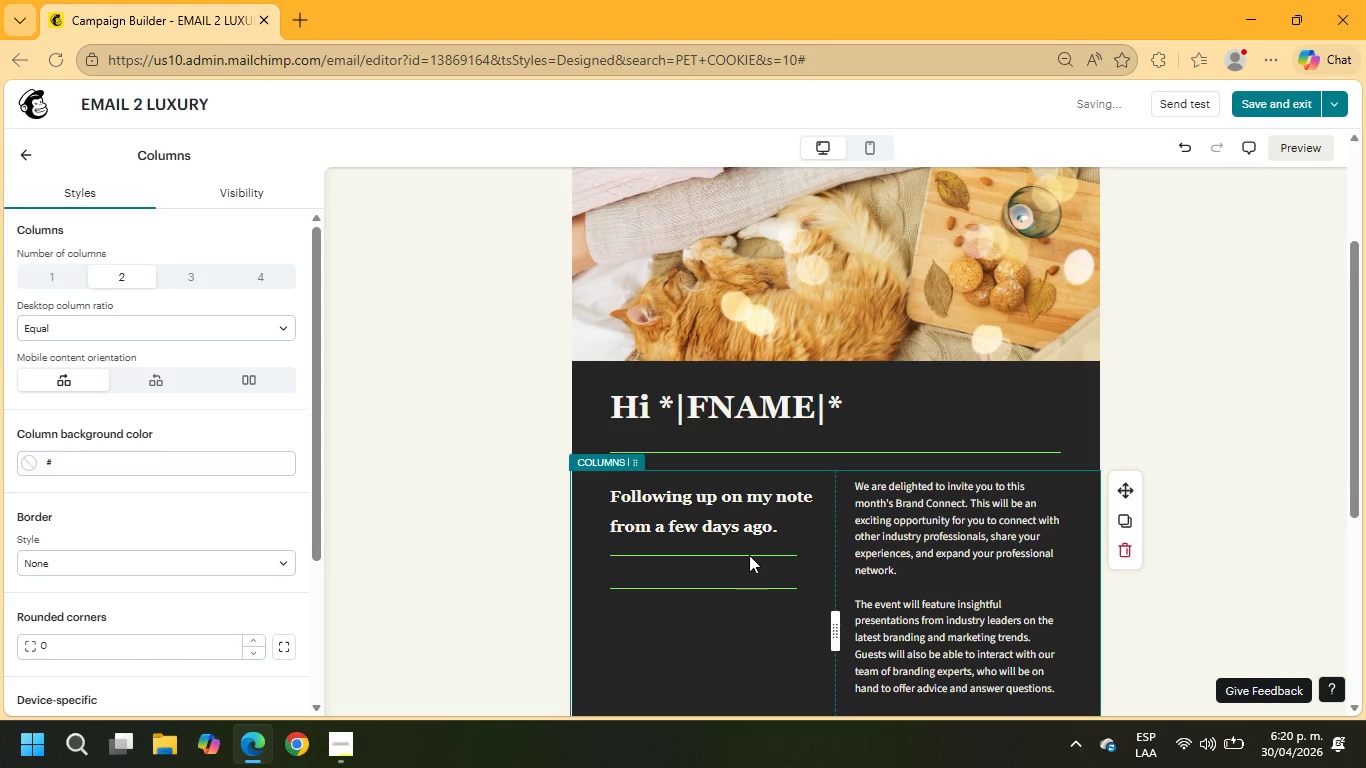 
left_click([749, 555])
 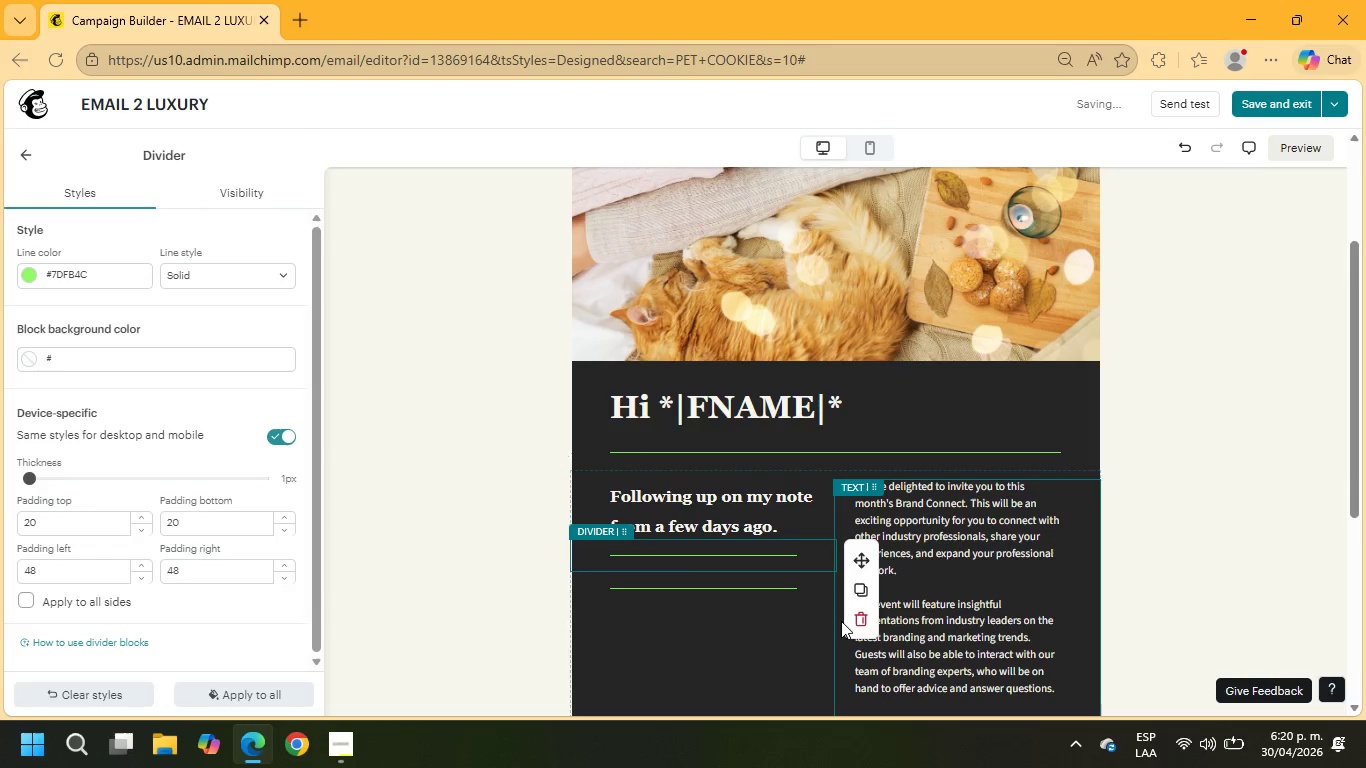 
left_click([856, 618])
 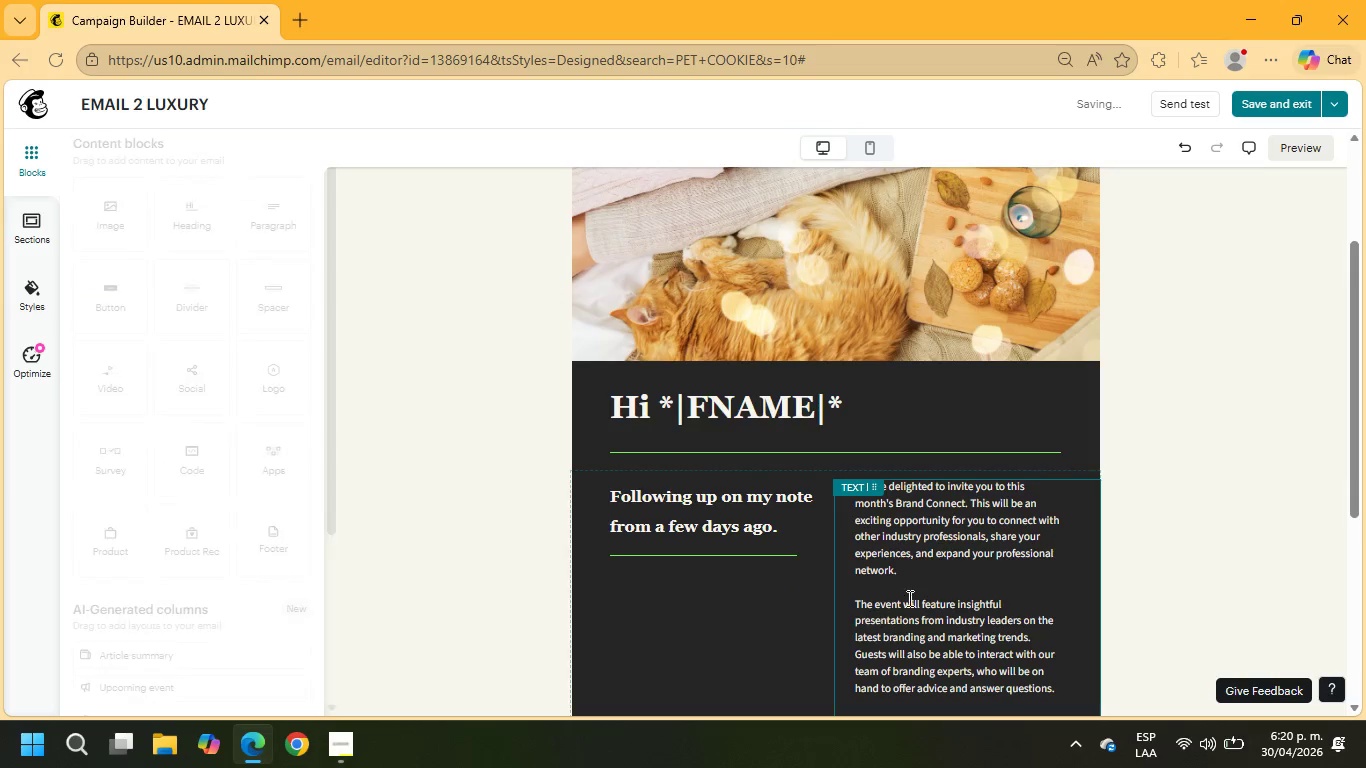 
left_click([934, 574])
 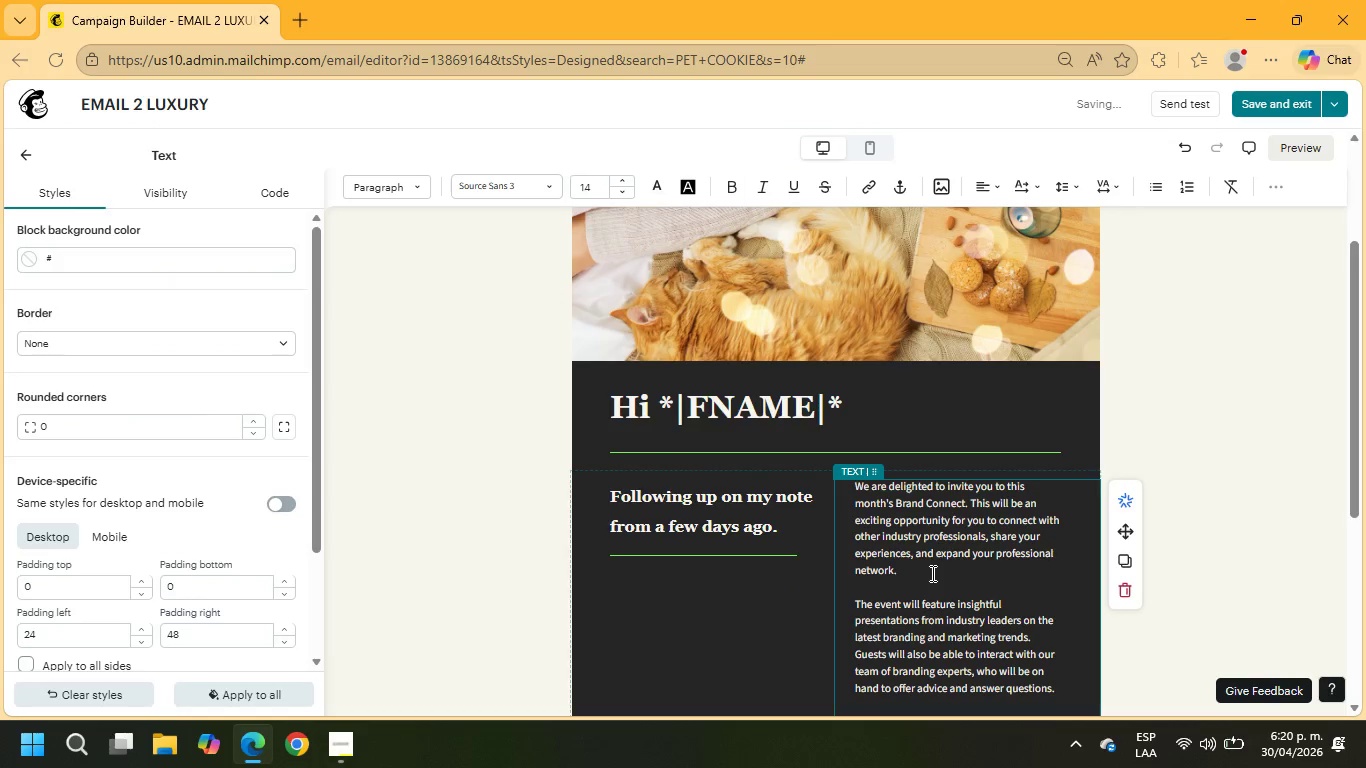 
scroll: coordinate [947, 587], scroll_direction: down, amount: 2.0
 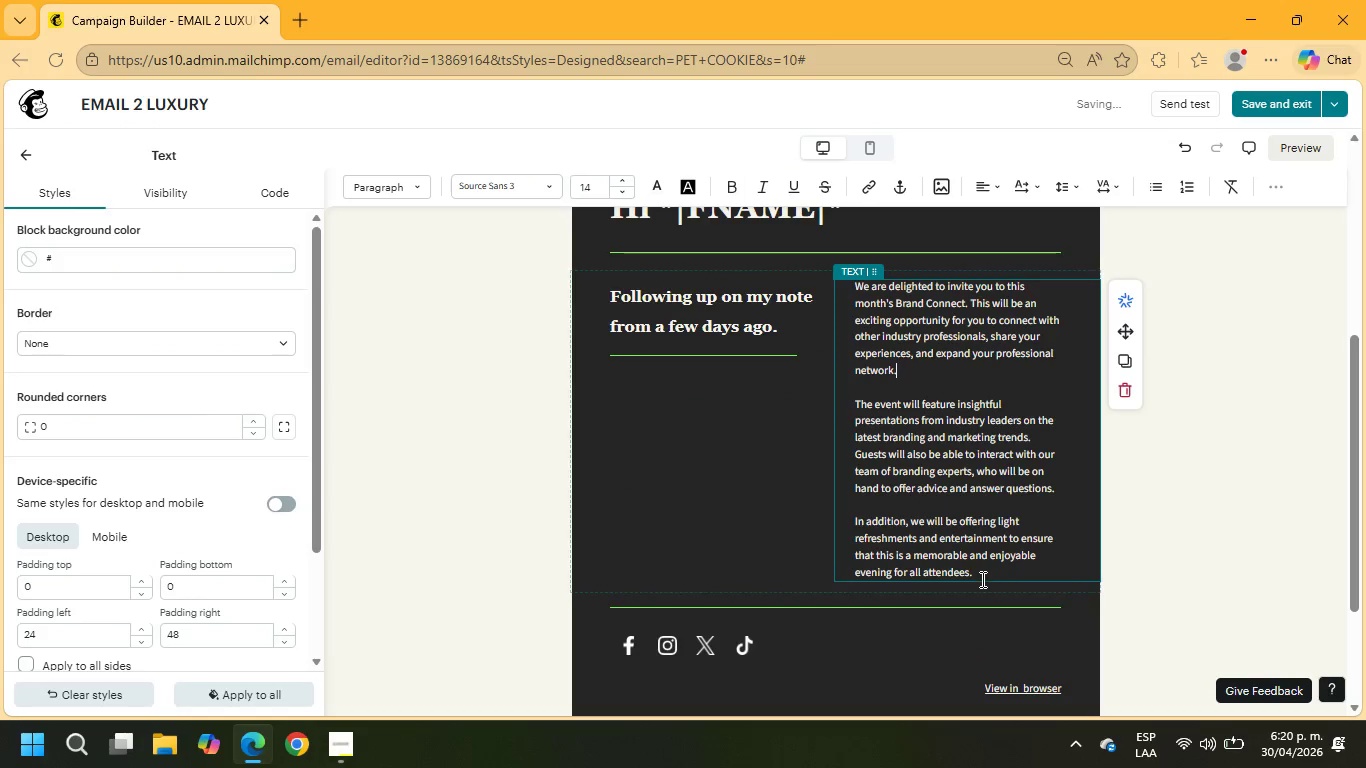 
left_click_drag(start_coordinate=[980, 578], to_coordinate=[846, 292])
 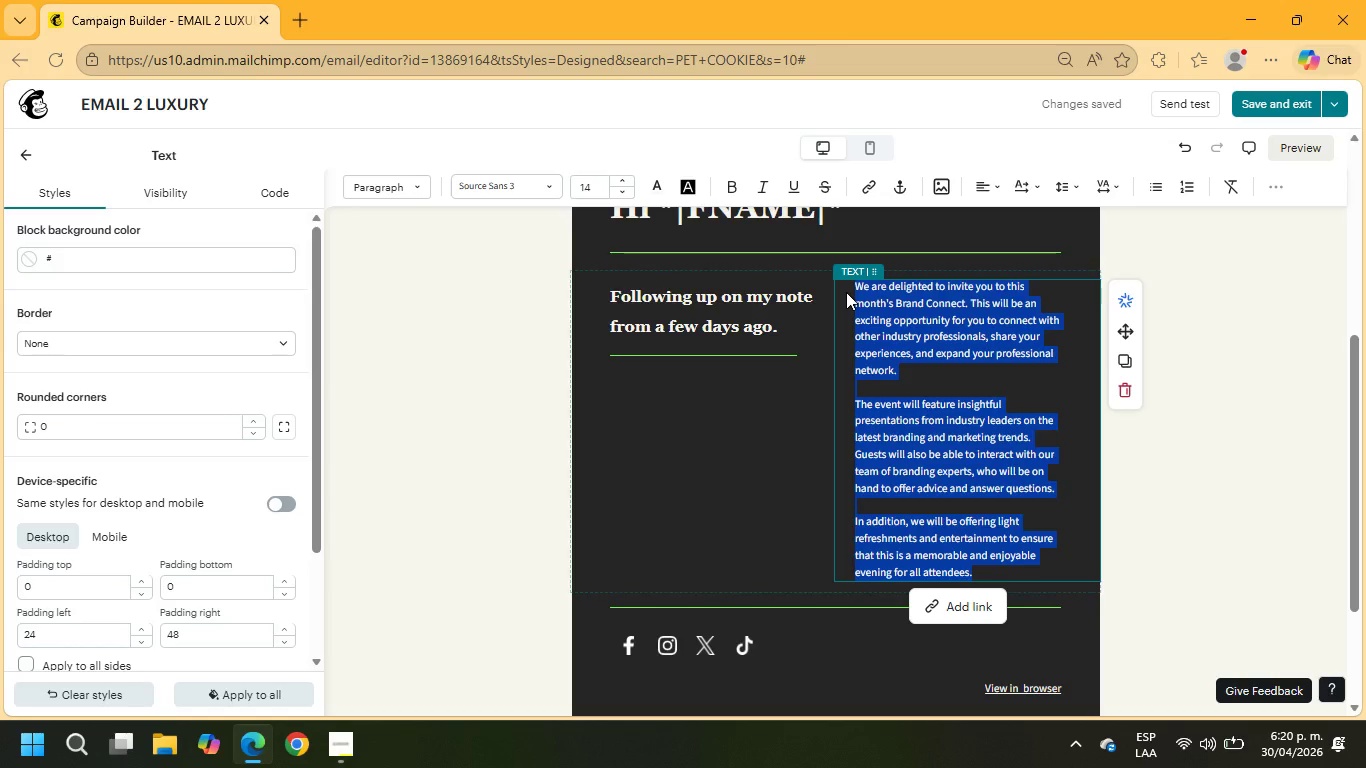 
type(attac)
key(Backspace)
key(Backspace)
key(Backspace)
key(Backspace)
key(Backspace)
type(Attached is our wholed)
key(Backspace)
type(sale catalog. Beyond the quality of our ingredients, our packaging is designed to sa)
key(Backspace)
type(tand out on high-end shelves. We offer a )
 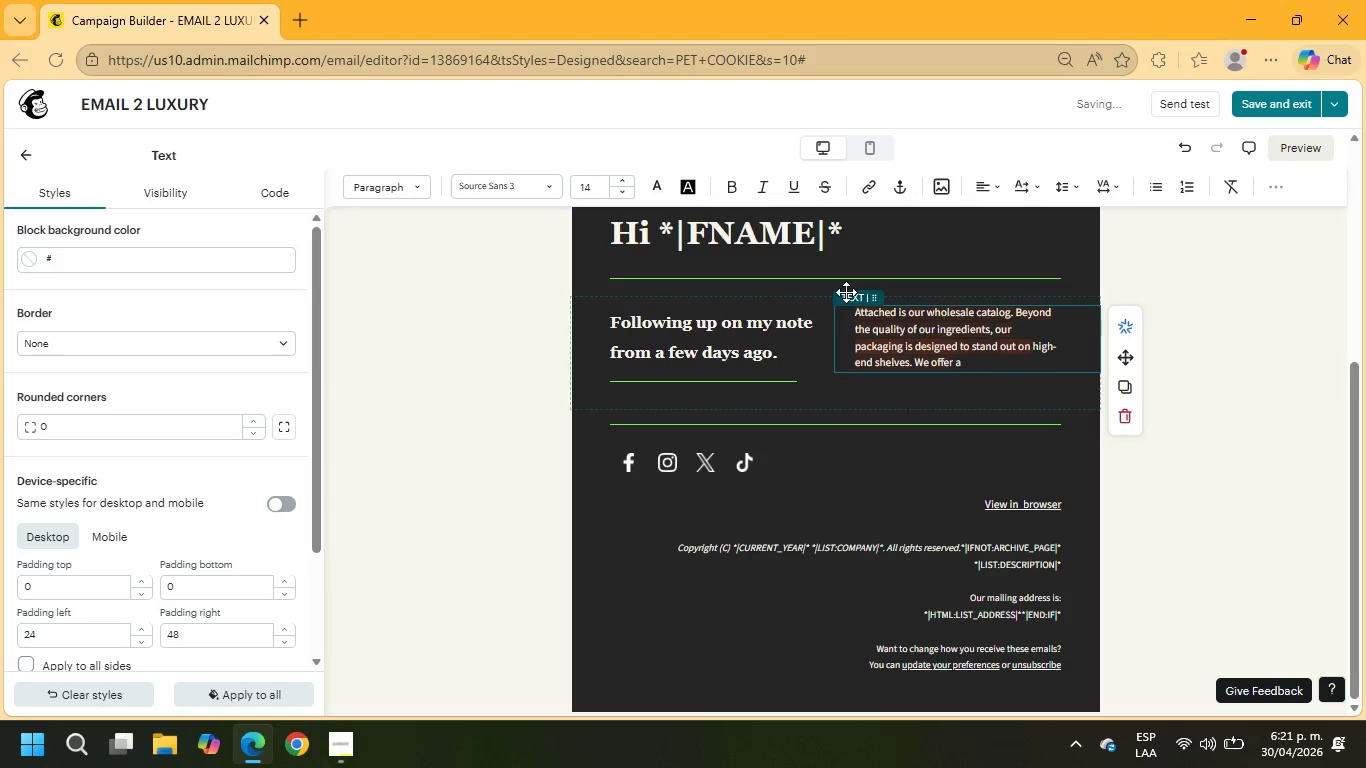 
wait(5.44)
 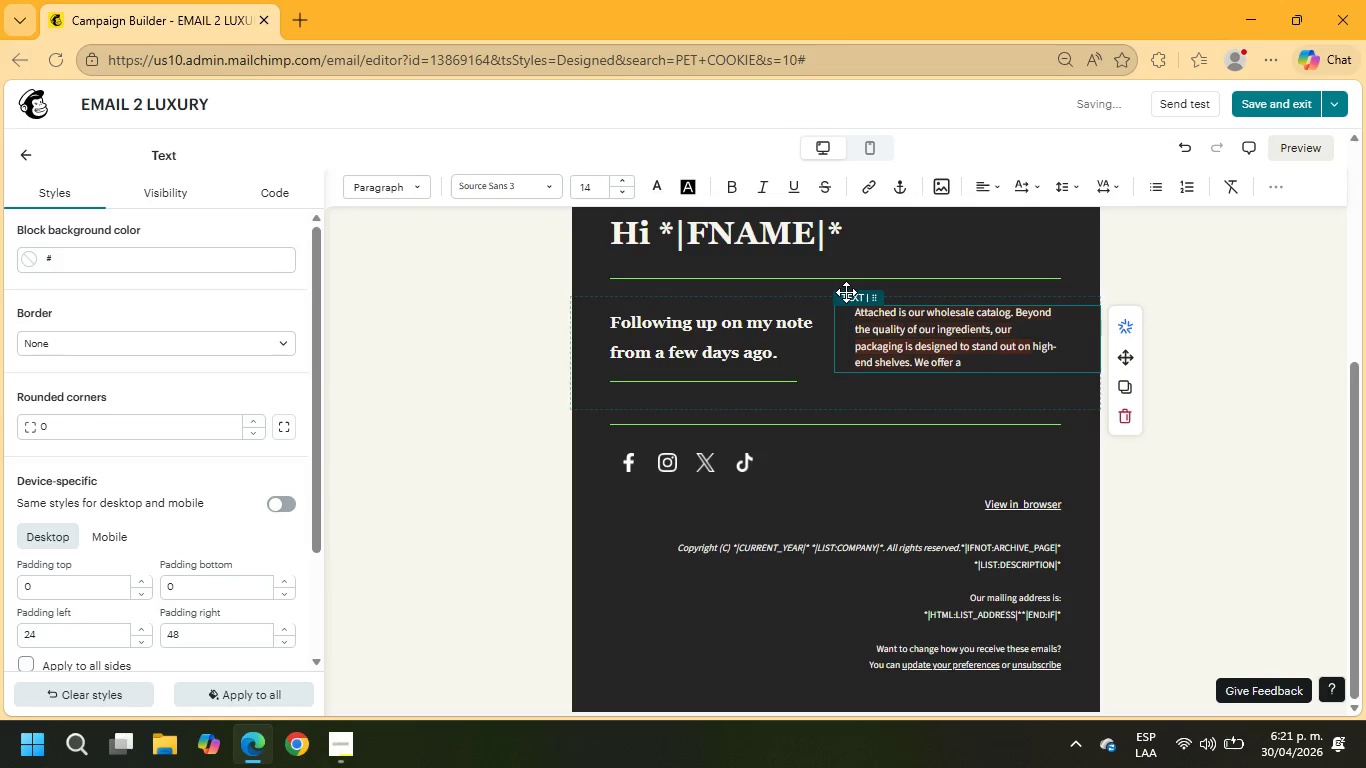 
type(20% retail margin to ensure our partnership is both beautiful and profitable)
 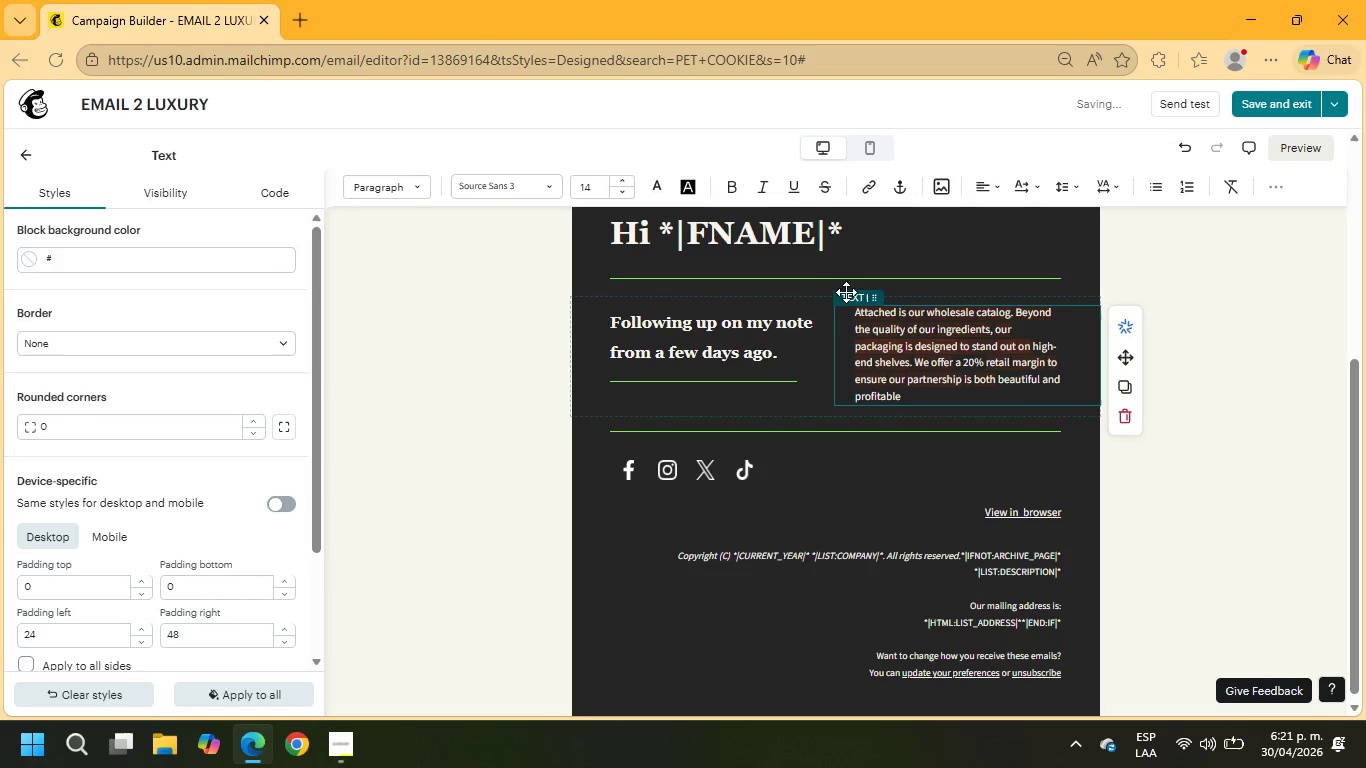 
left_click([7, 146])
 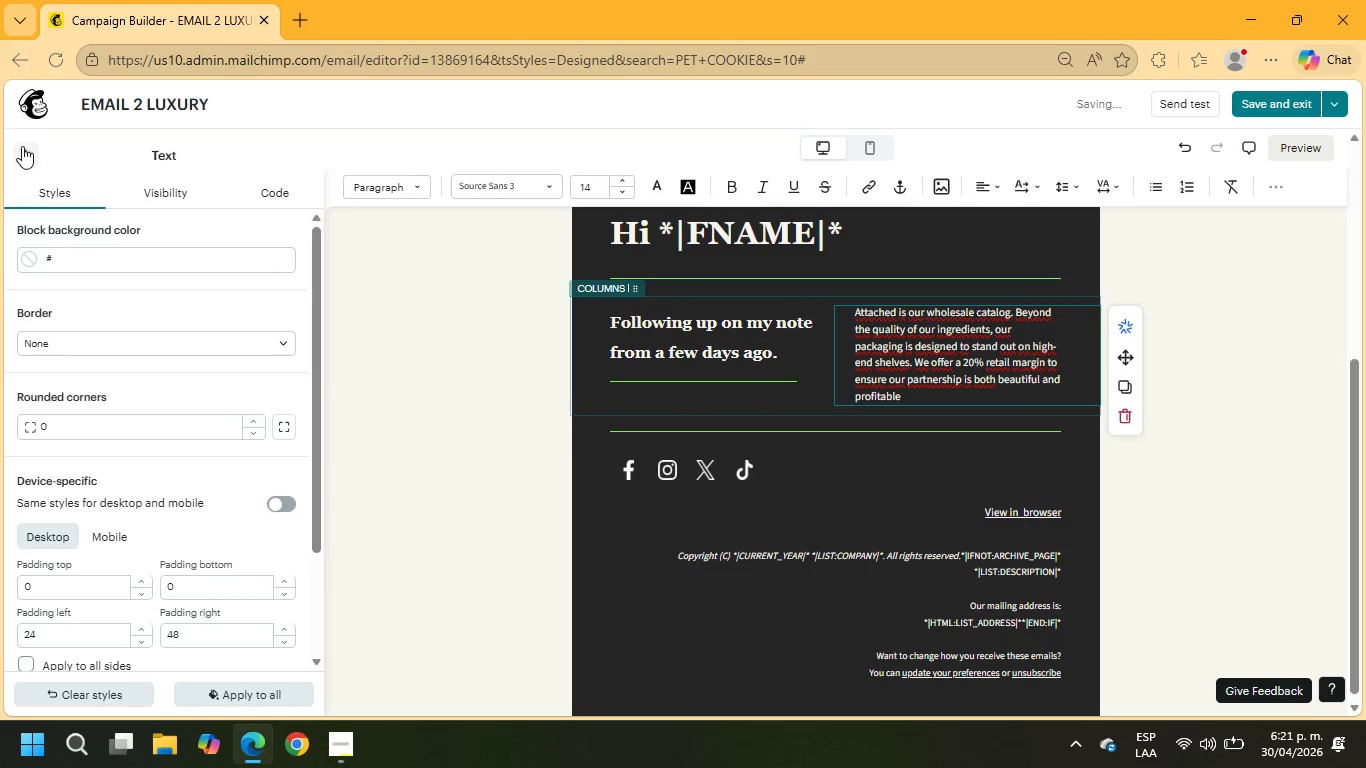 
left_click([25, 146])
 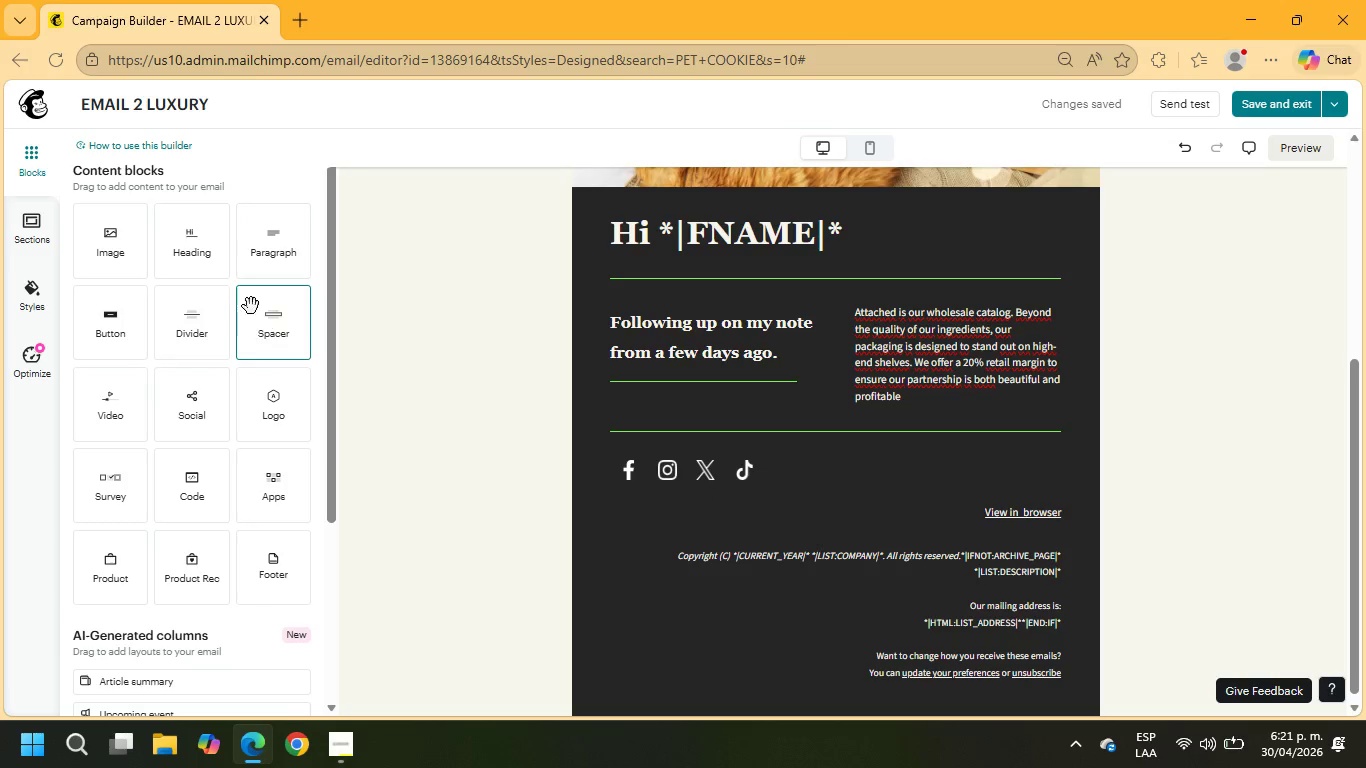 
wait(5.7)
 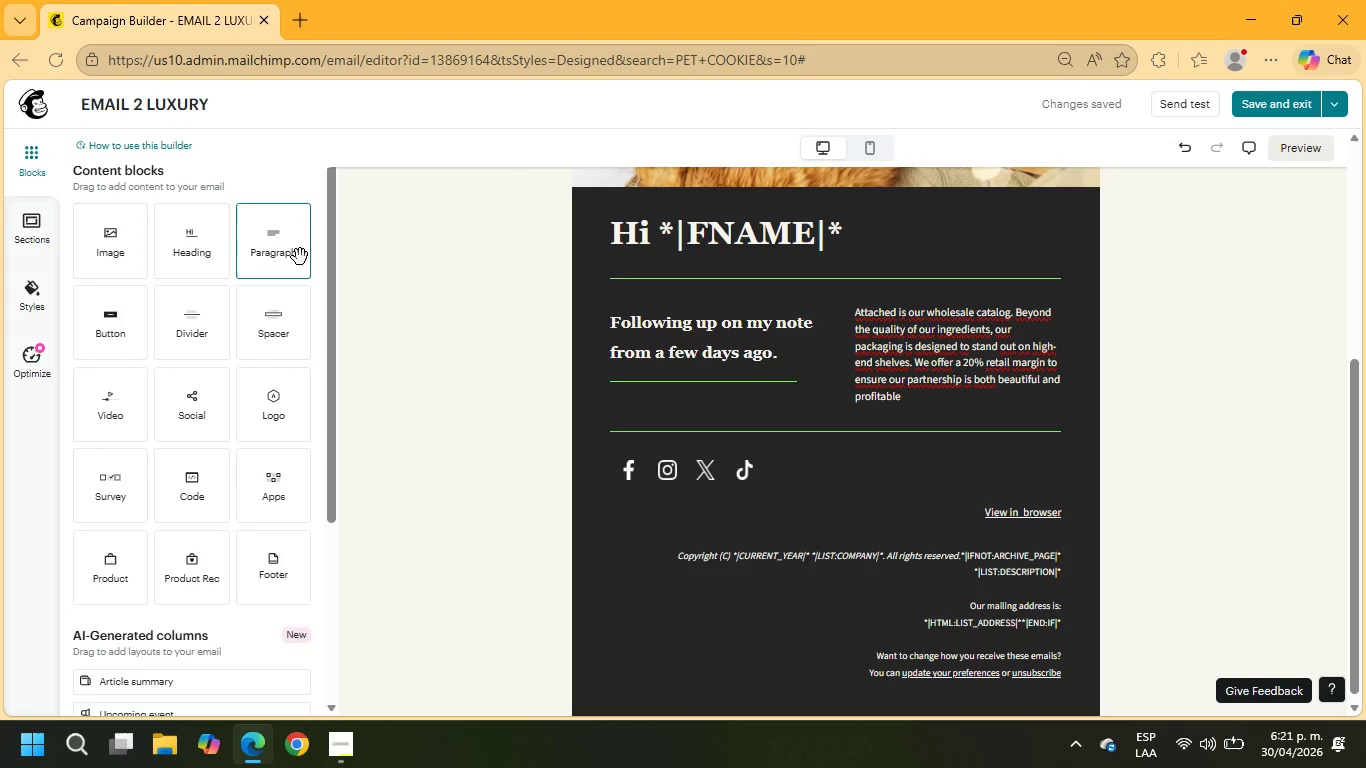 
left_click_drag(start_coordinate=[112, 323], to_coordinate=[656, 414])
 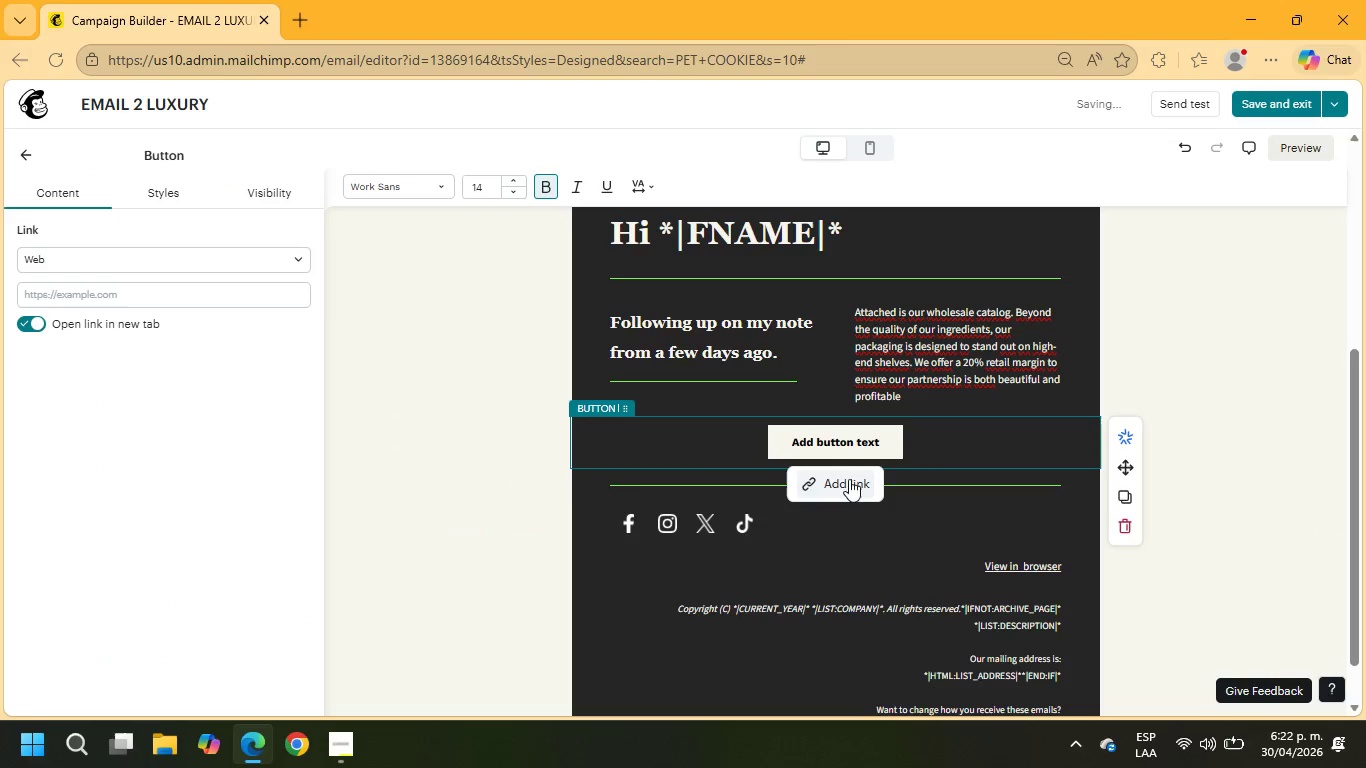 
left_click([851, 482])
 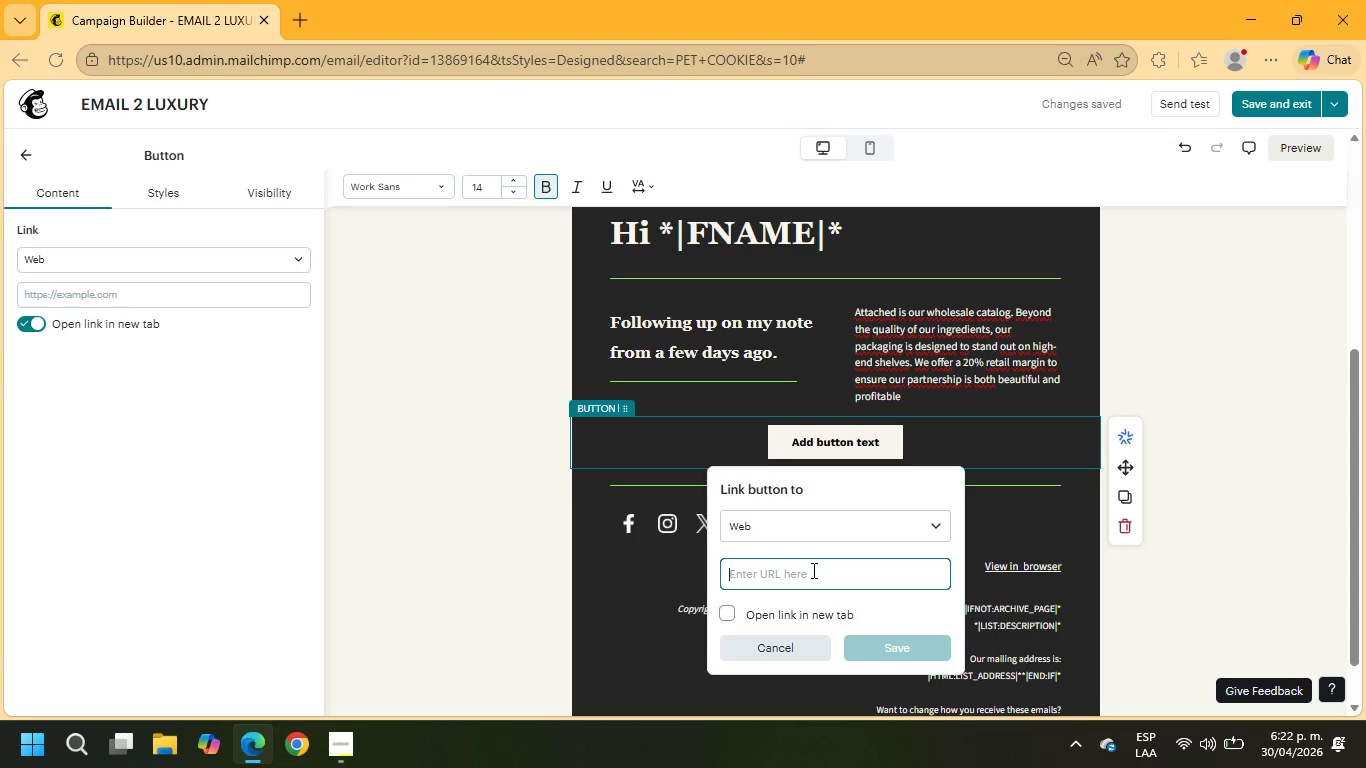 
type(example-)
key(Backspace)
type(.com)
 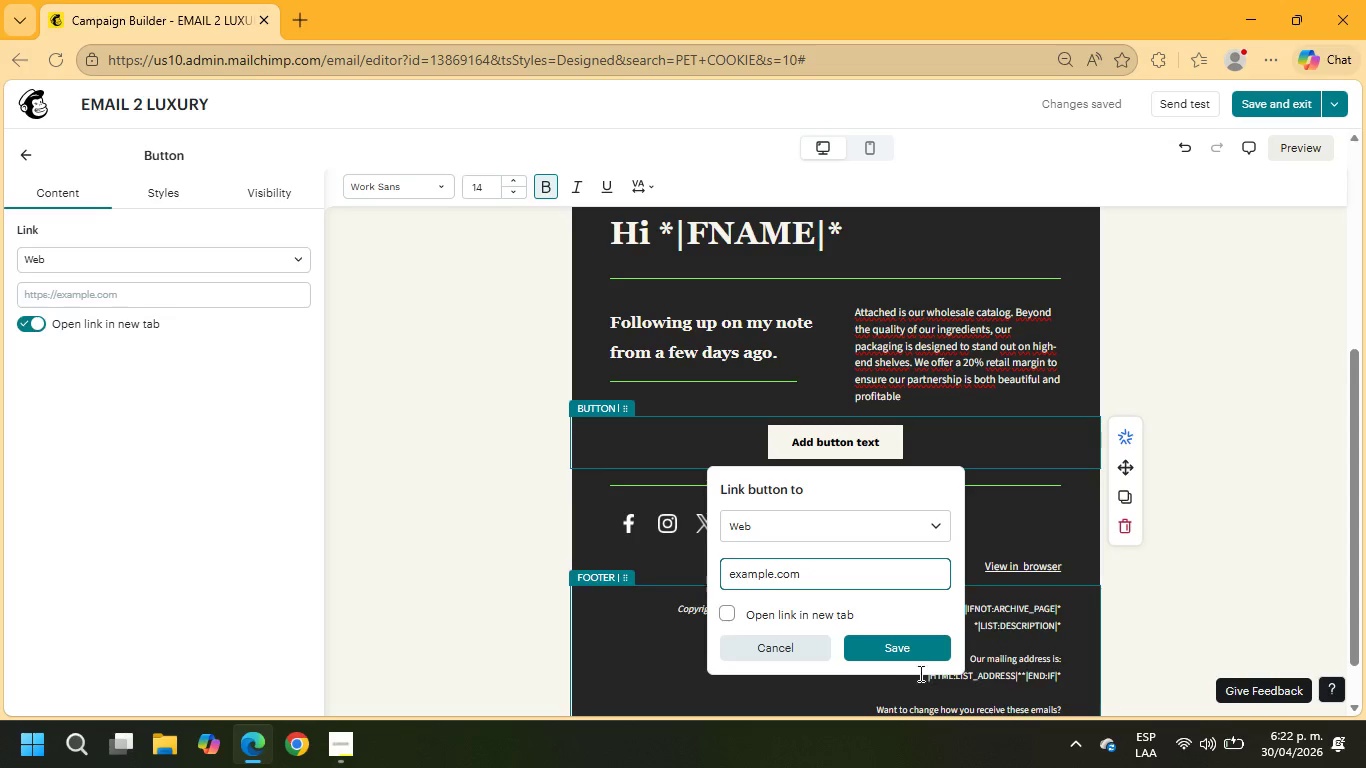 
left_click([908, 645])
 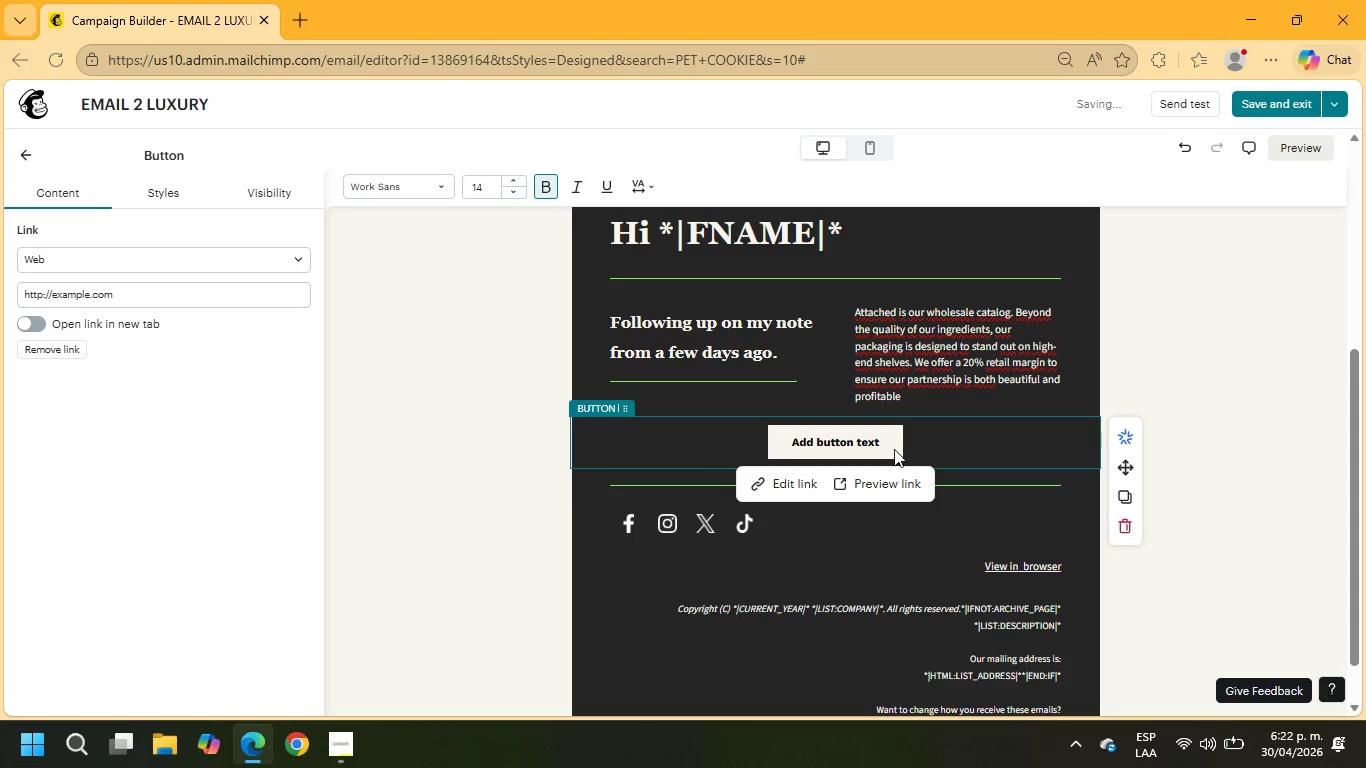 
left_click([882, 441])
 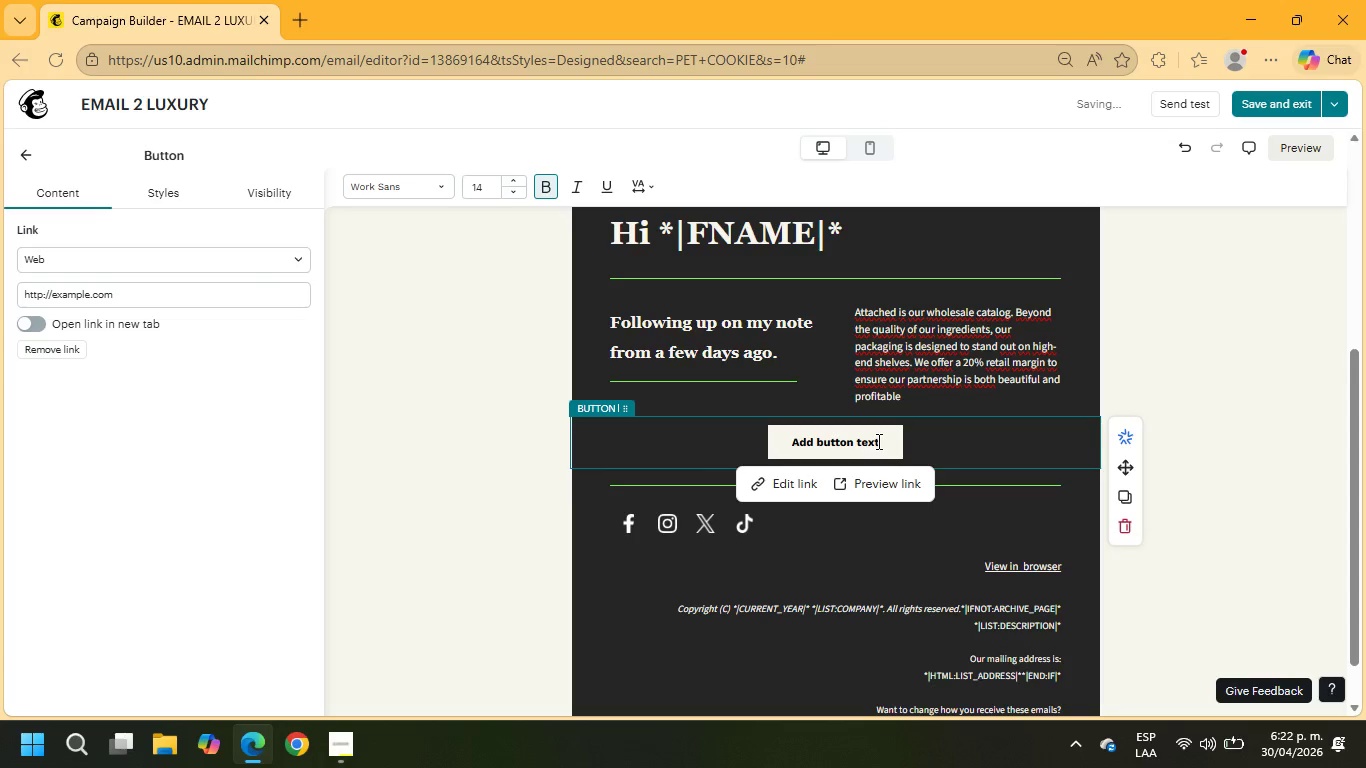 
left_click_drag(start_coordinate=[877, 441], to_coordinate=[786, 448])
 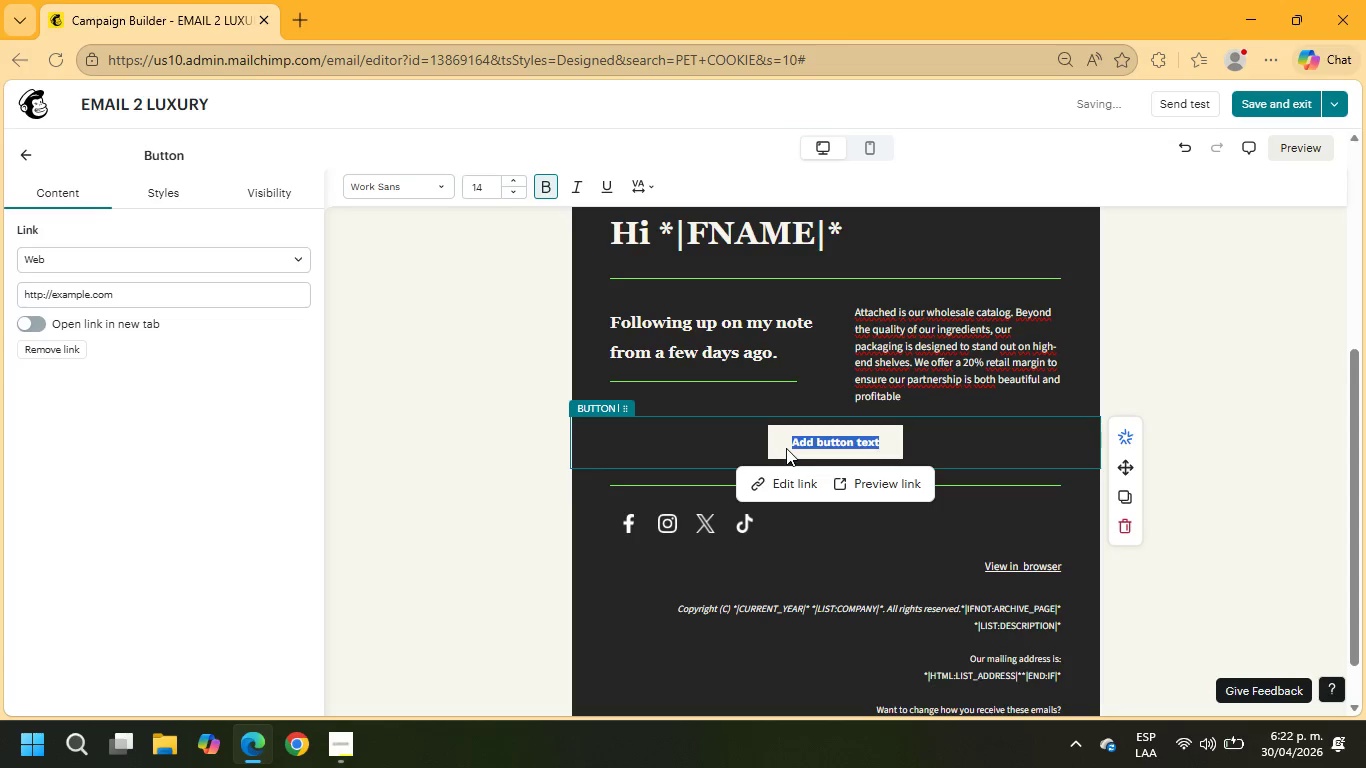 
type(VIEW CATALOG HERE)
 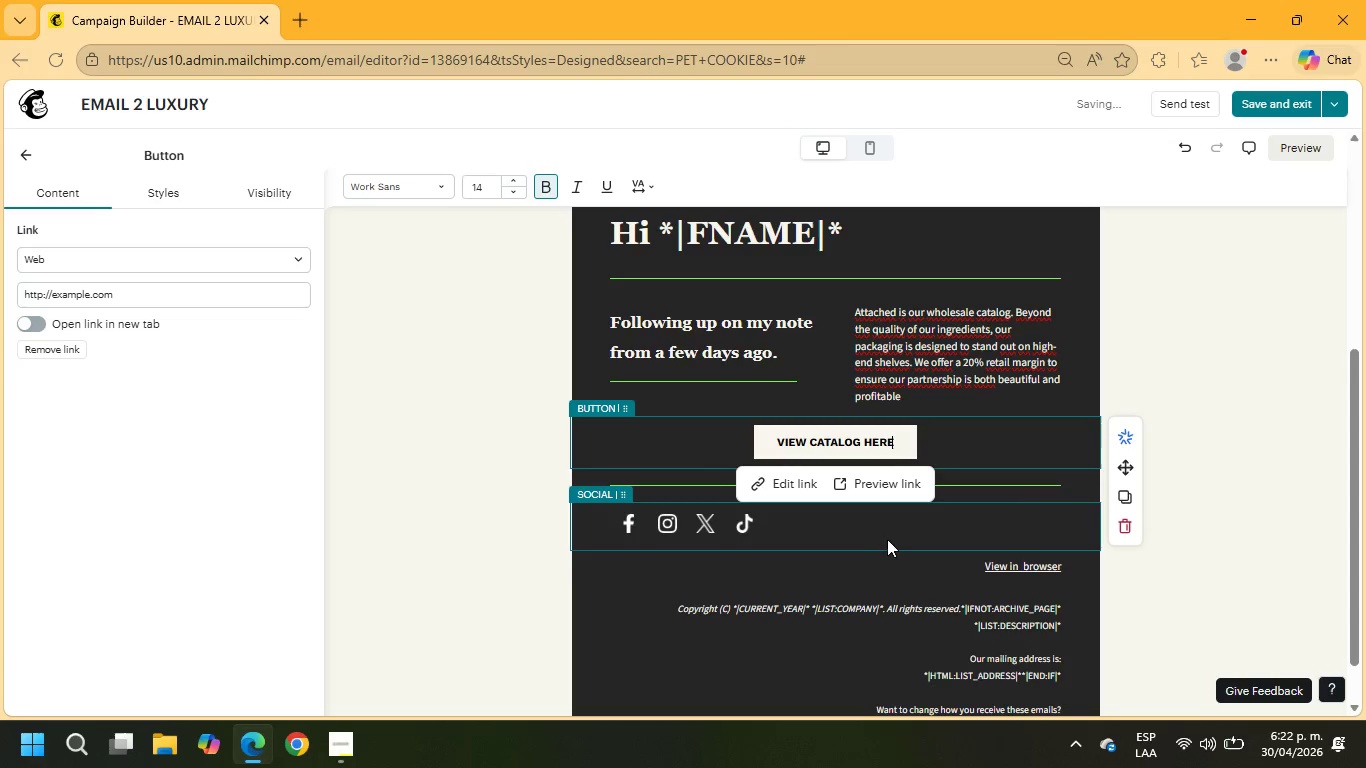 
scroll: coordinate [954, 572], scroll_direction: up, amount: 5.0
 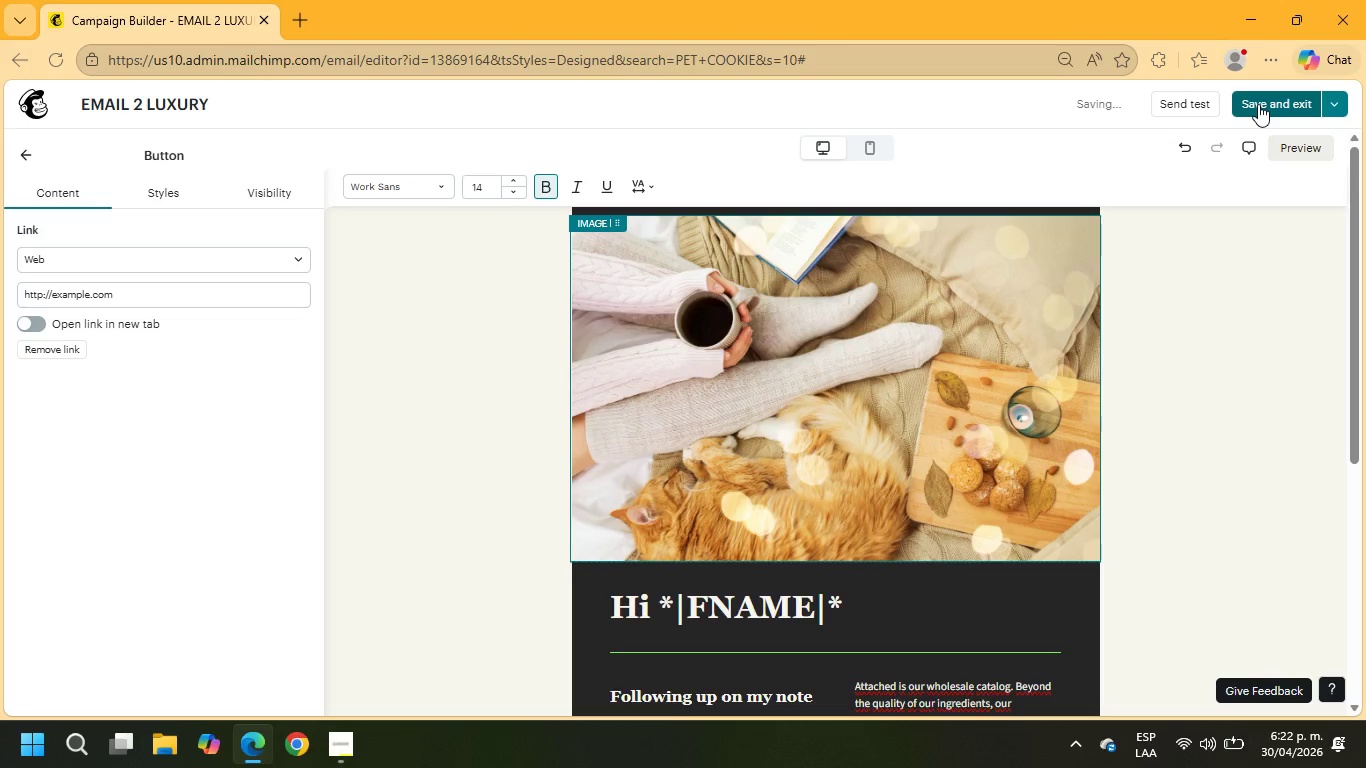 
left_click([1258, 104])
 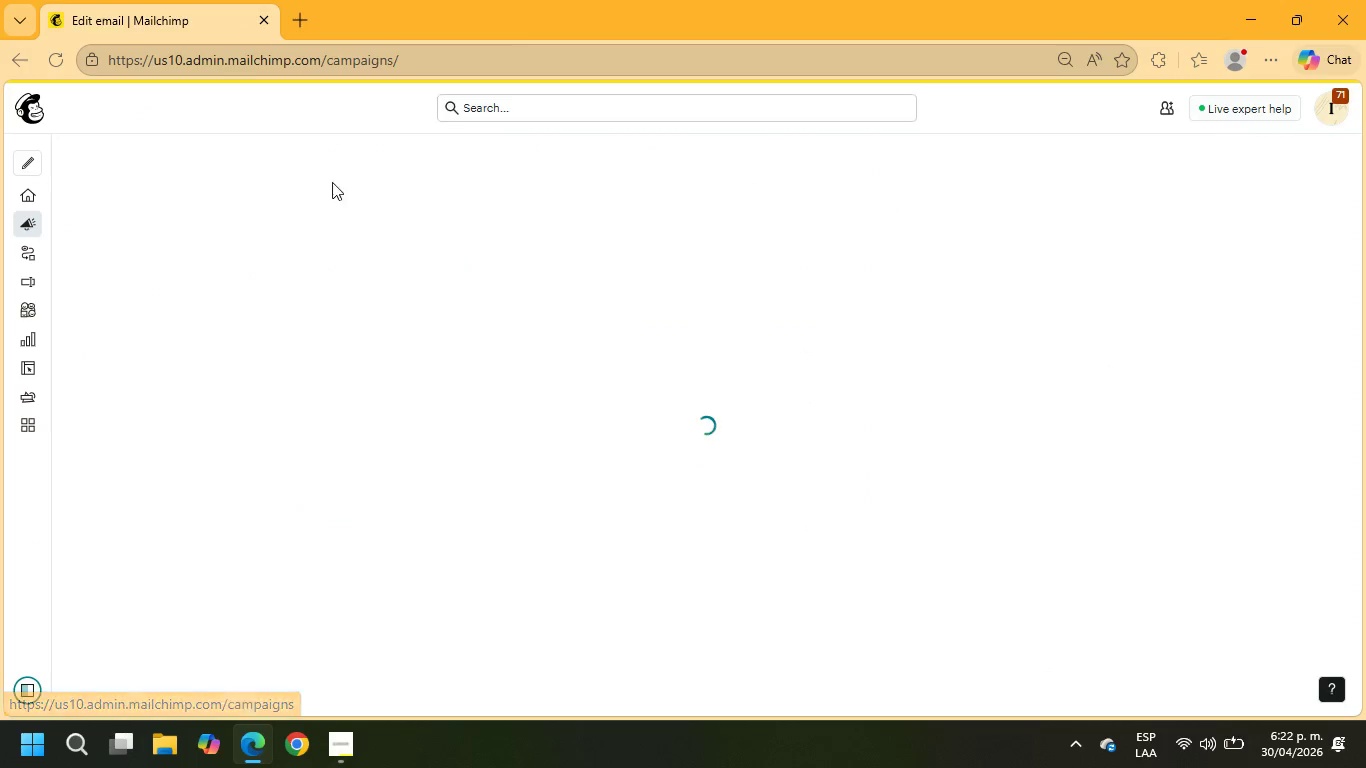 
wait(6.51)
 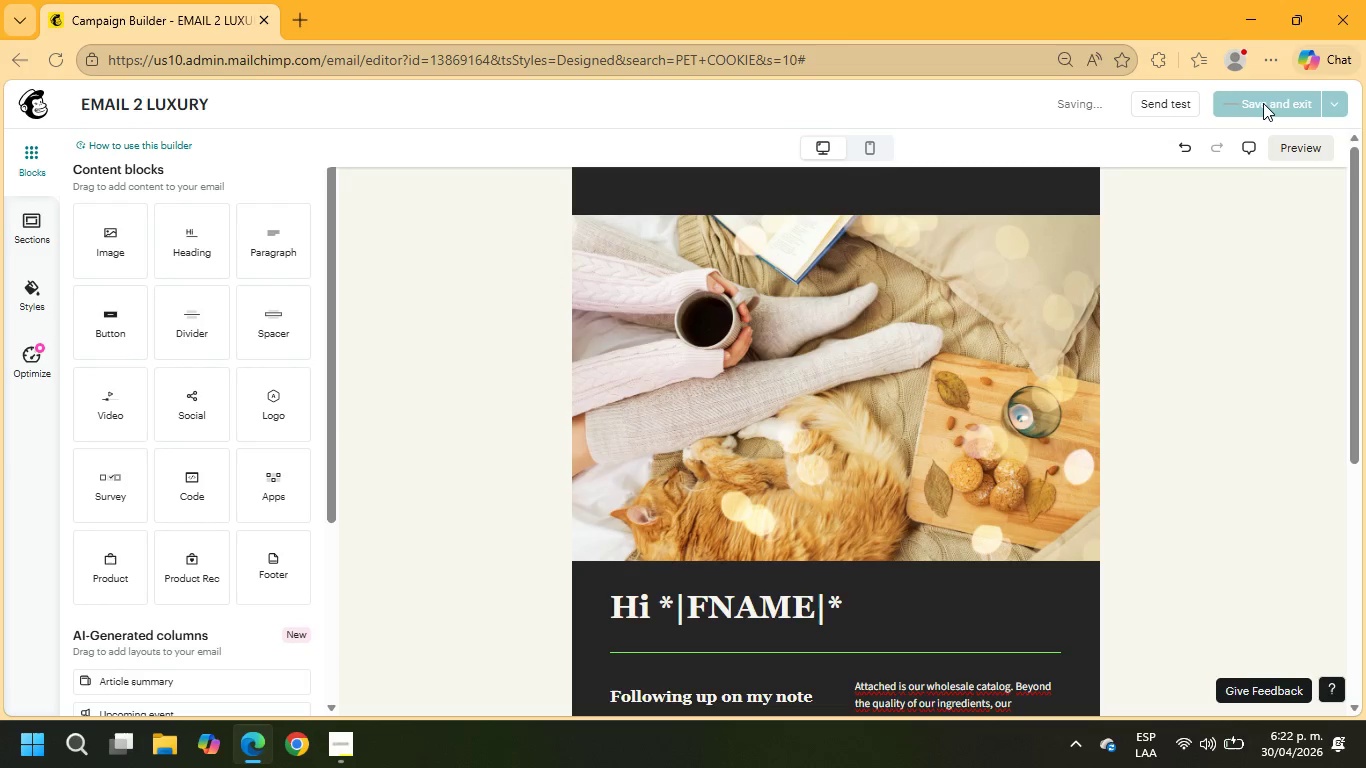 
left_click([1290, 171])
 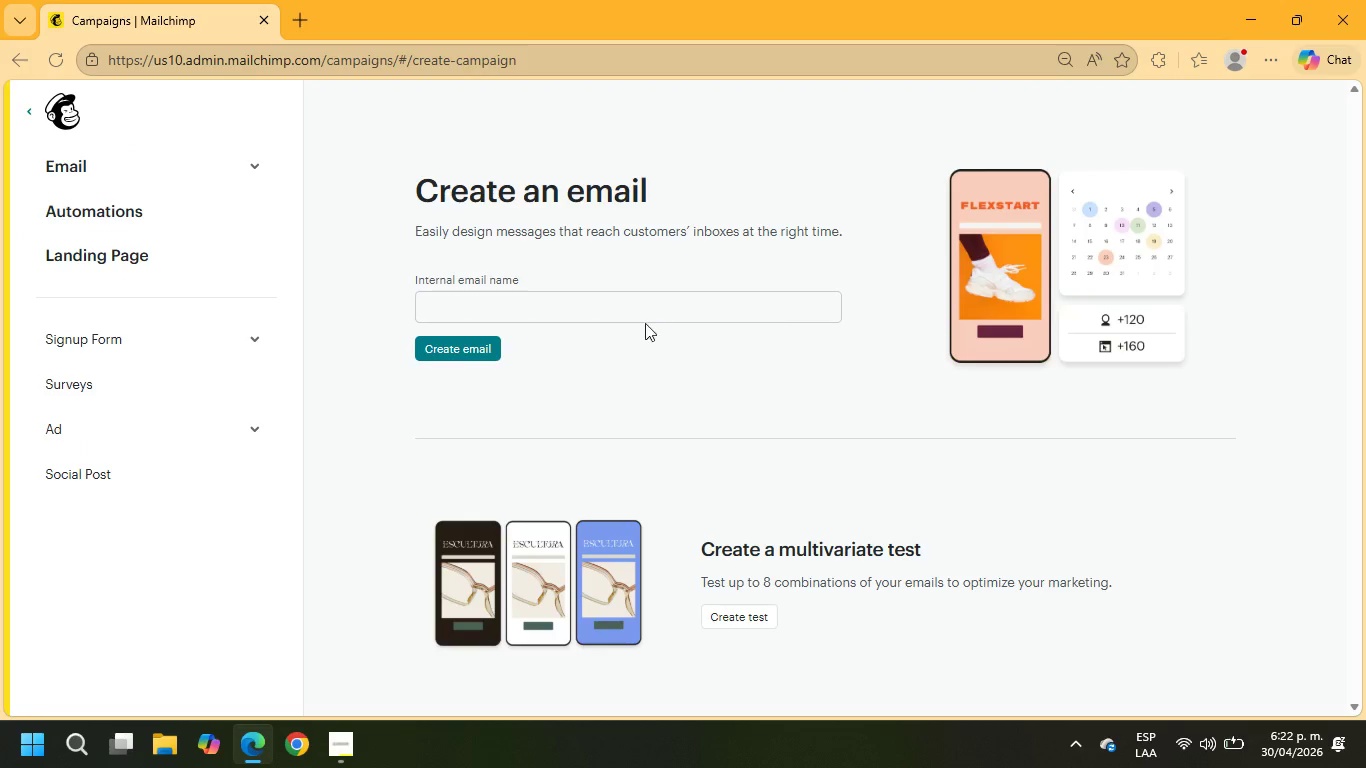 
left_click([638, 304])
 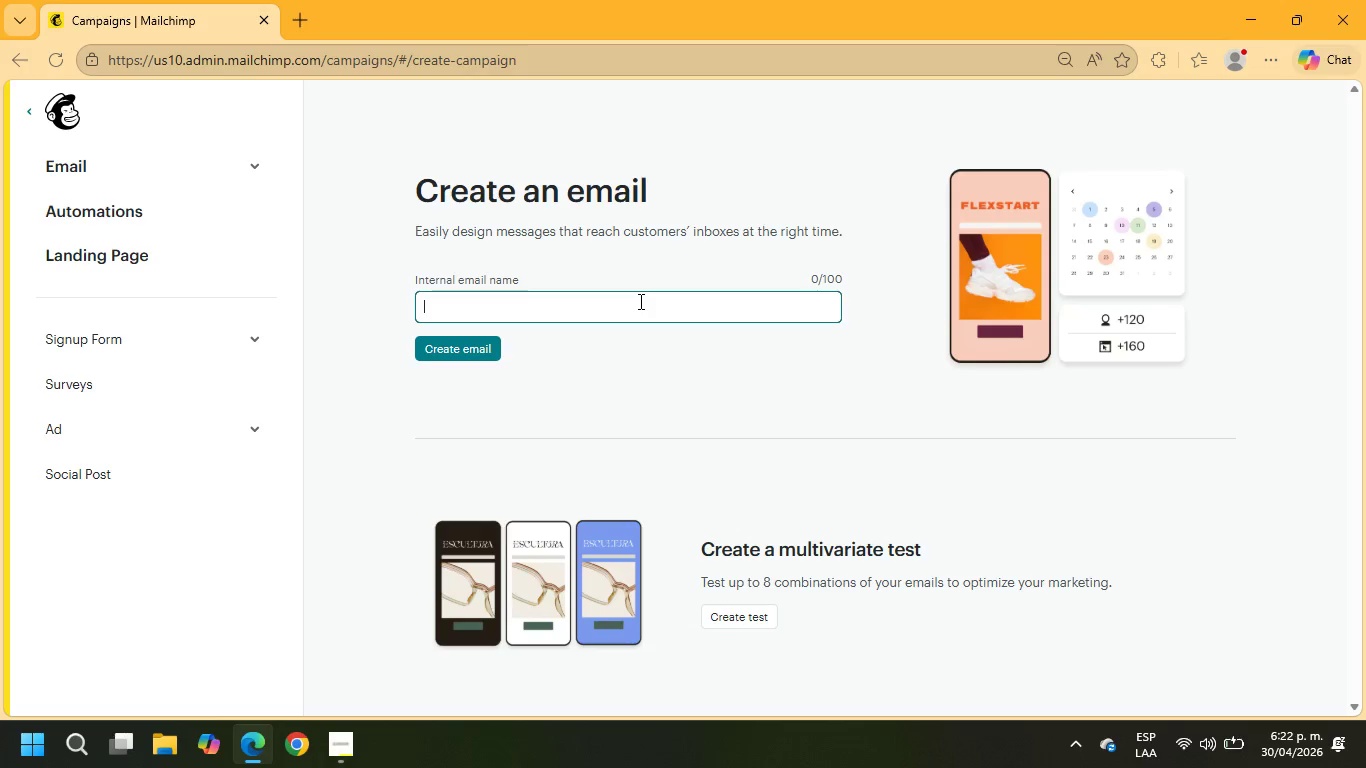 
type(EMAL 3 LUXURY)
 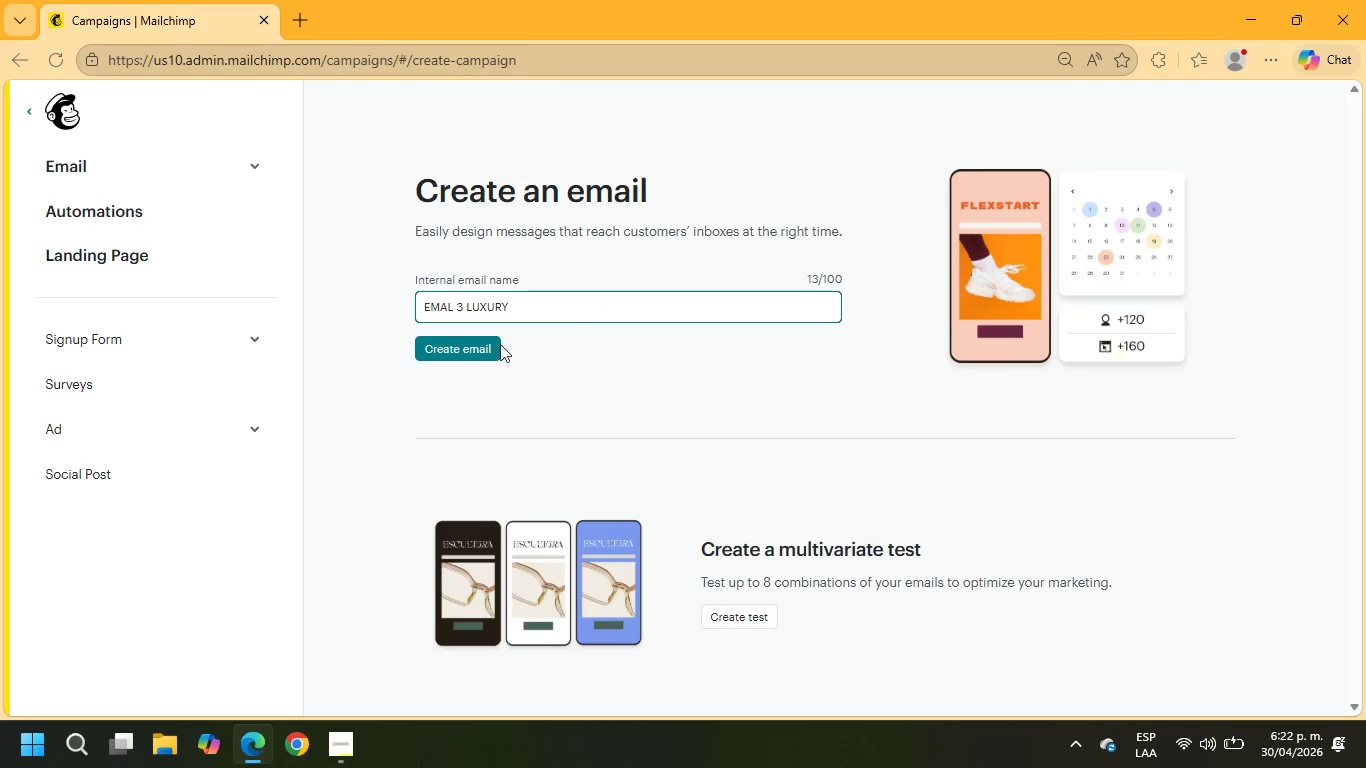 
left_click([469, 350])
 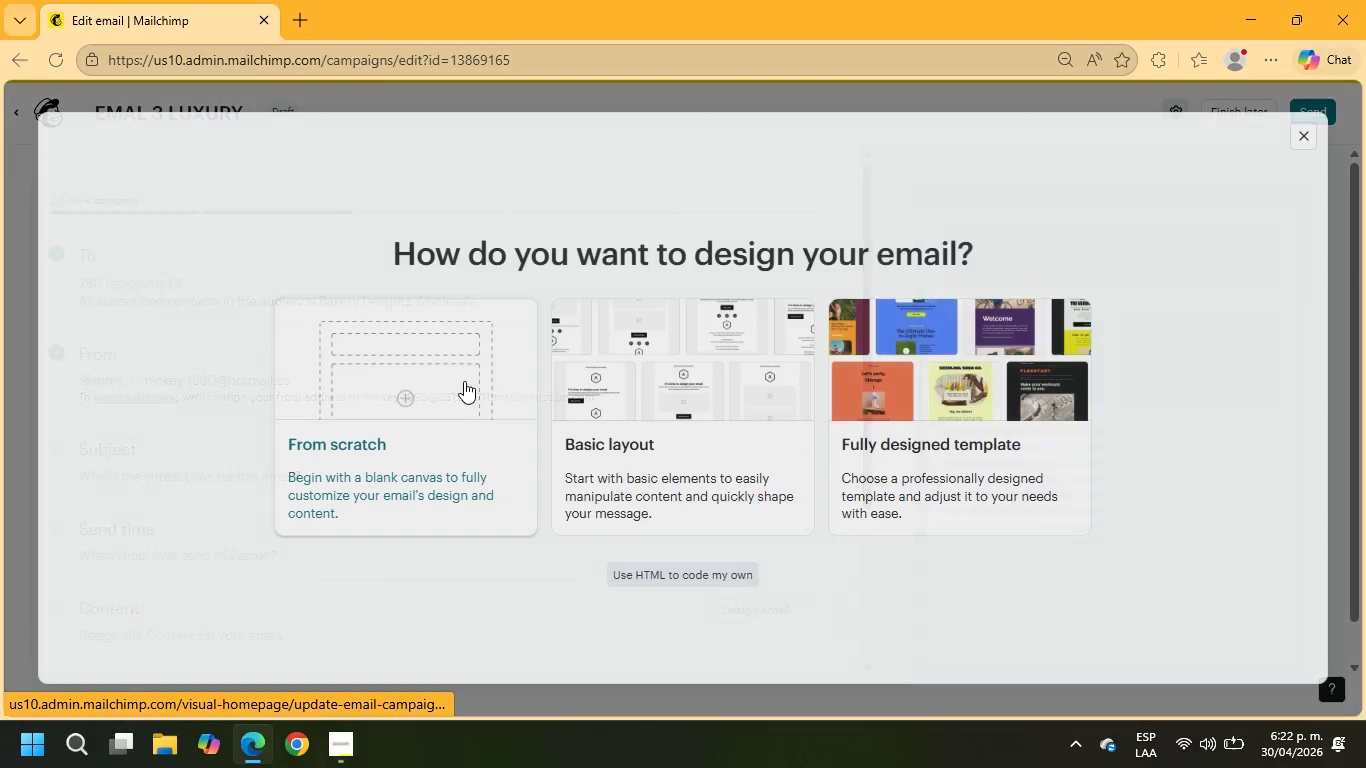 
left_click([962, 437])
 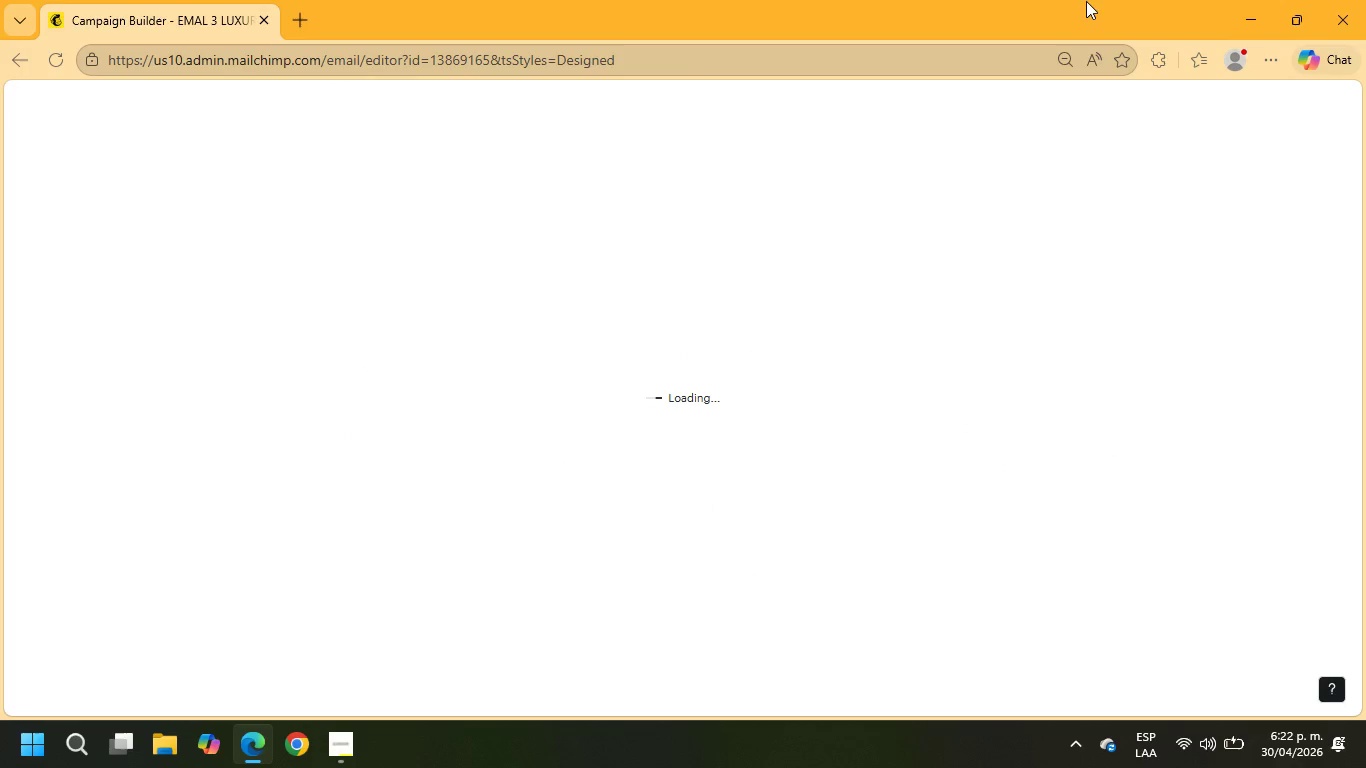 
mouse_move([558, 418])
 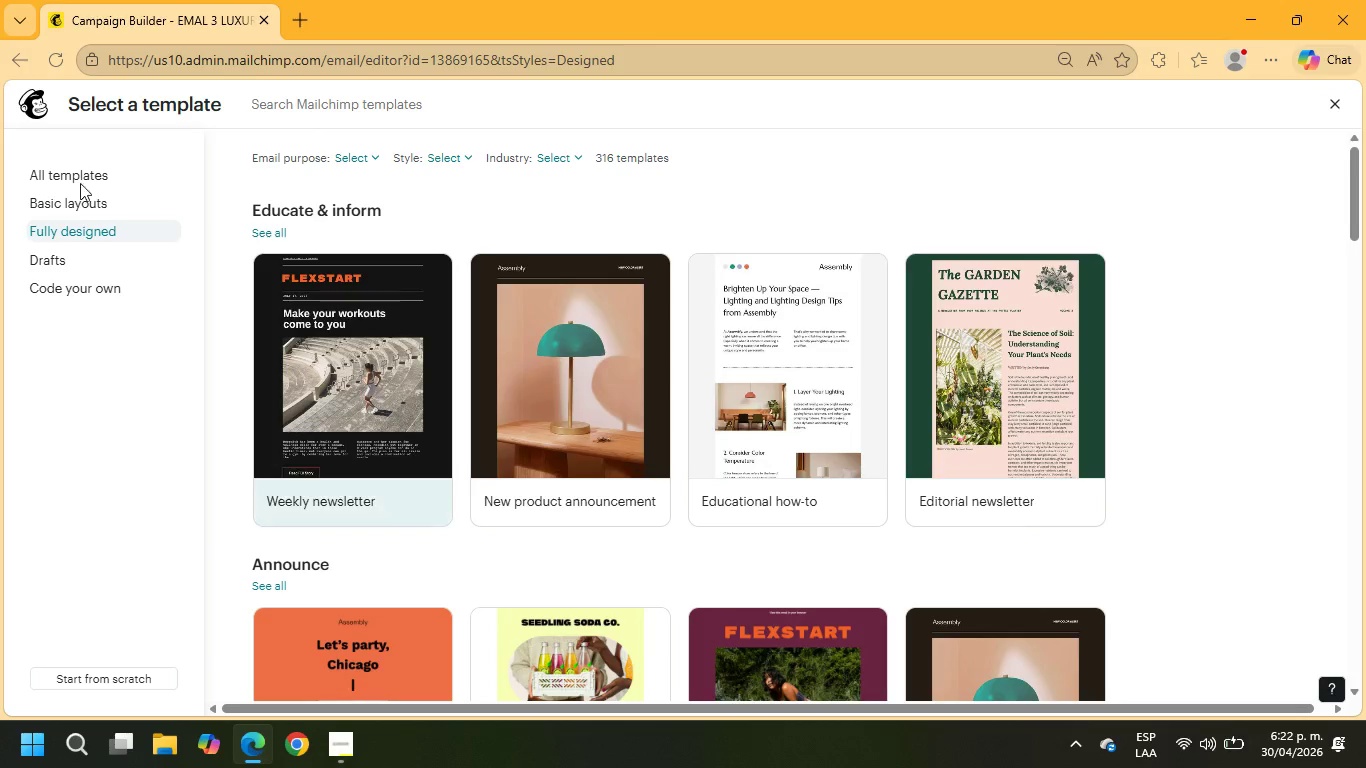 
left_click([1329, 105])
 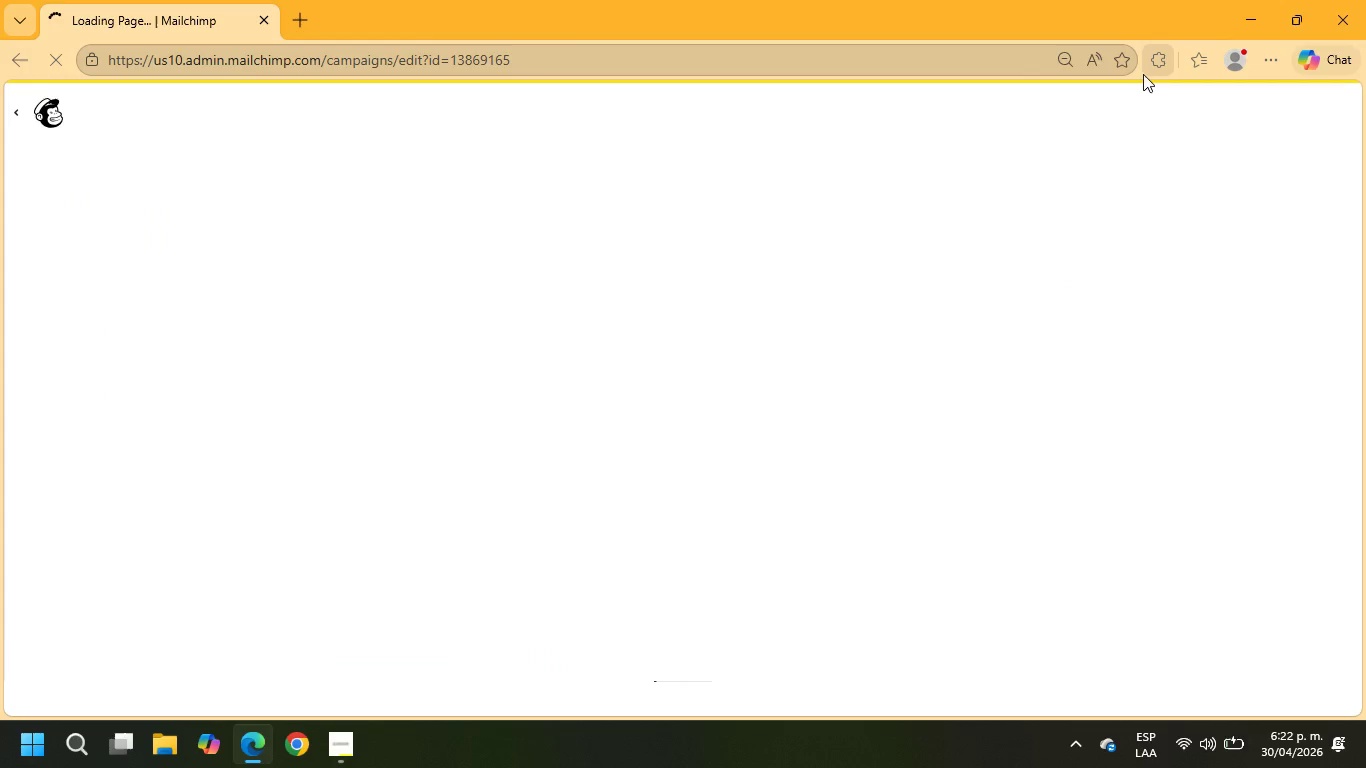 
mouse_move([183, 448])
 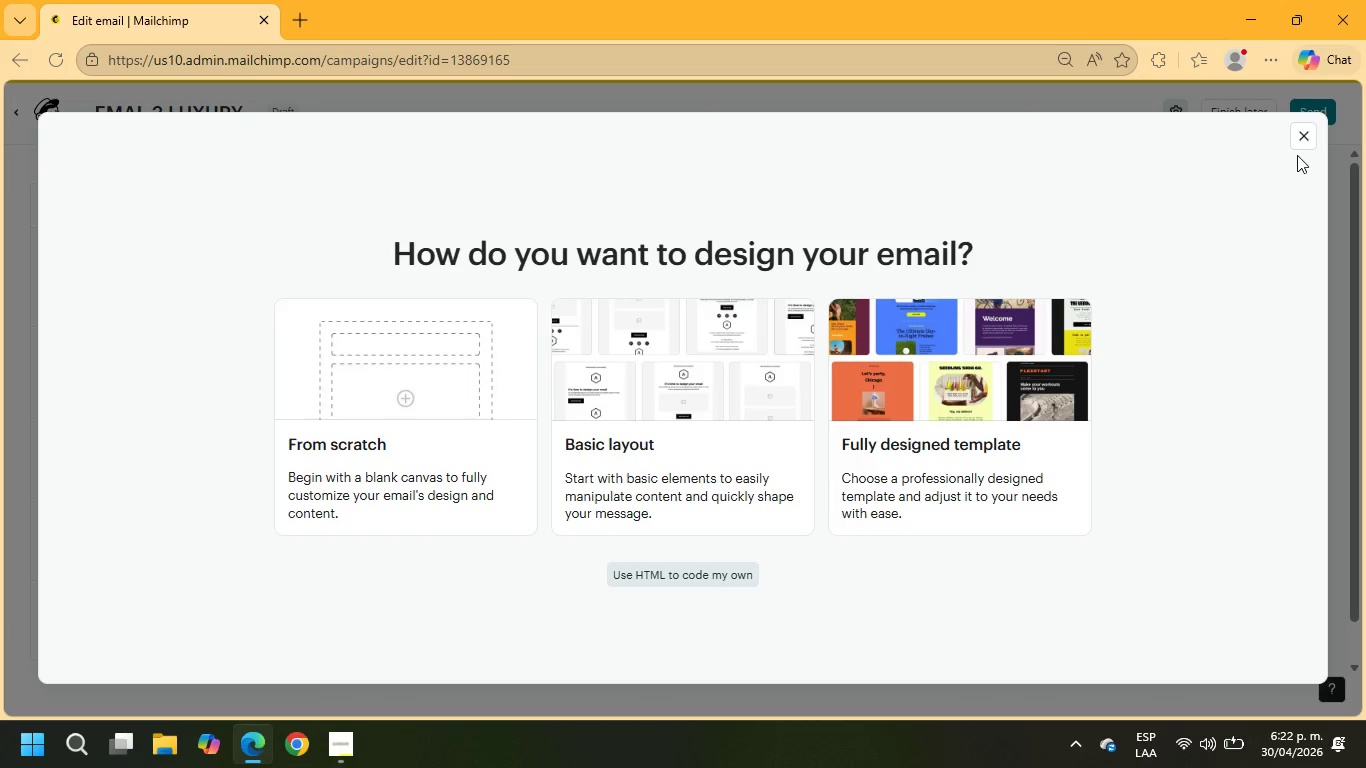 
left_click([1300, 138])
 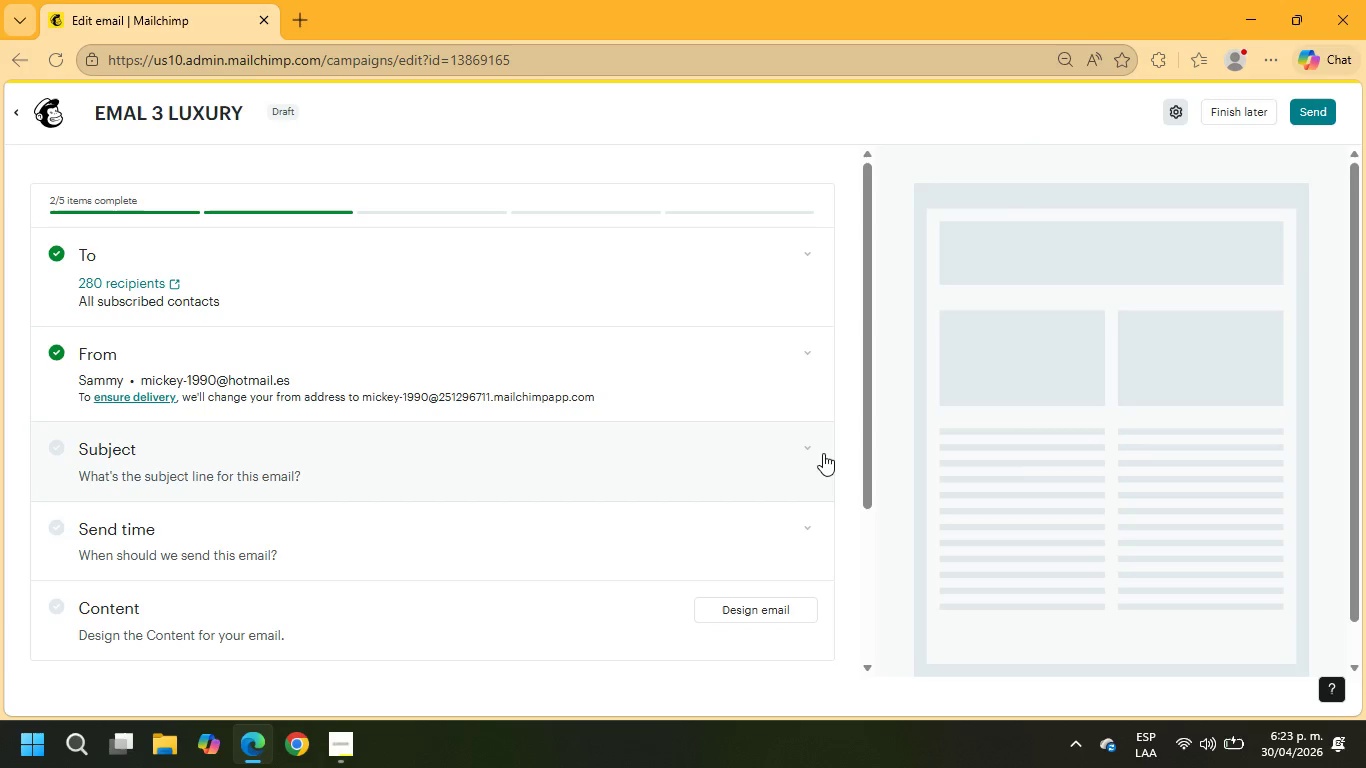 
left_click([809, 446])
 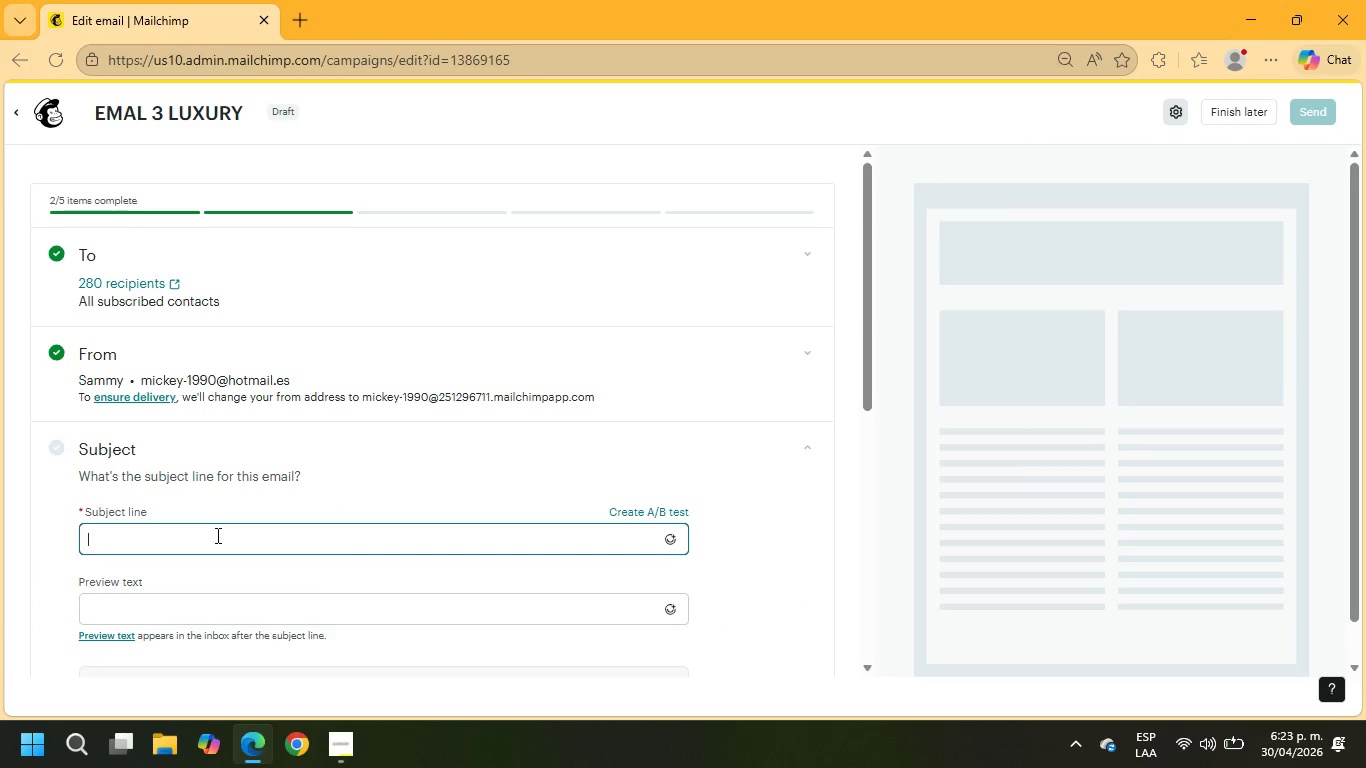 
type(BOOSTING RETAIL SALES IN +CITY+)
 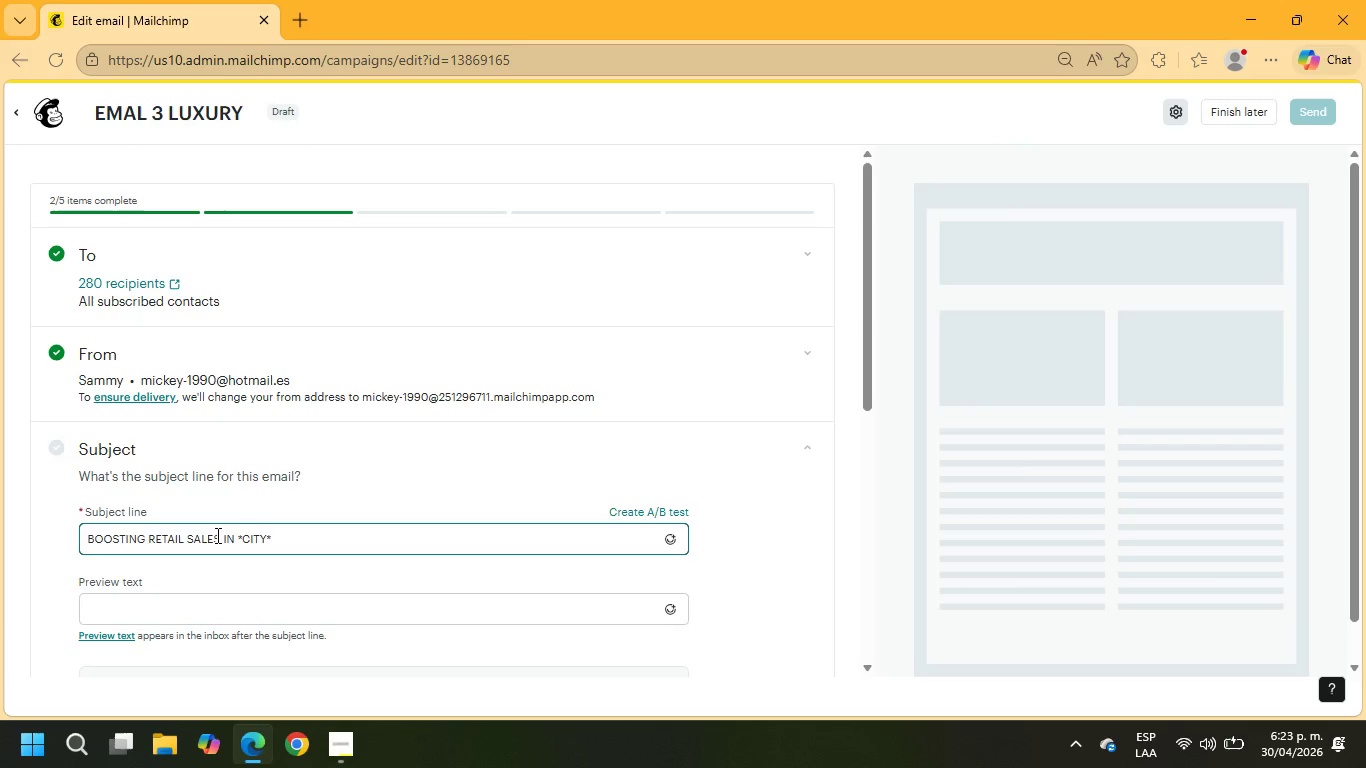 
key(ArrowLeft)
 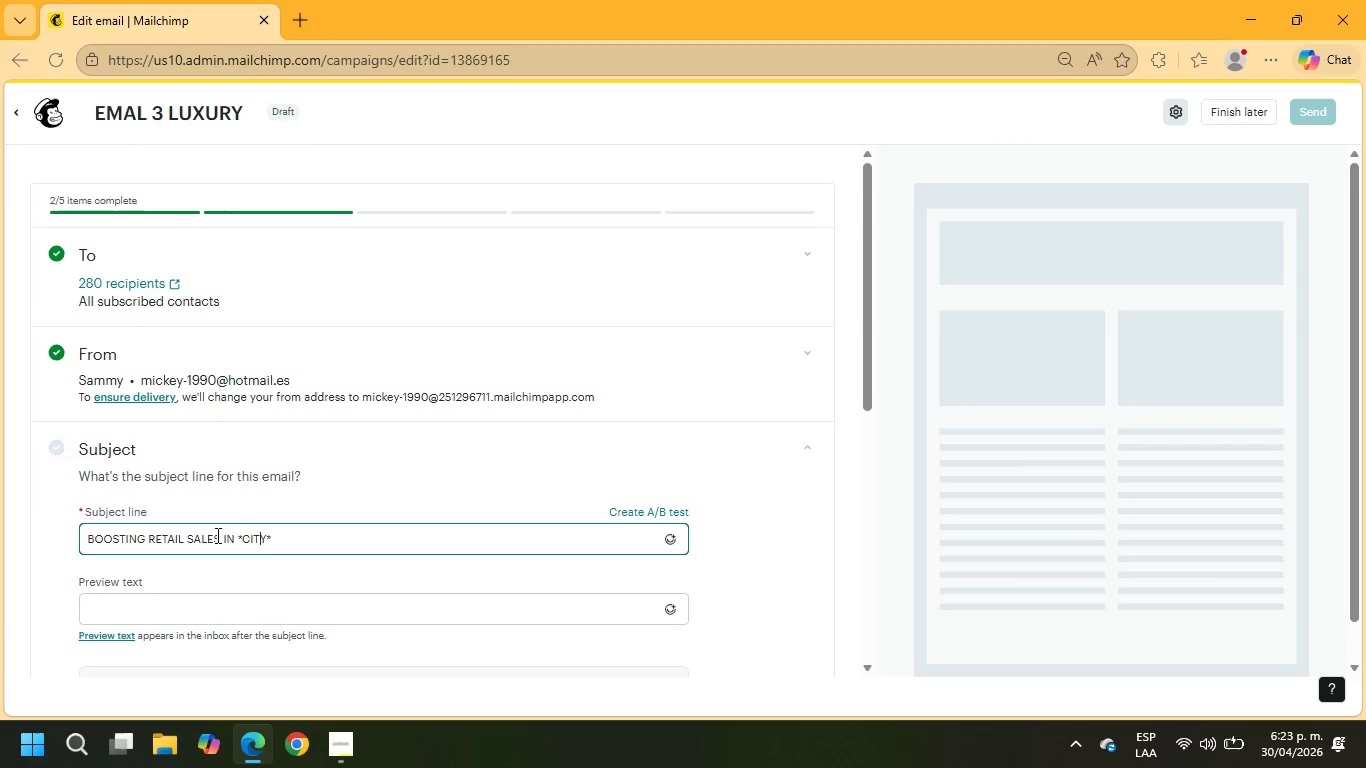 
key(ArrowLeft)
 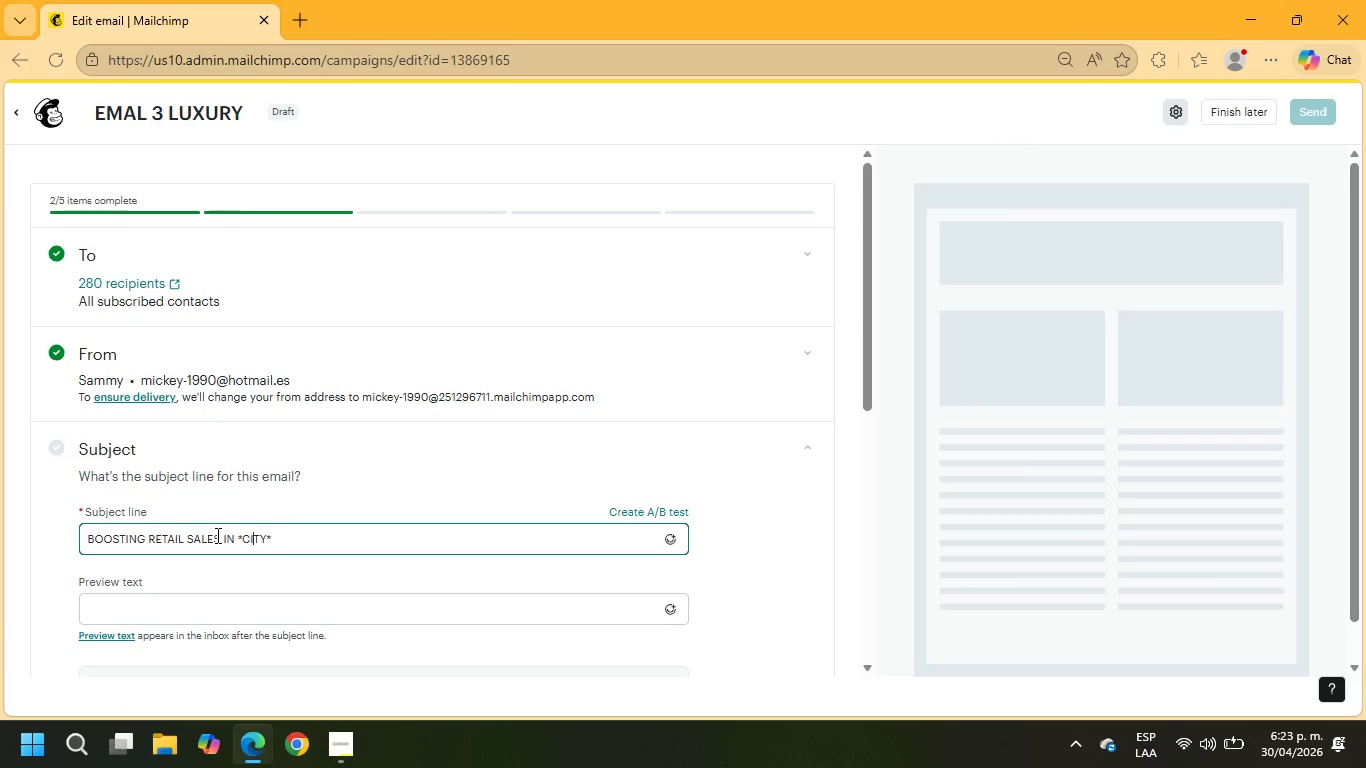 
key(ArrowLeft)
 